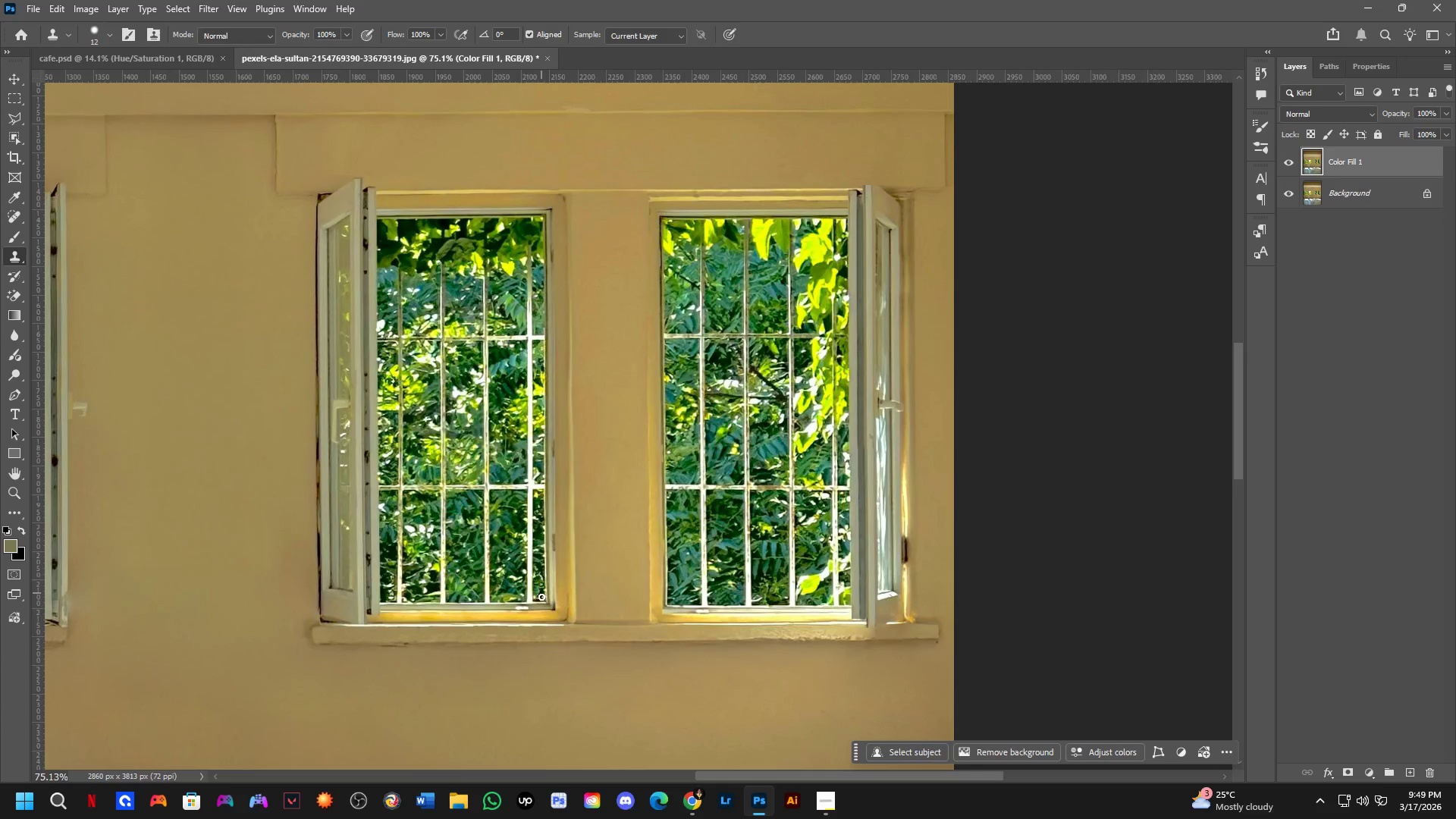 
scroll: coordinate [580, 560], scroll_direction: down, amount: 7.0
 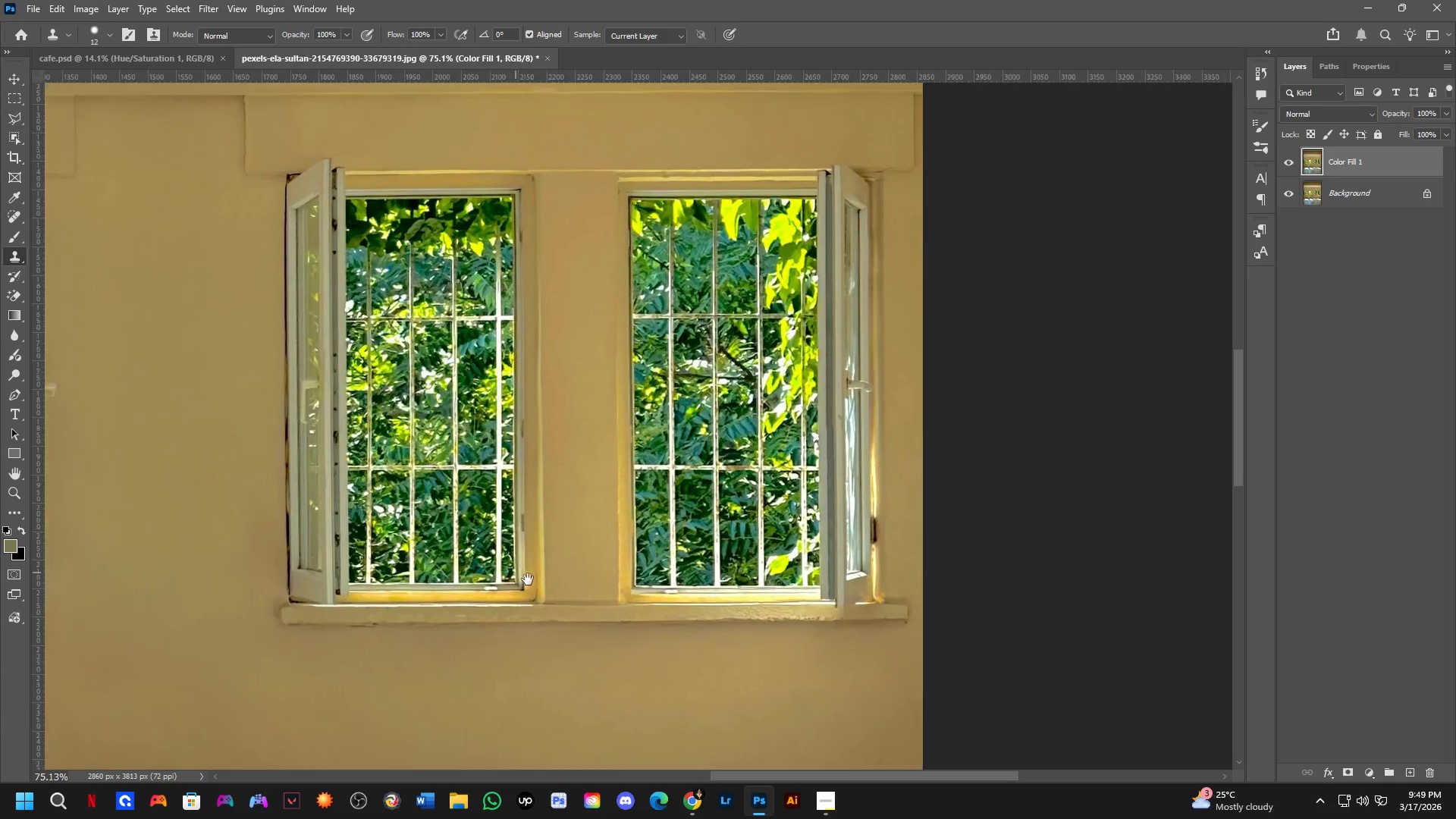 
key(Control+ControlLeft)
 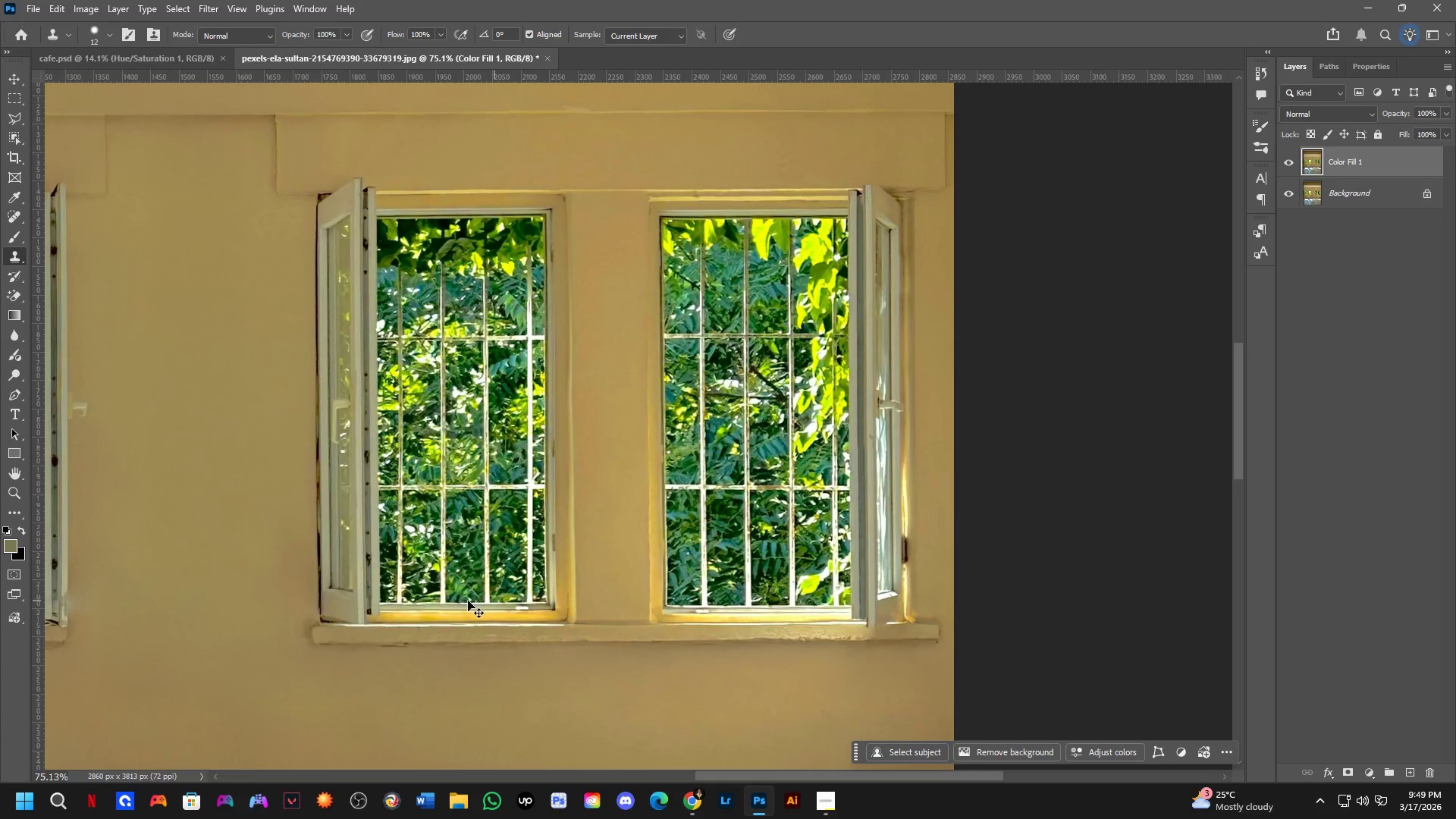 
key(Control+Z)
 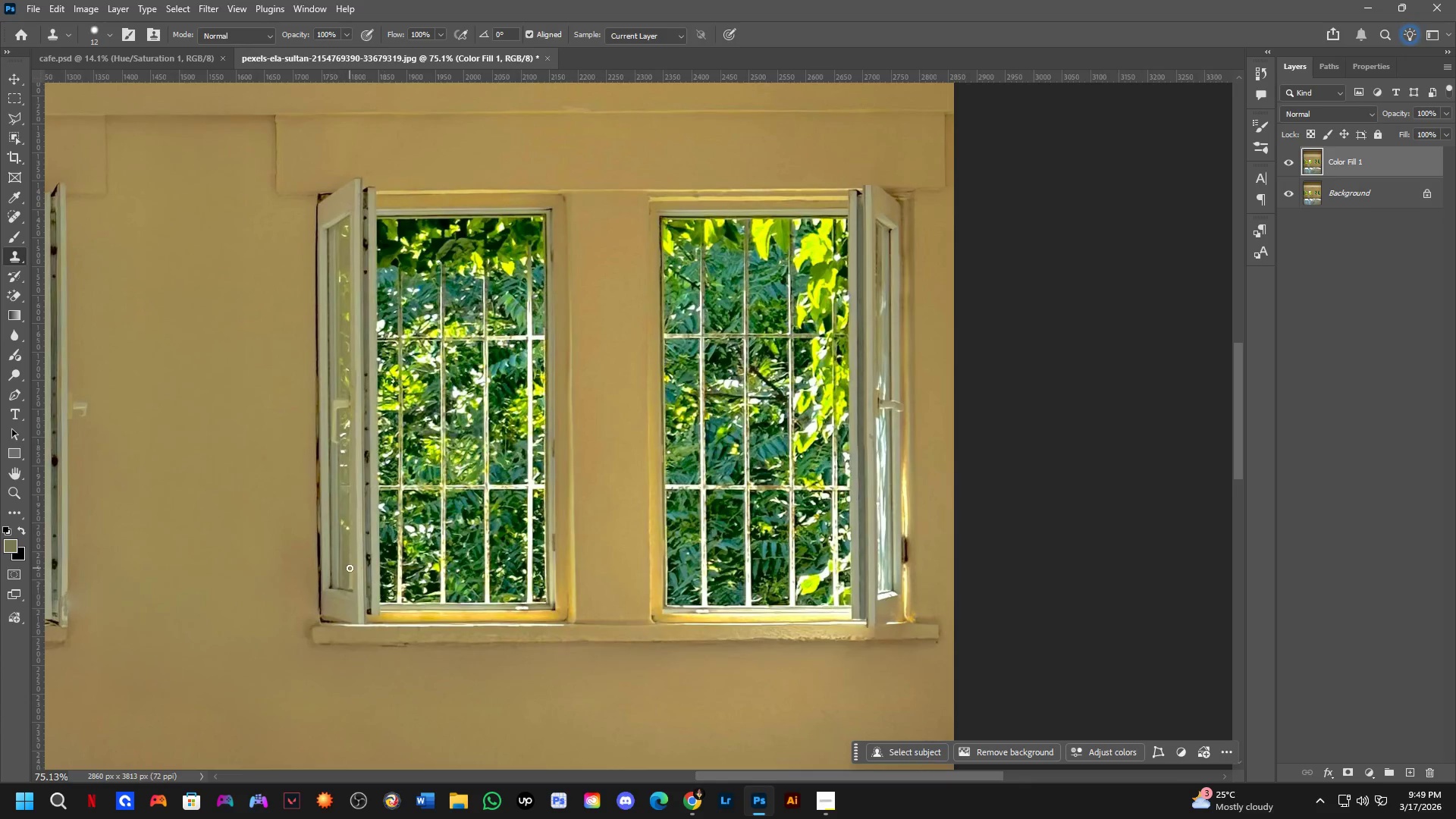 
key(Shift+ShiftLeft)
 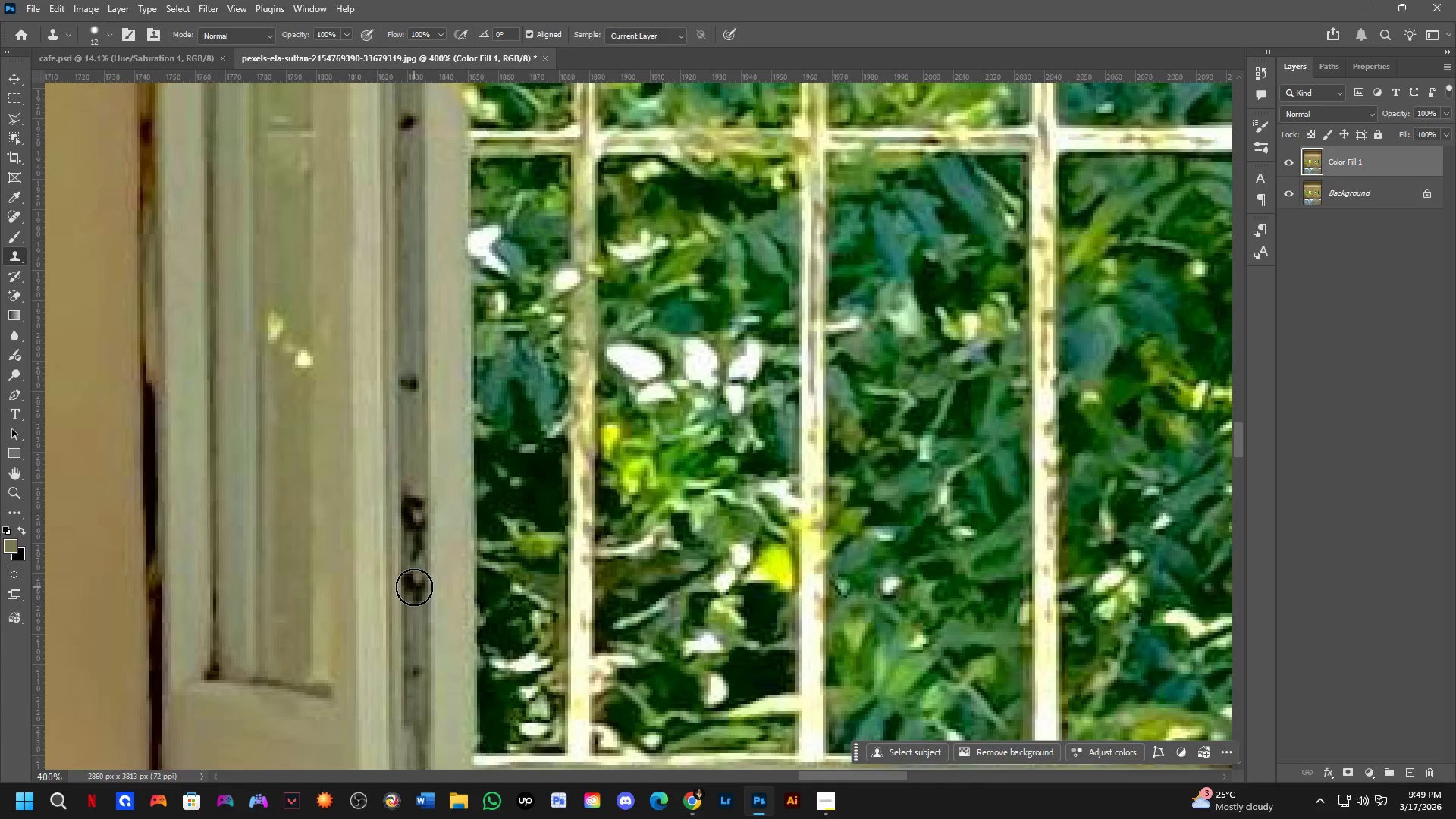 
hold_key(key=AltLeft, duration=0.61)
 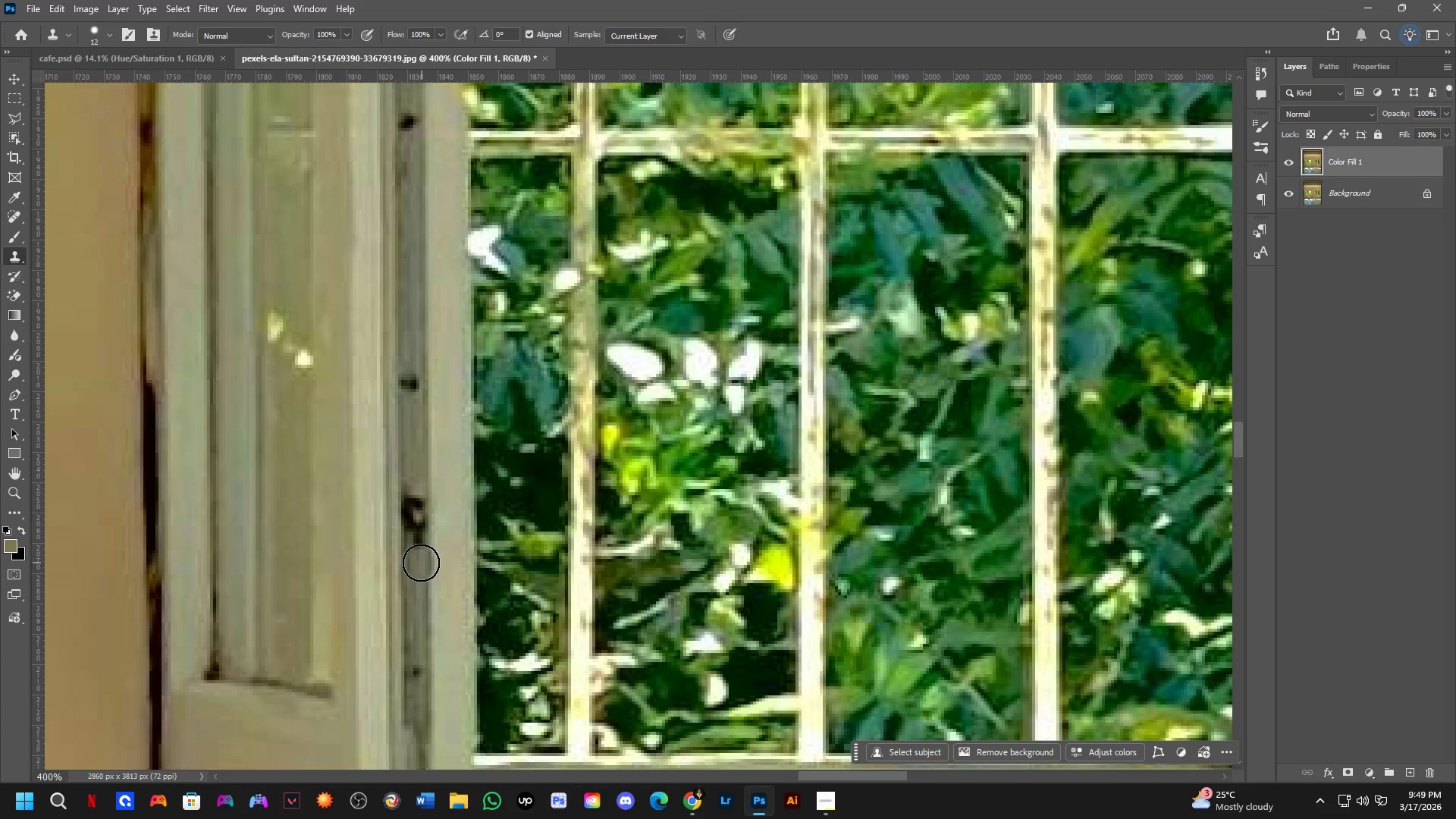 
scroll: coordinate [366, 569], scroll_direction: up, amount: 9.0
 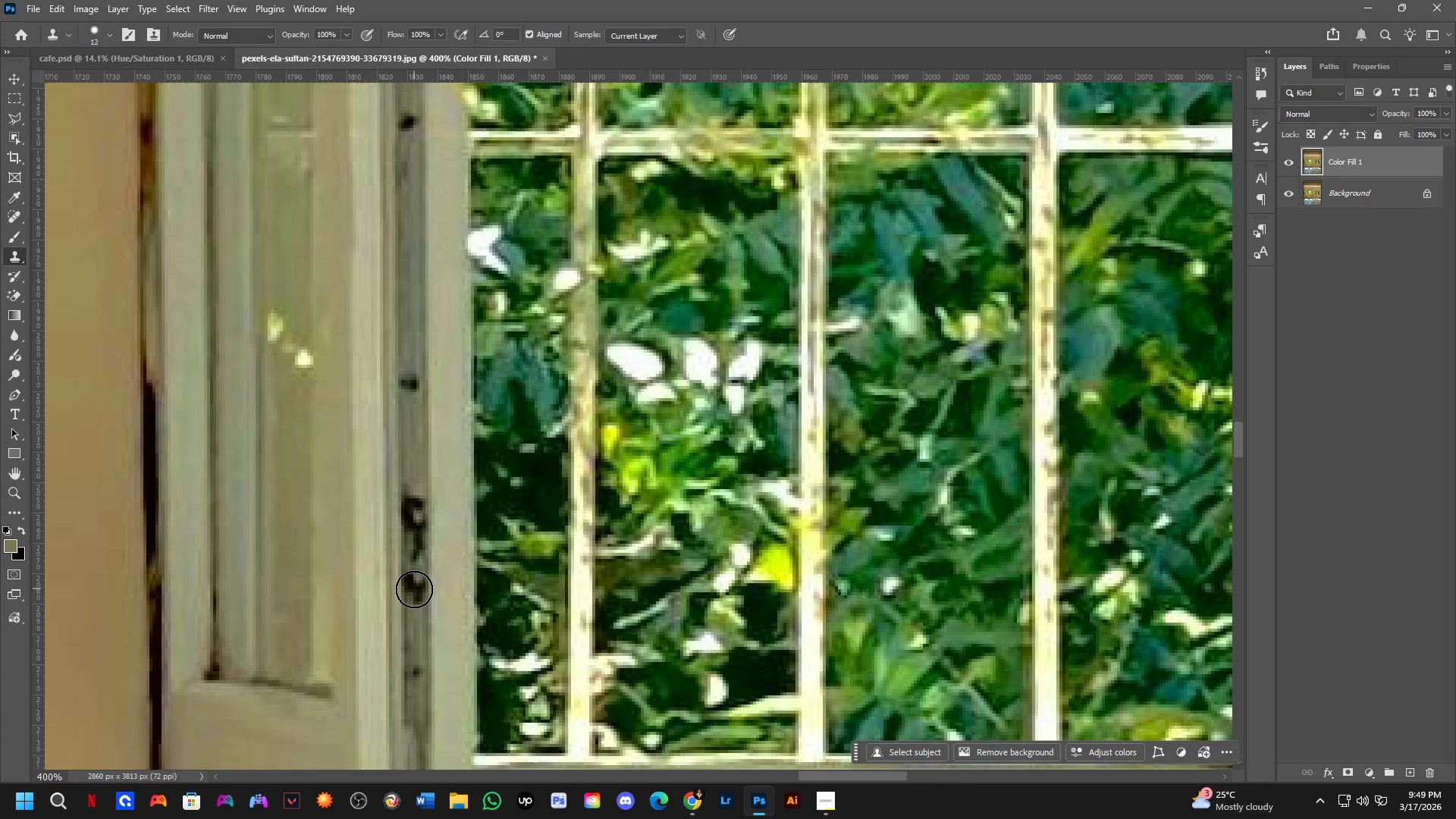 
left_click([417, 605])
 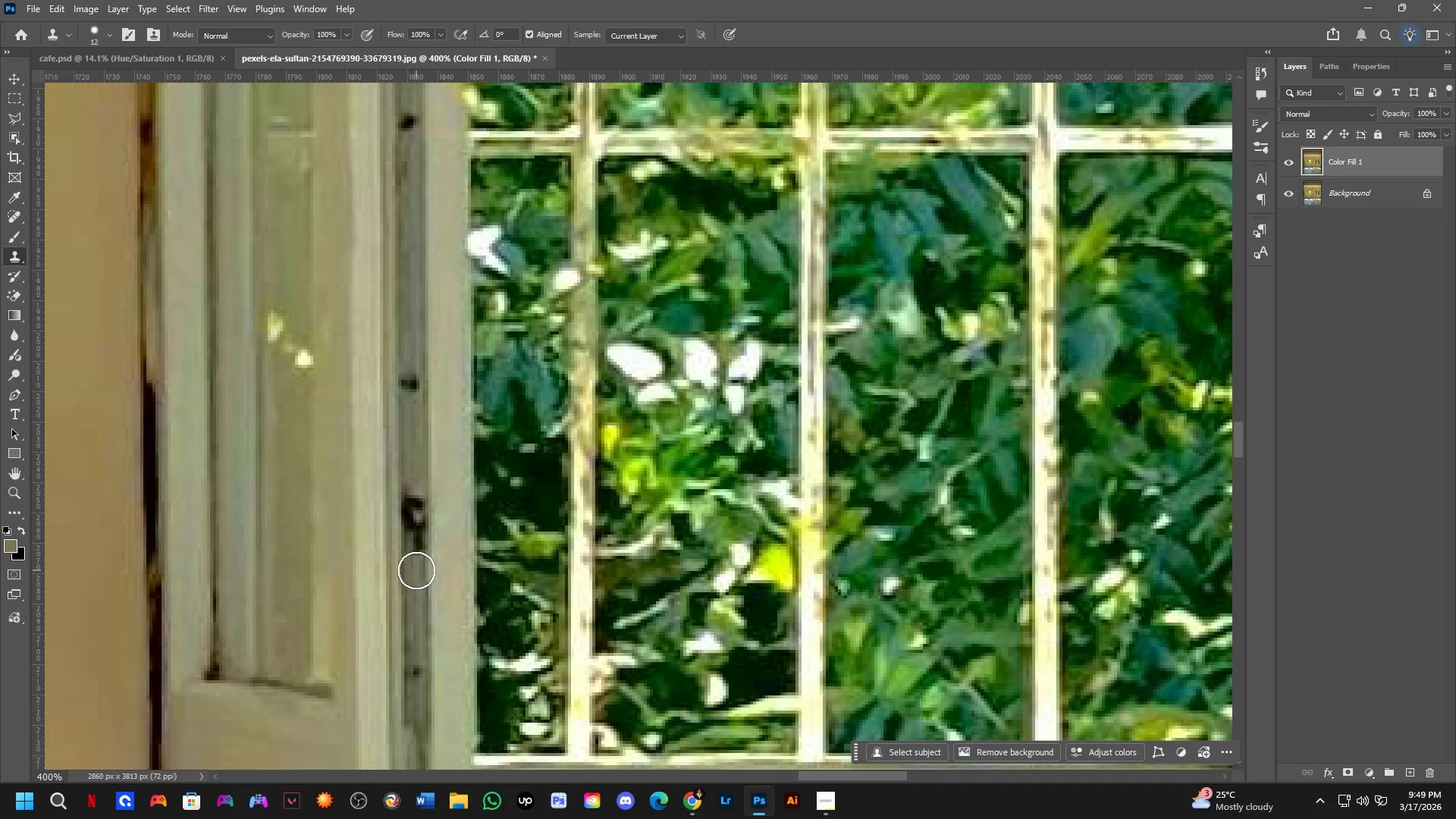 
left_click_drag(start_coordinate=[419, 570], to_coordinate=[410, 527])
 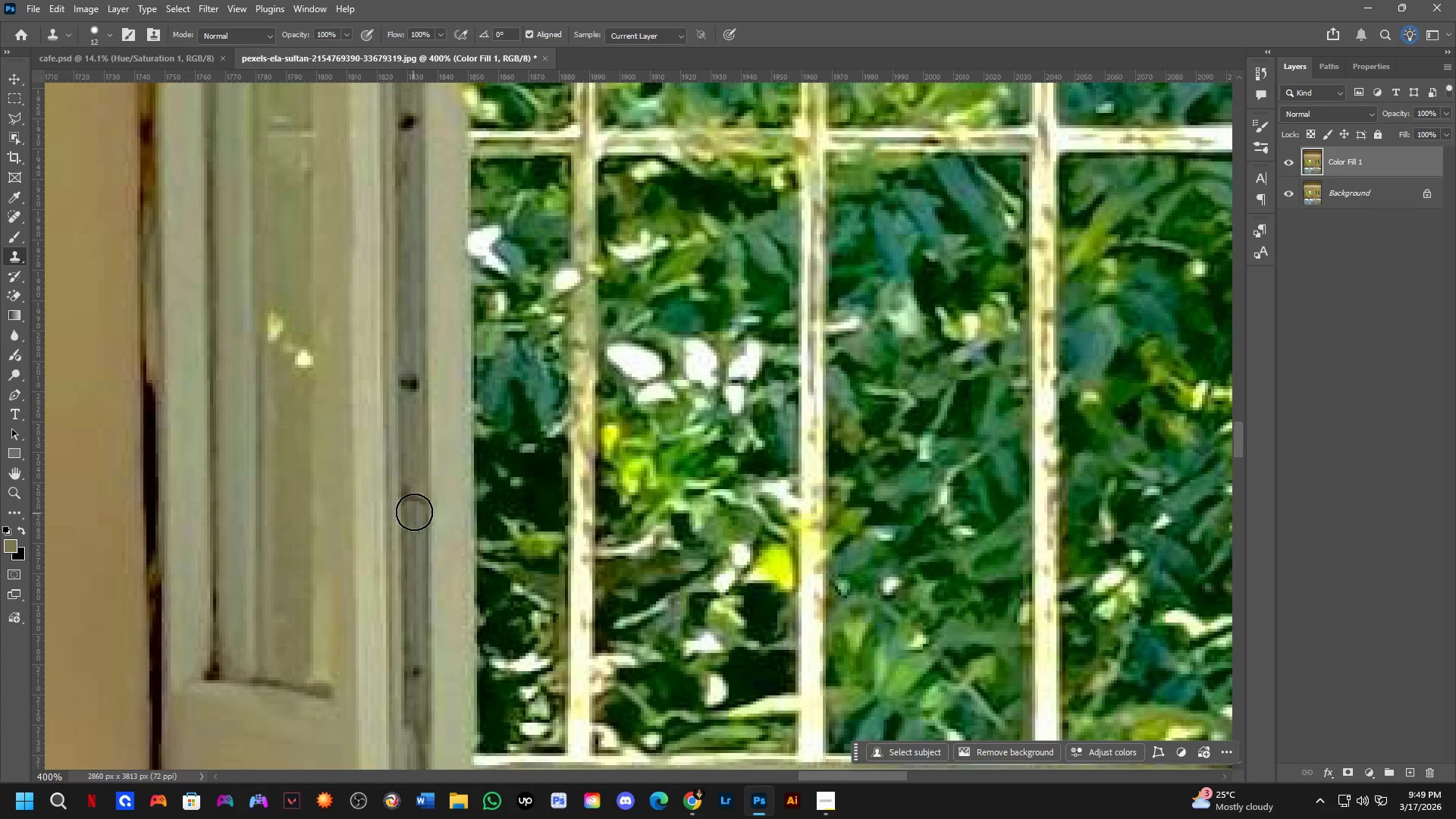 
left_click_drag(start_coordinate=[416, 509], to_coordinate=[417, 544])
 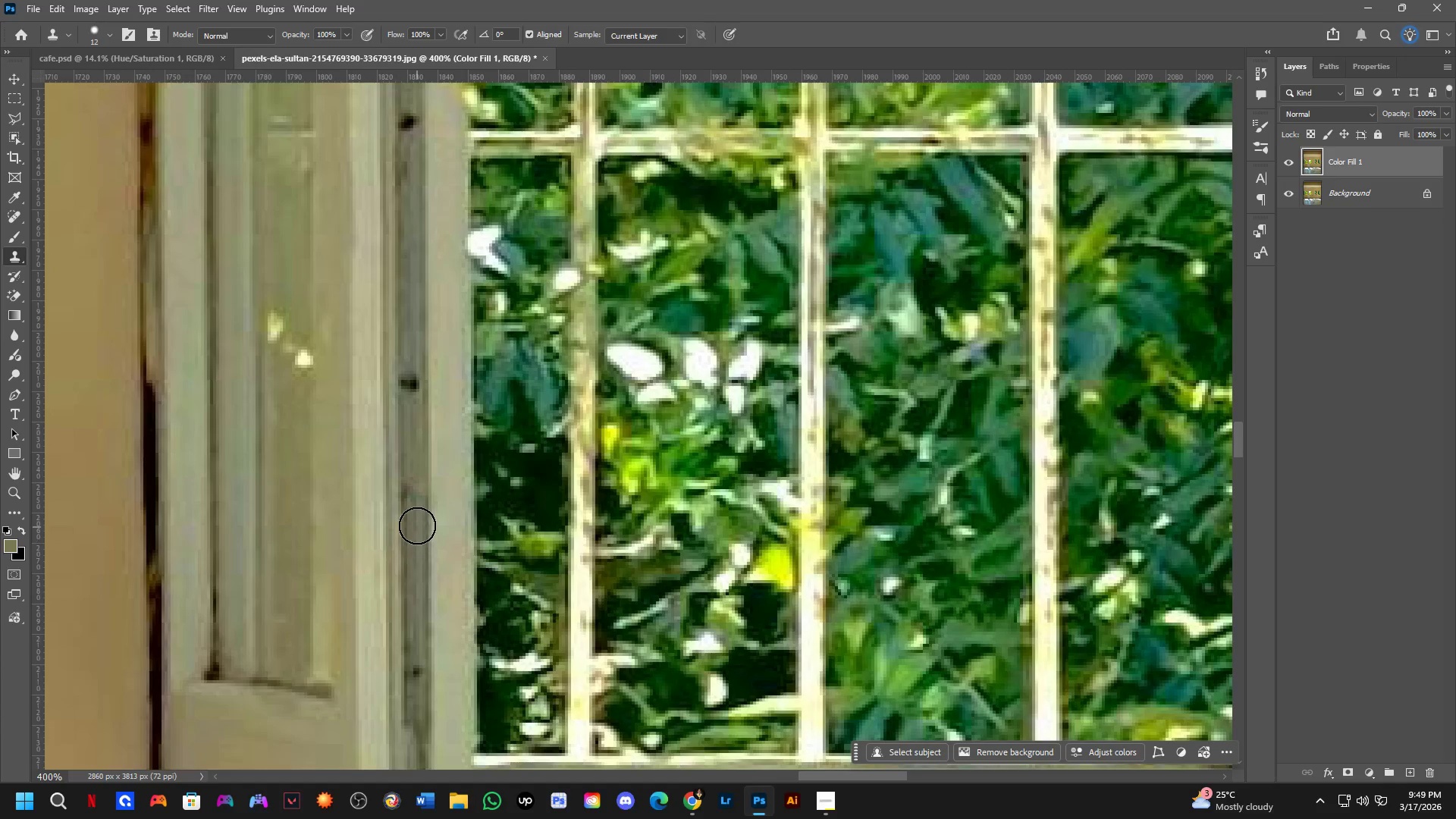 
left_click_drag(start_coordinate=[416, 520], to_coordinate=[411, 474])
 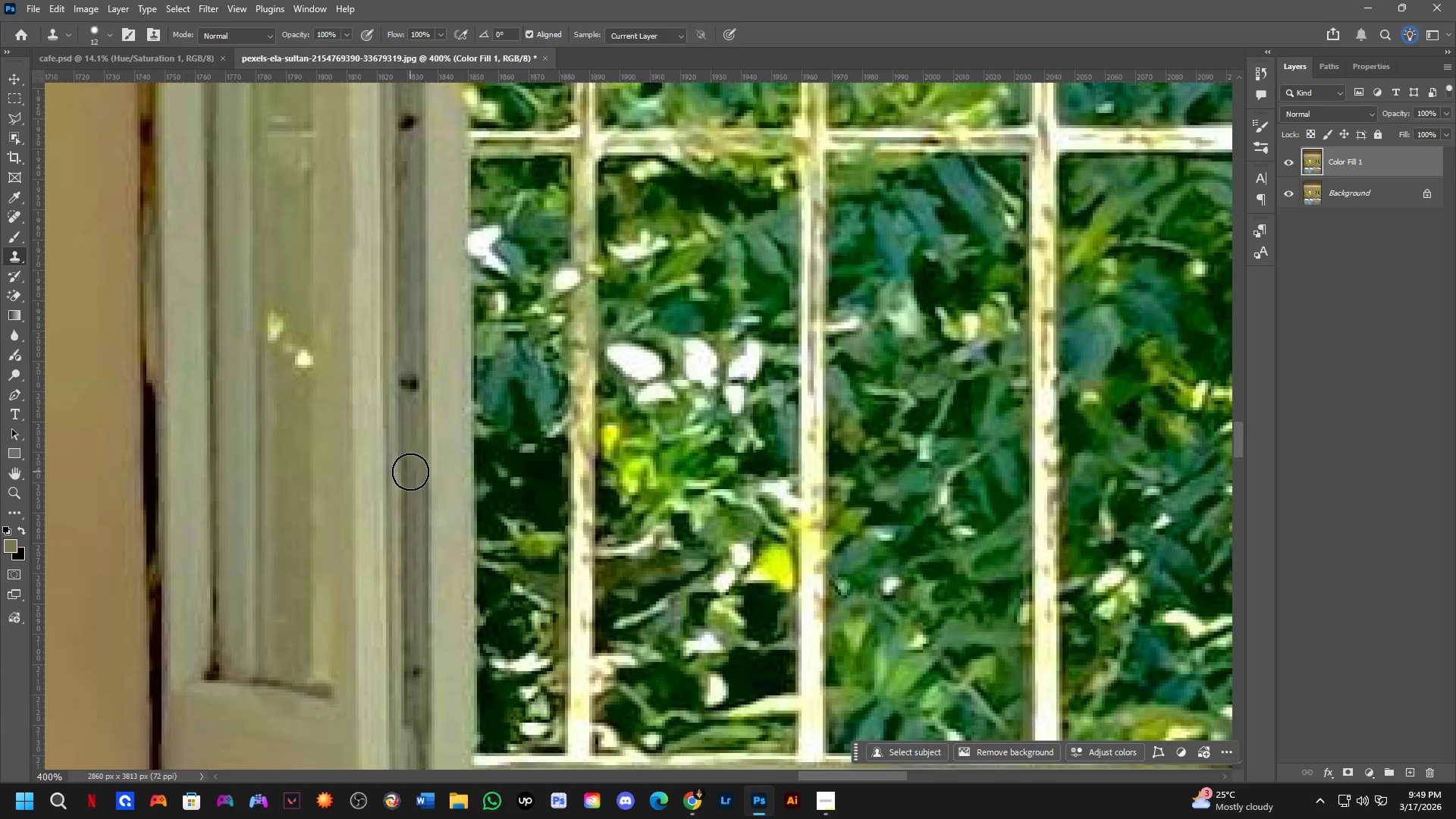 
left_click_drag(start_coordinate=[410, 471], to_coordinate=[414, 522])
 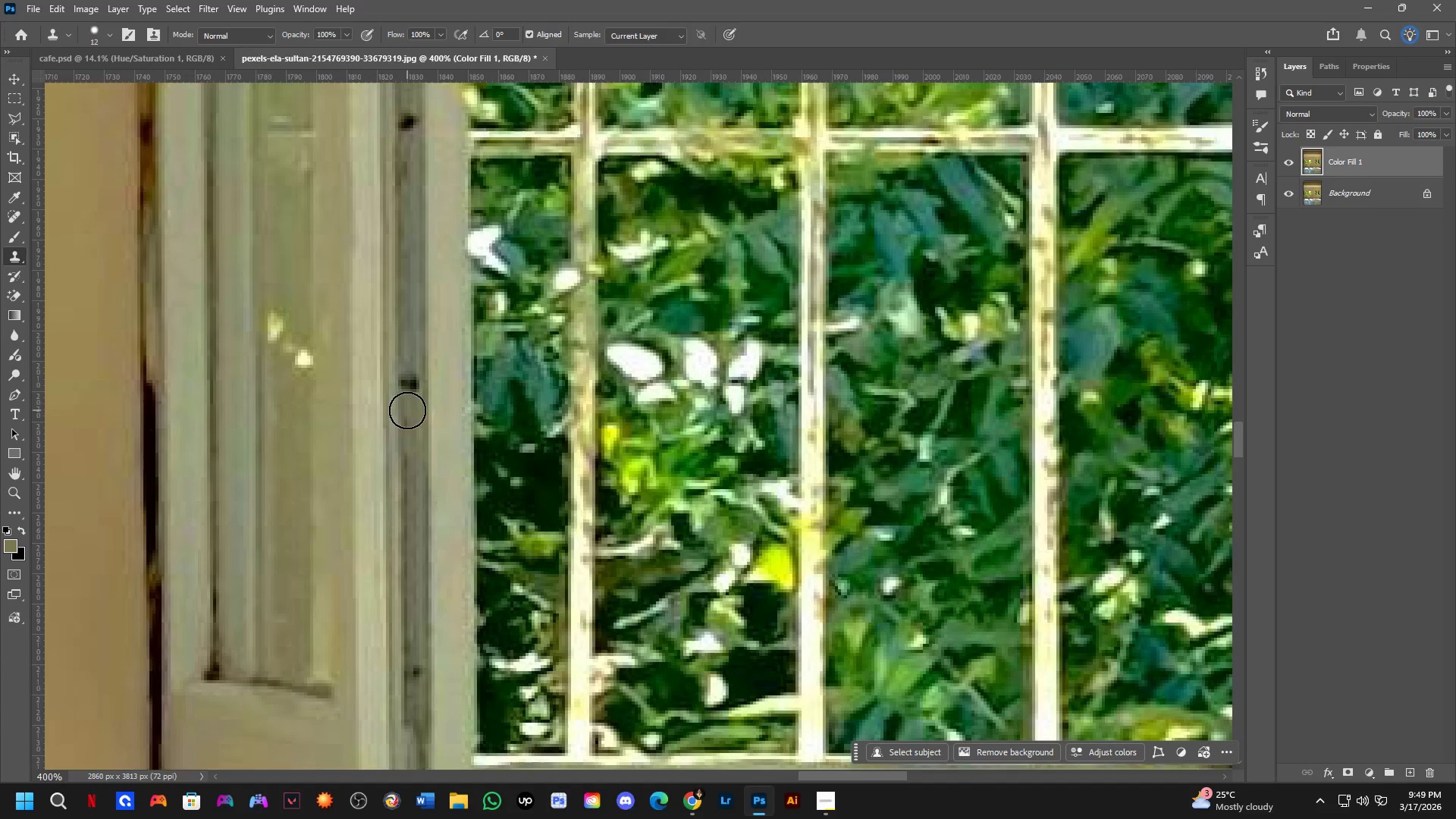 
left_click_drag(start_coordinate=[407, 397], to_coordinate=[408, 376])
 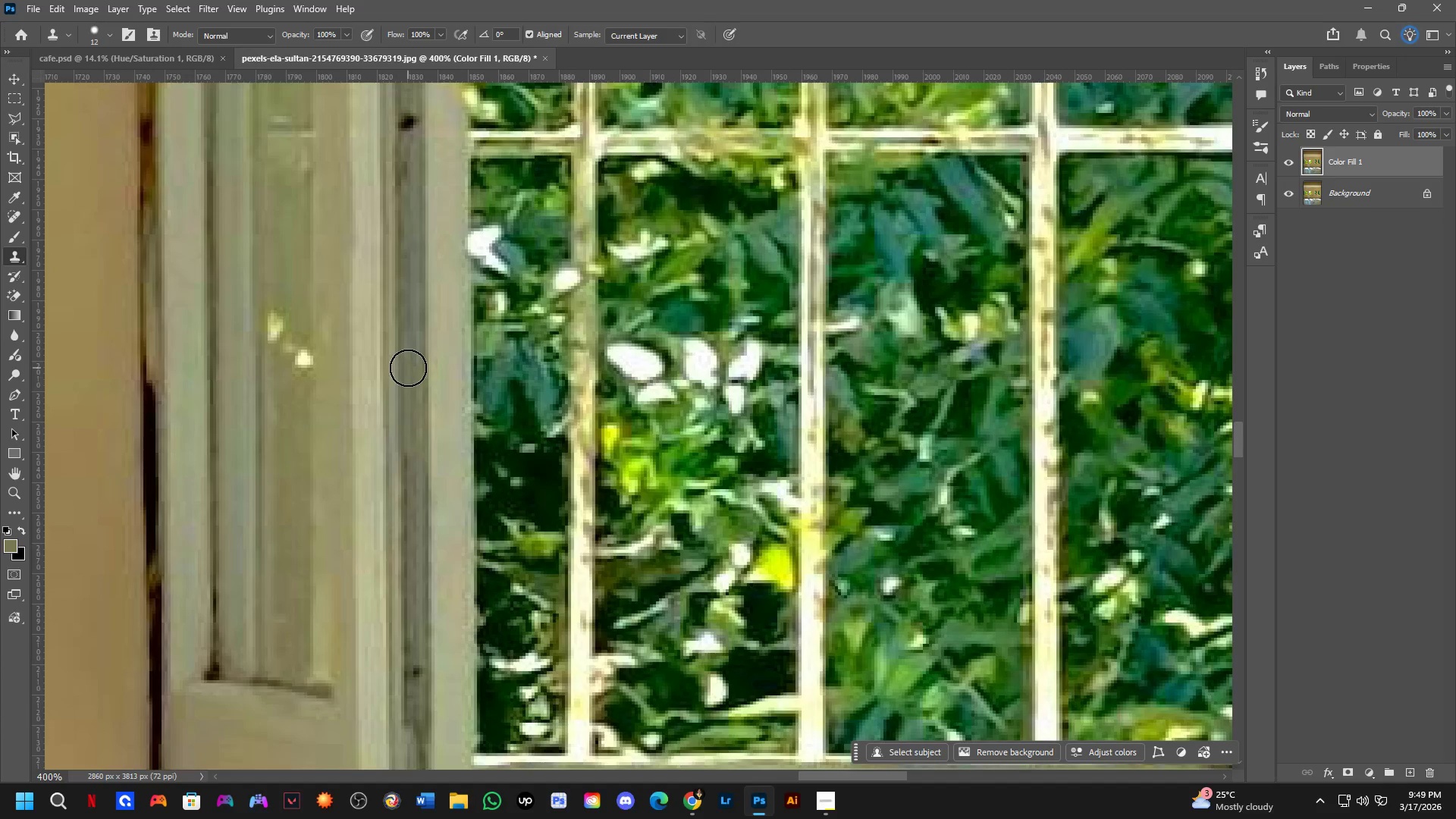 
left_click_drag(start_coordinate=[408, 368], to_coordinate=[408, 388])
 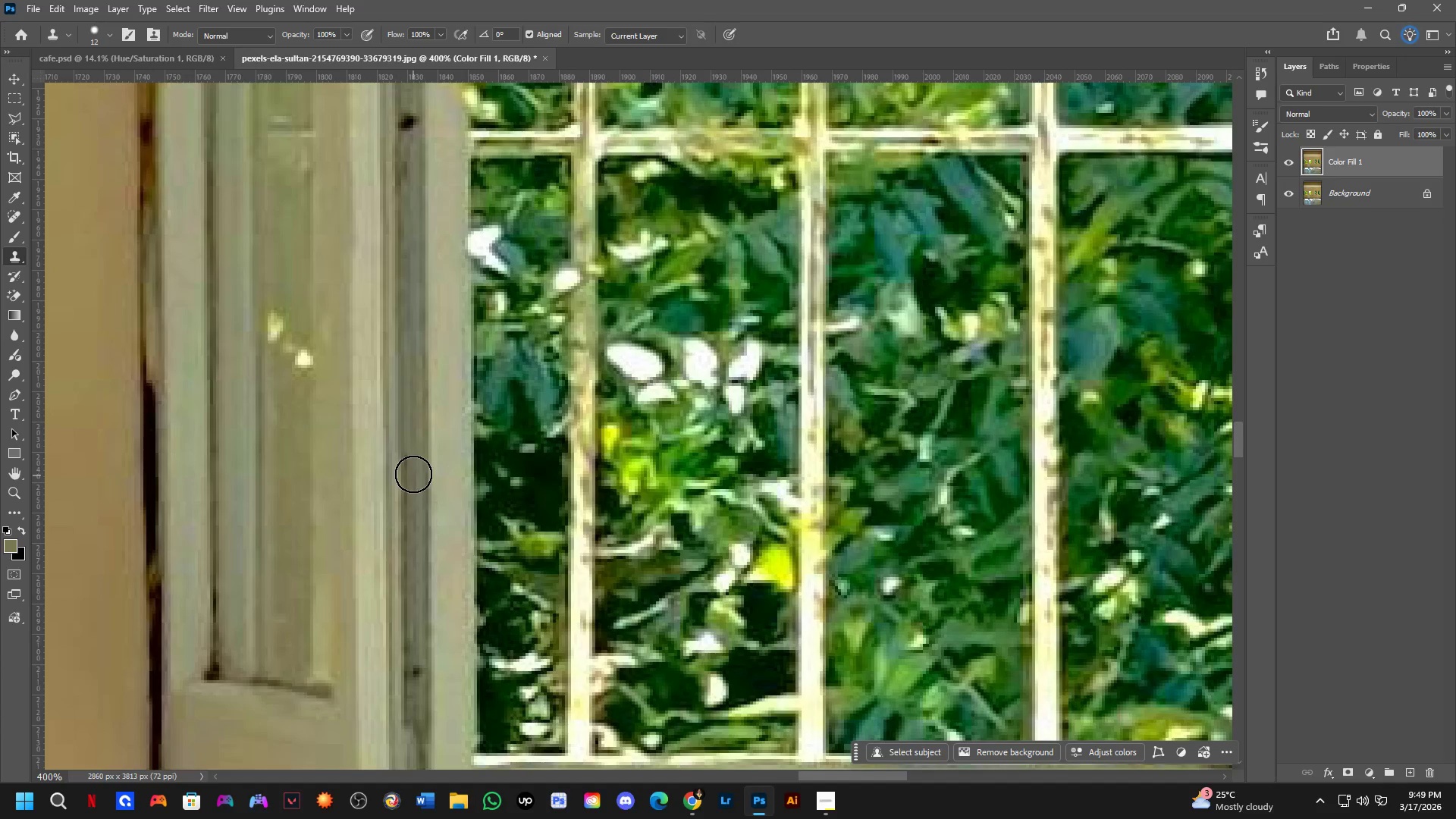 
hold_key(key=Space, duration=0.59)
 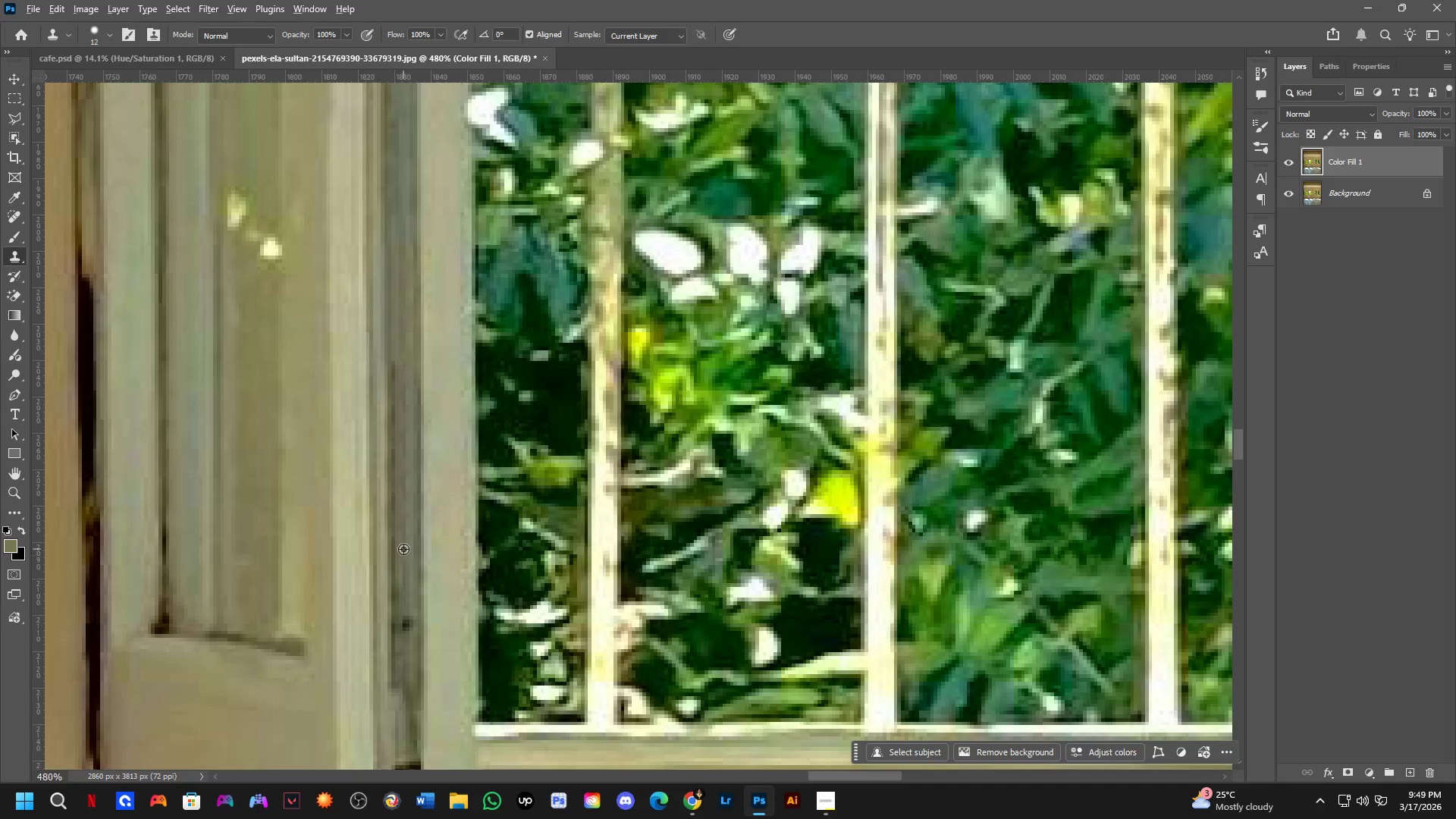 
left_click_drag(start_coordinate=[431, 520], to_coordinate=[421, 461])
 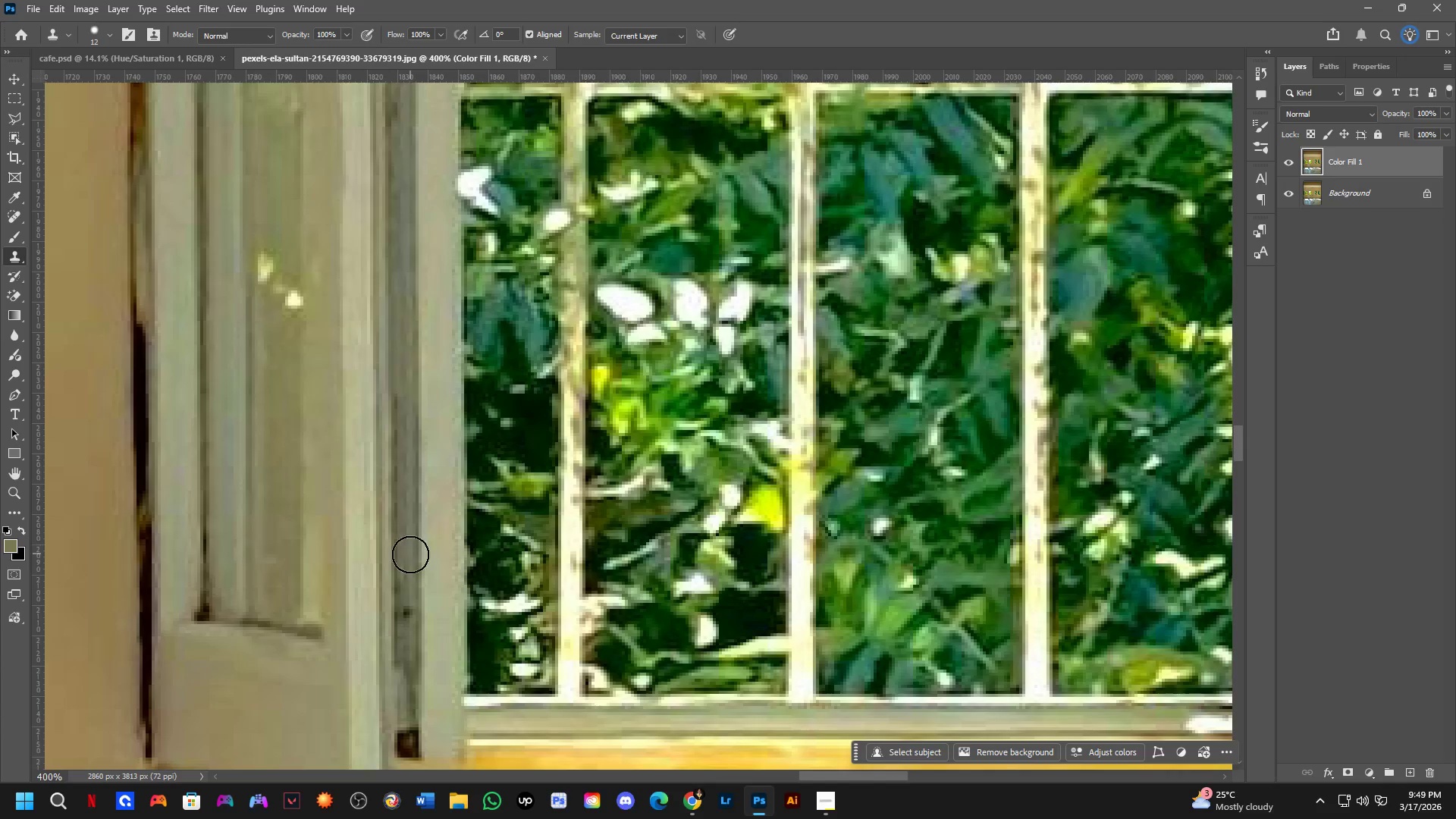 
hold_key(key=AltLeft, duration=0.61)
 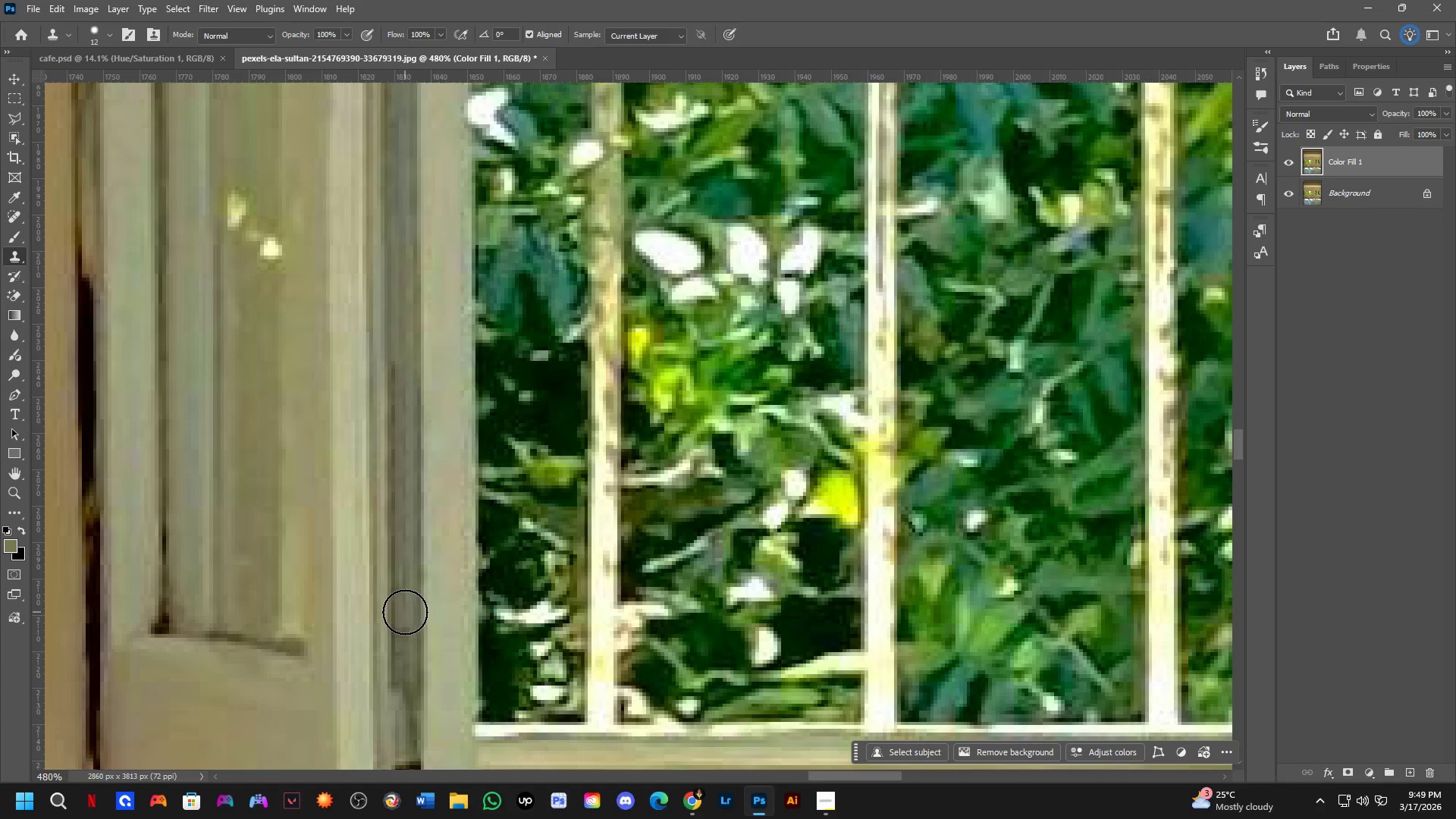 
scroll: coordinate [410, 556], scroll_direction: up, amount: 2.0
 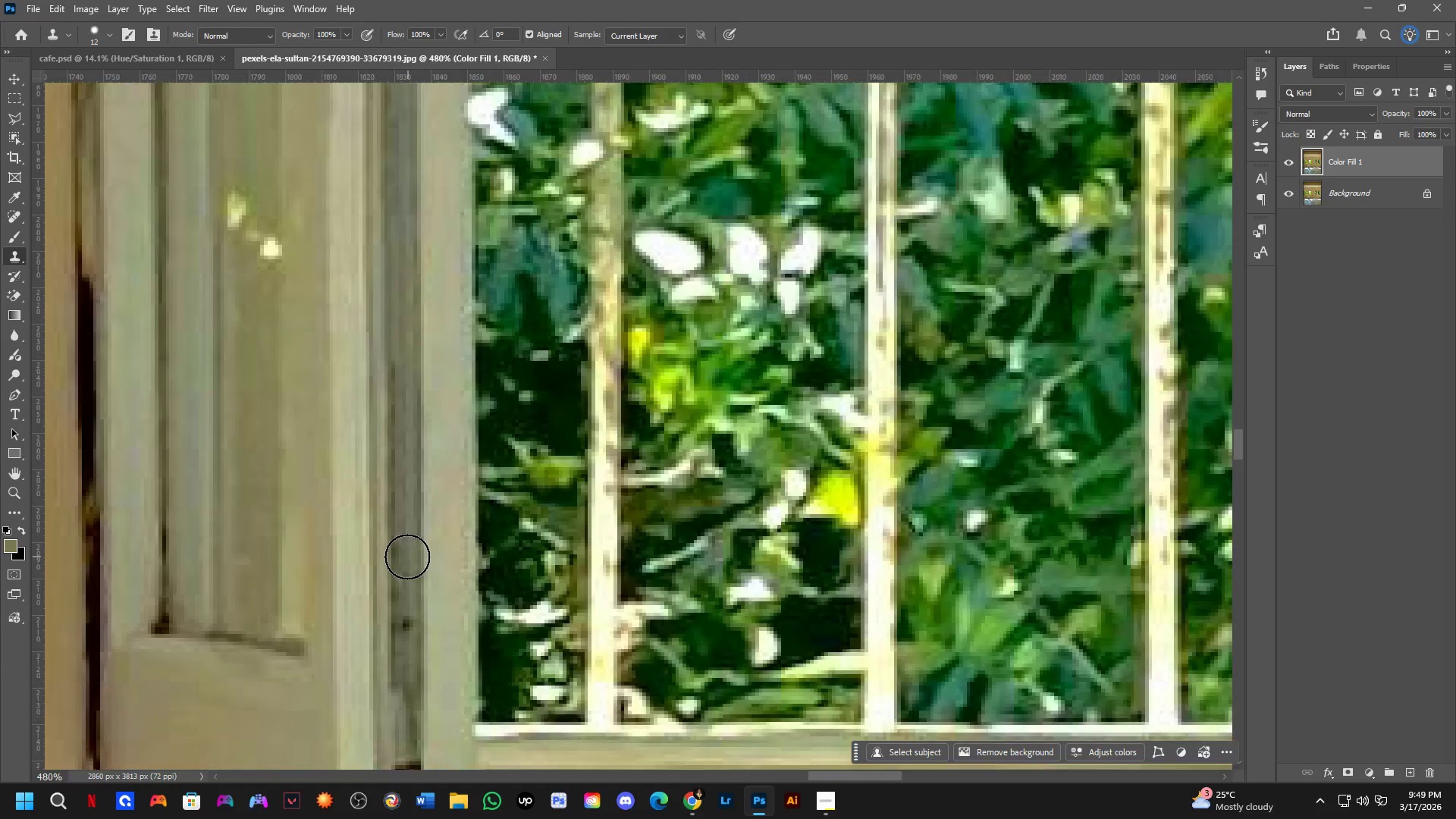 
left_click([403, 544])
 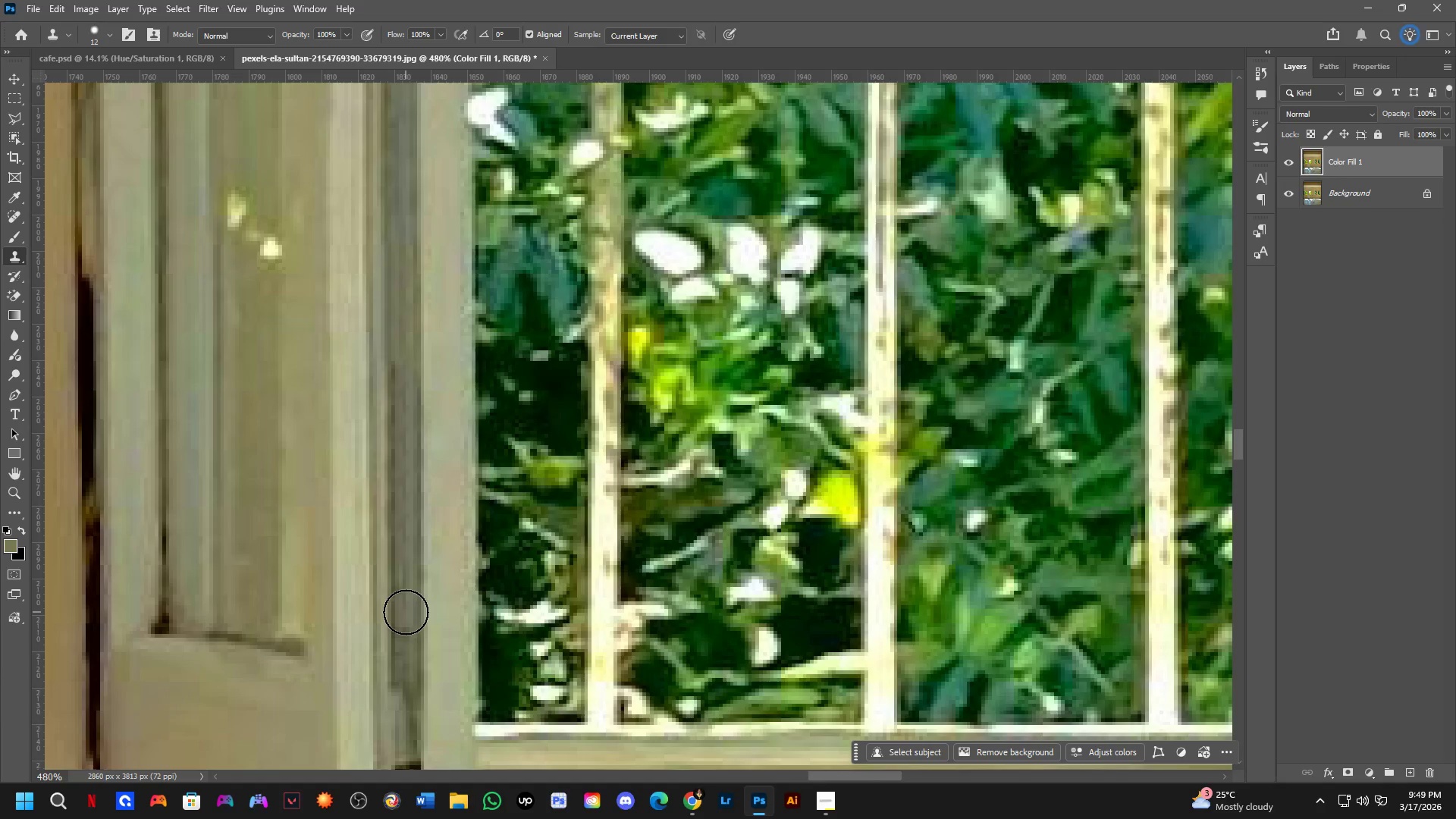 
left_click([405, 612])
 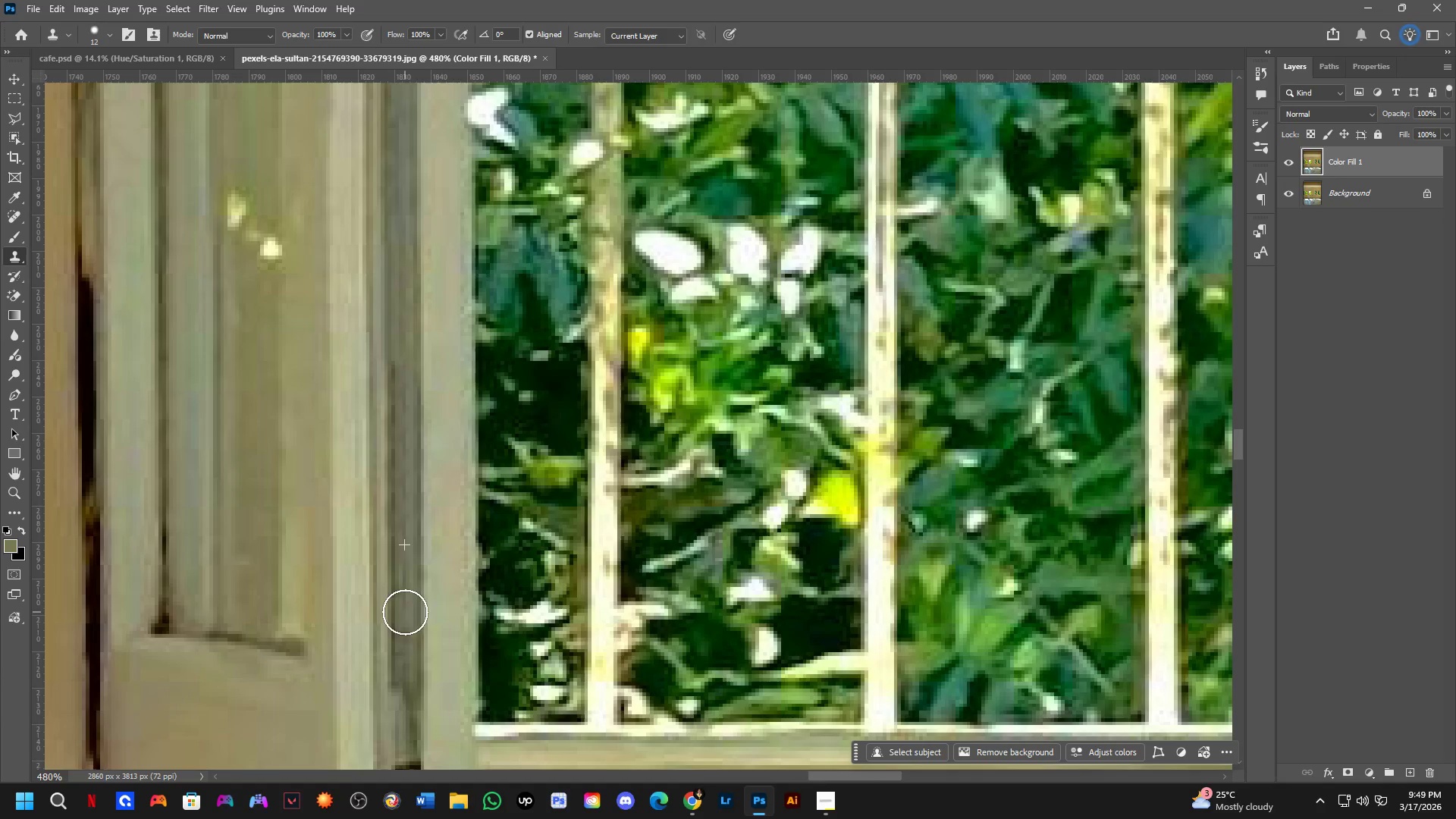 
left_click_drag(start_coordinate=[408, 623], to_coordinate=[408, 627])
 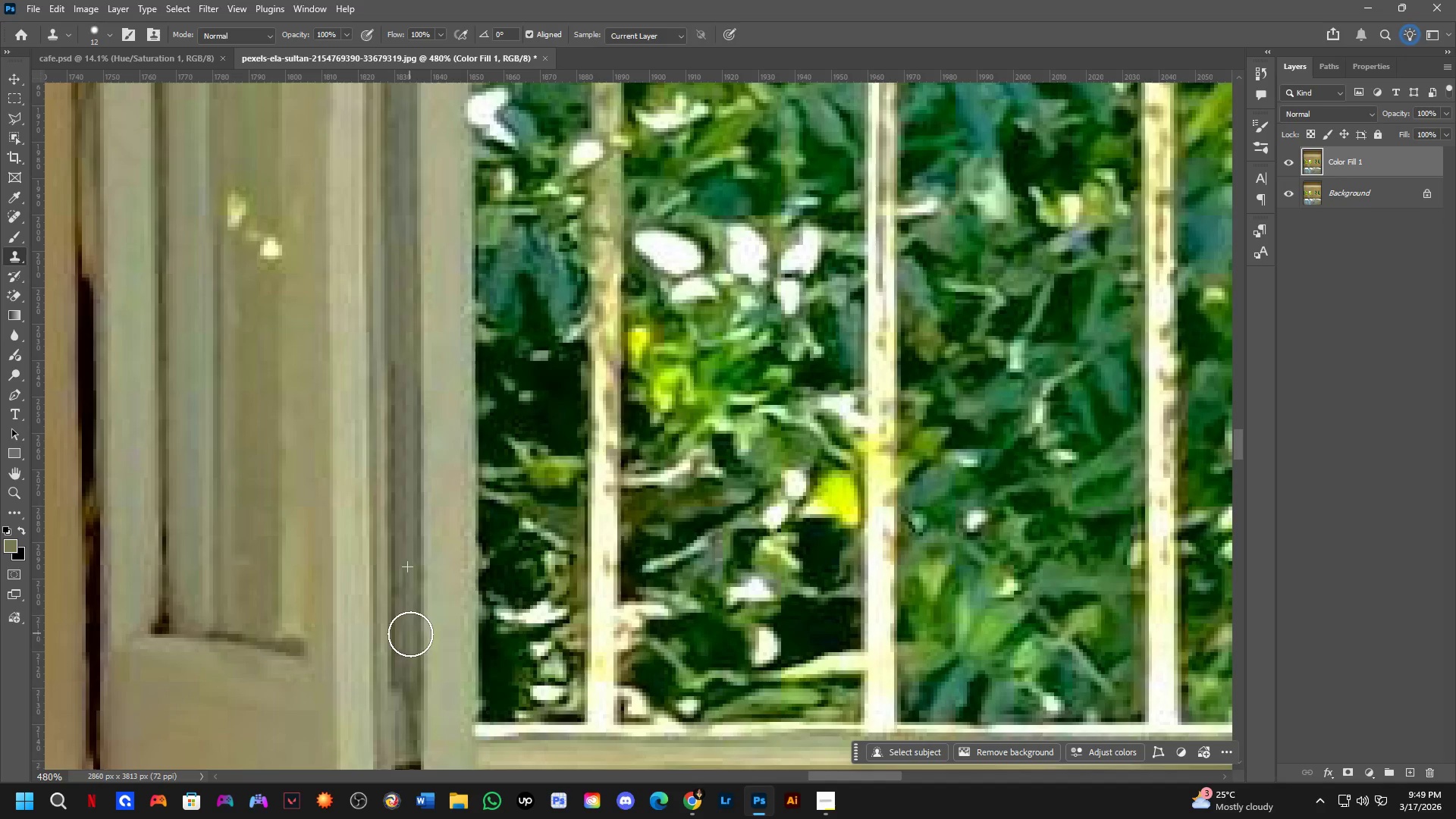 
key(Shift+ShiftLeft)
 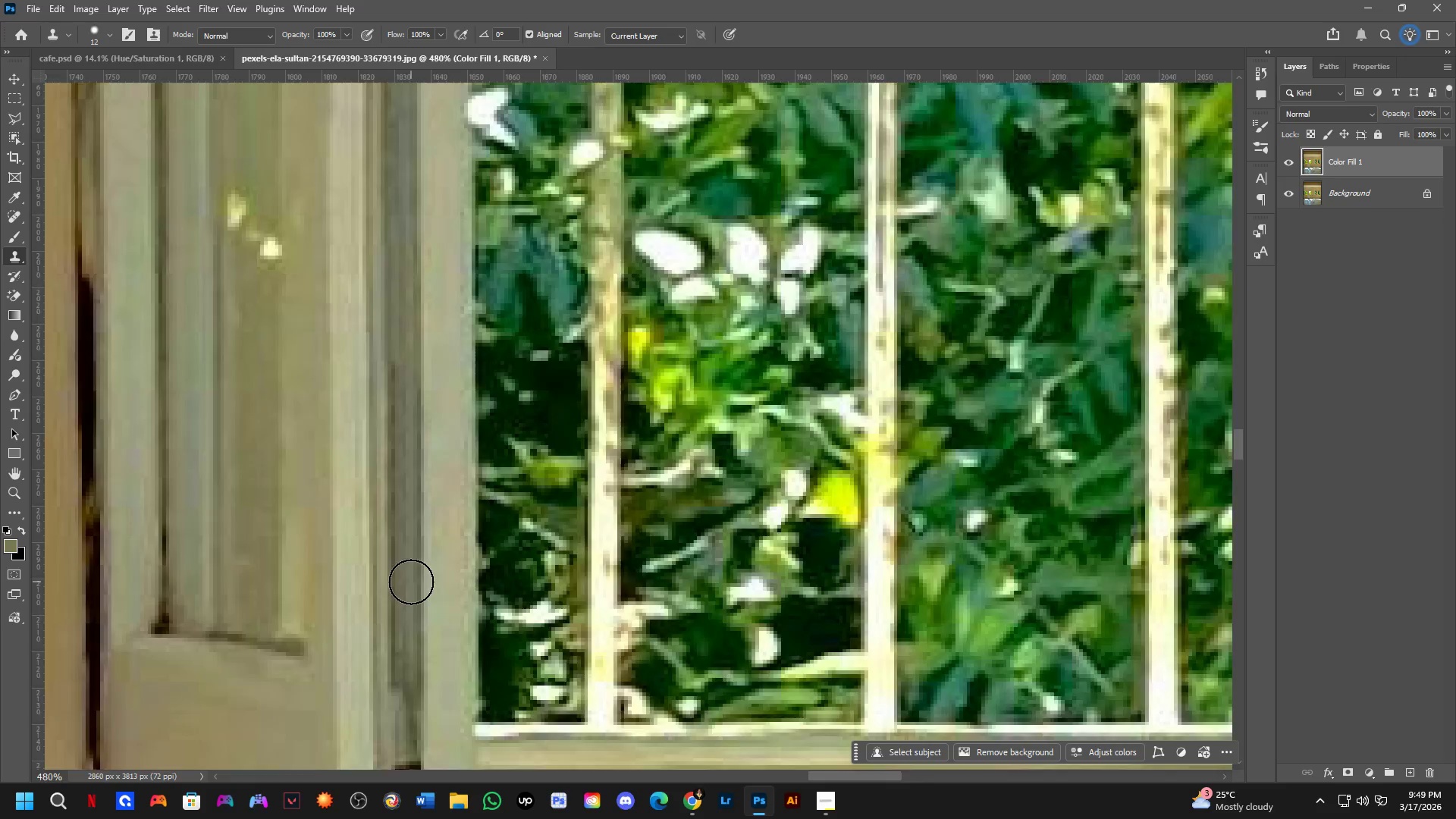 
hold_key(key=Space, duration=0.52)
 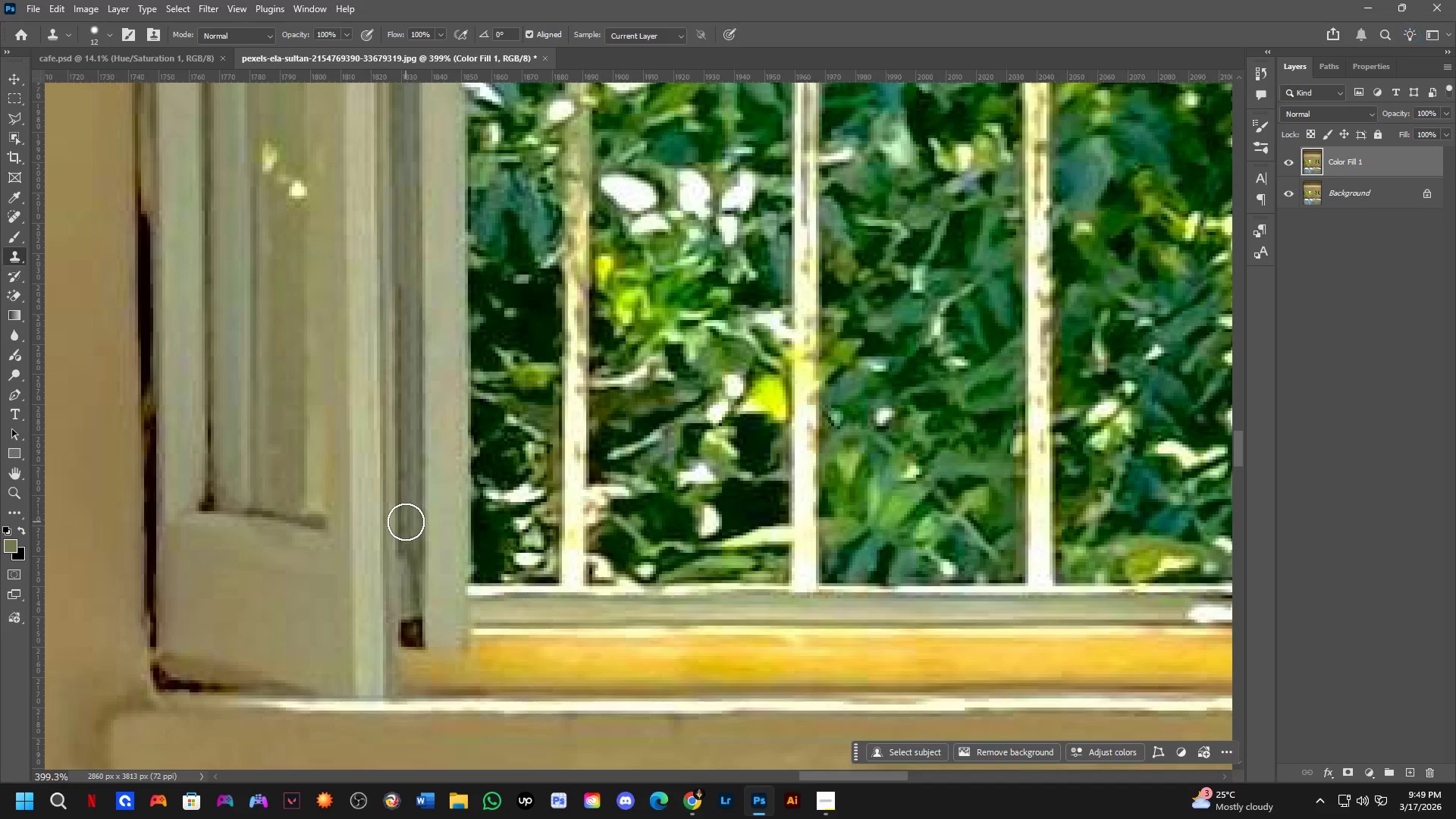 
left_click_drag(start_coordinate=[400, 631], to_coordinate=[400, 534])
 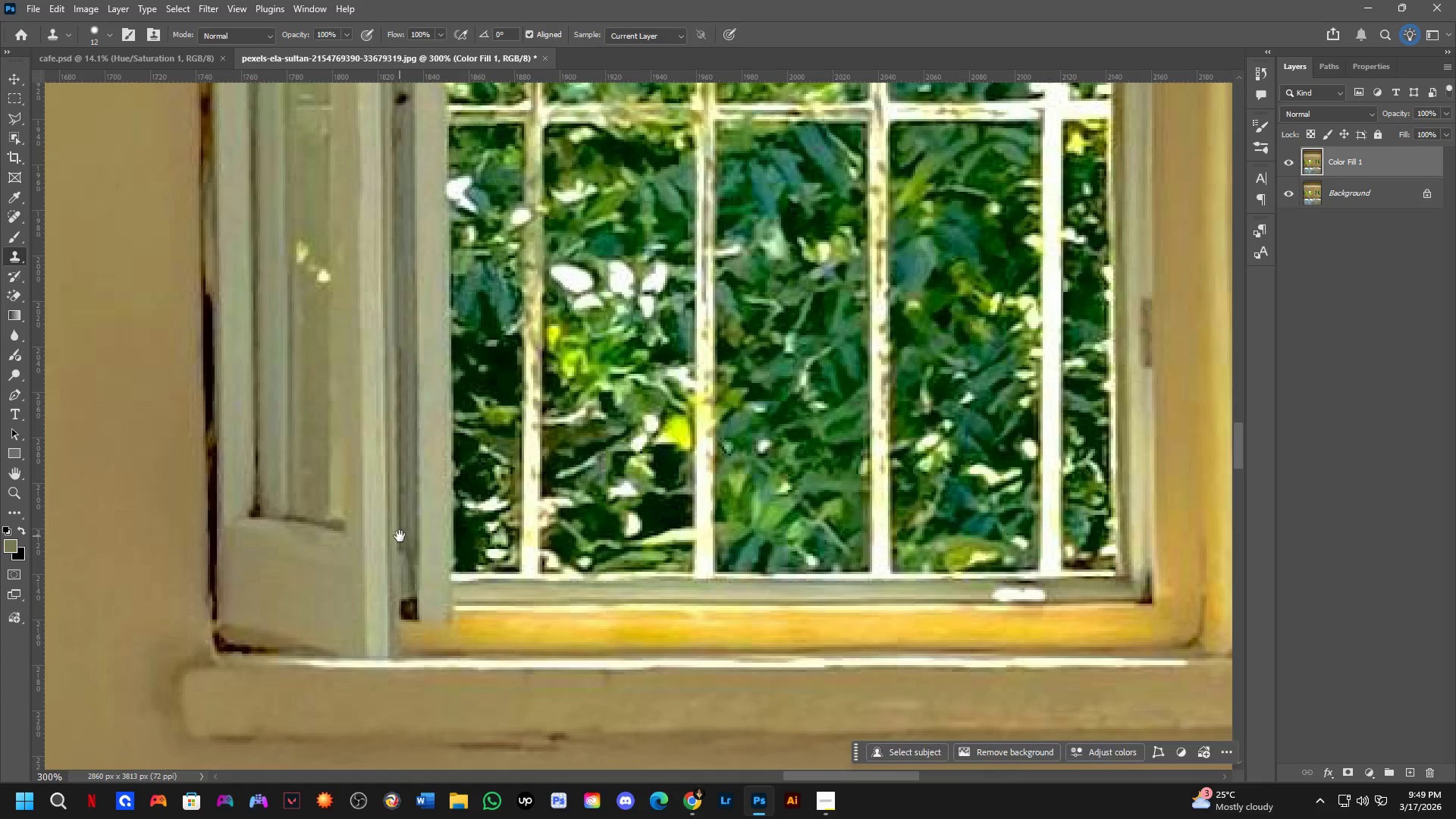 
scroll: coordinate [411, 582], scroll_direction: down, amount: 2.0
 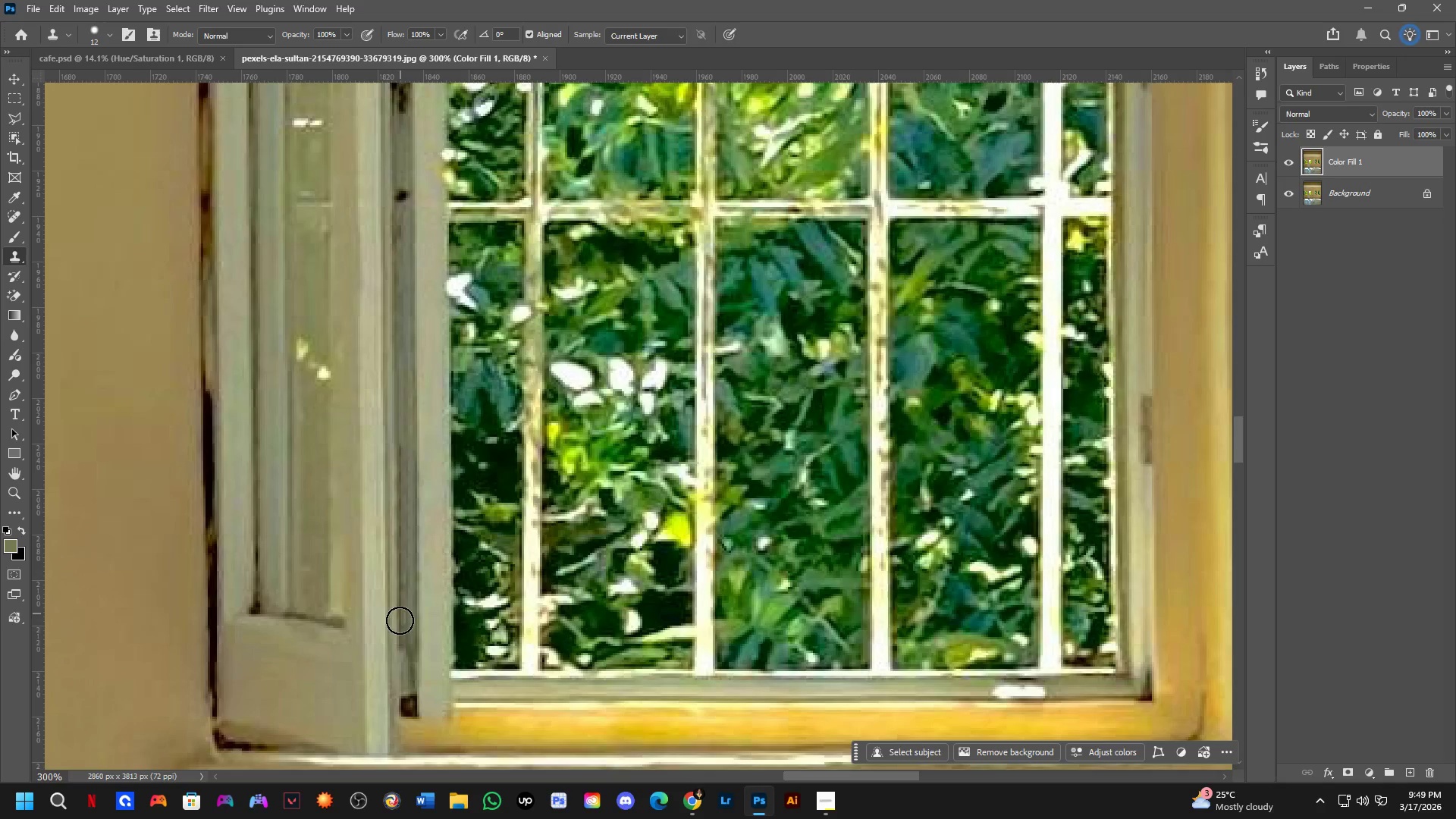 
scroll: coordinate [400, 536], scroll_direction: up, amount: 3.0
 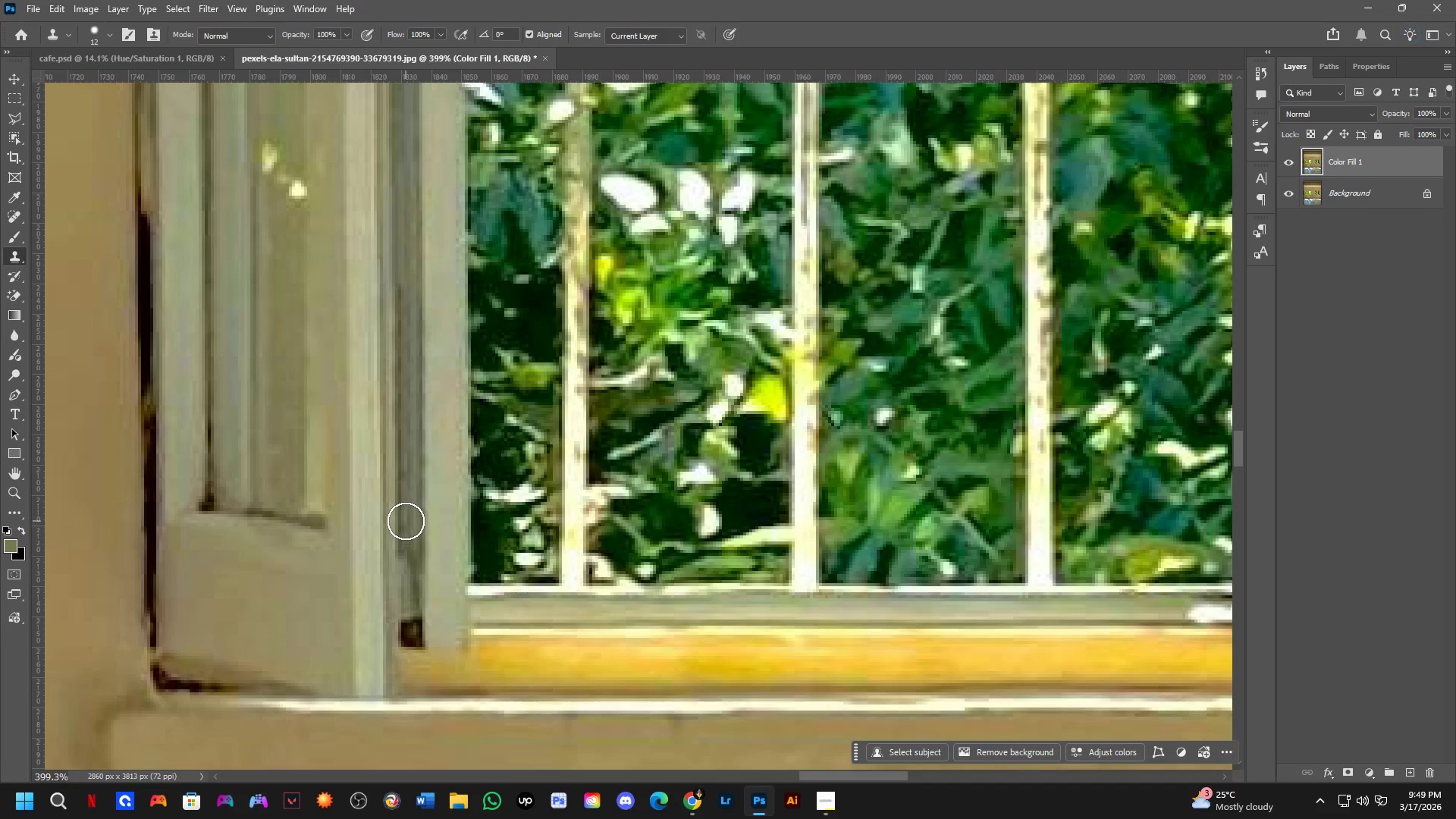 
left_click_drag(start_coordinate=[407, 532], to_coordinate=[412, 579])
 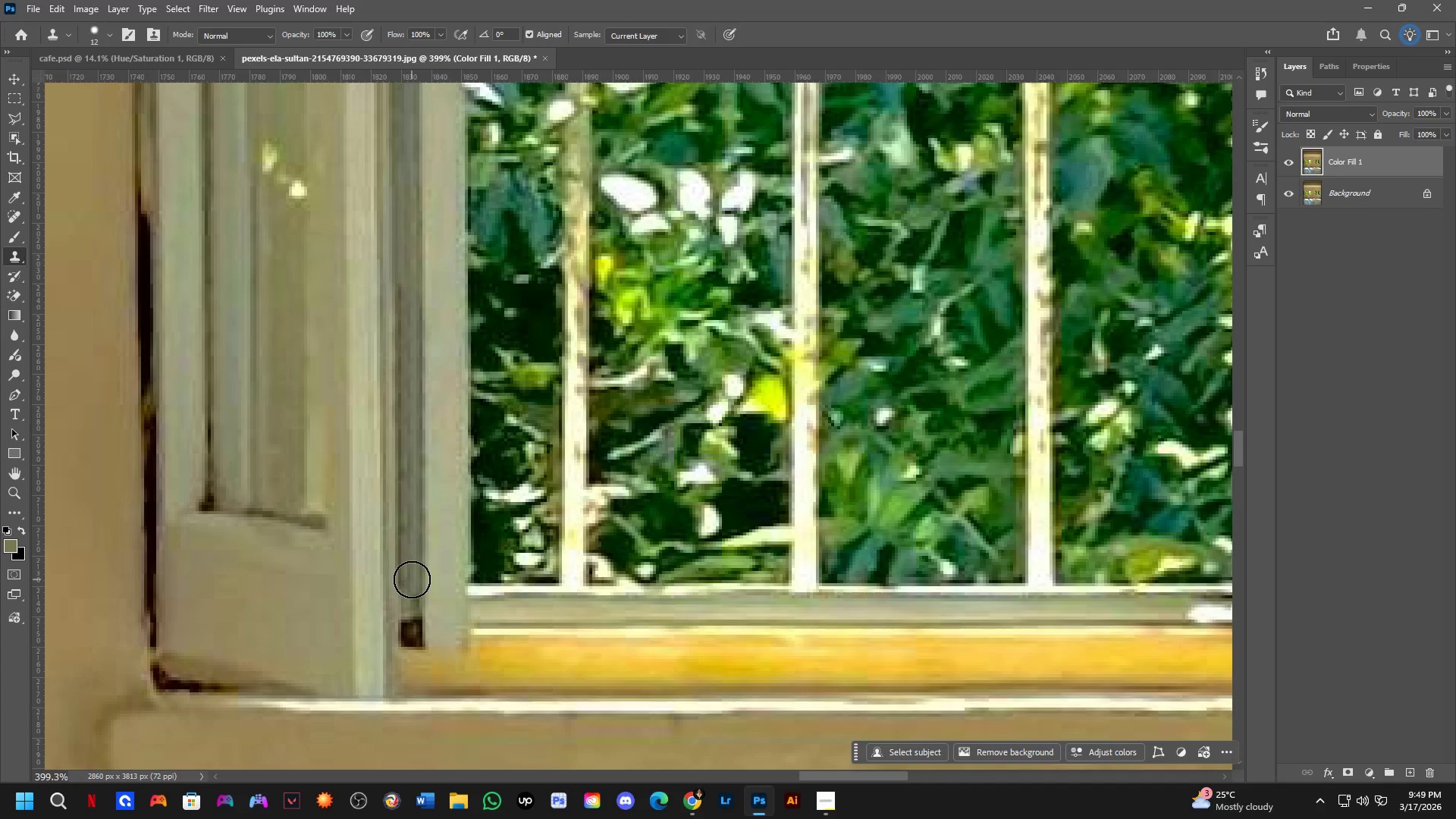 
left_click_drag(start_coordinate=[412, 579], to_coordinate=[410, 609])
 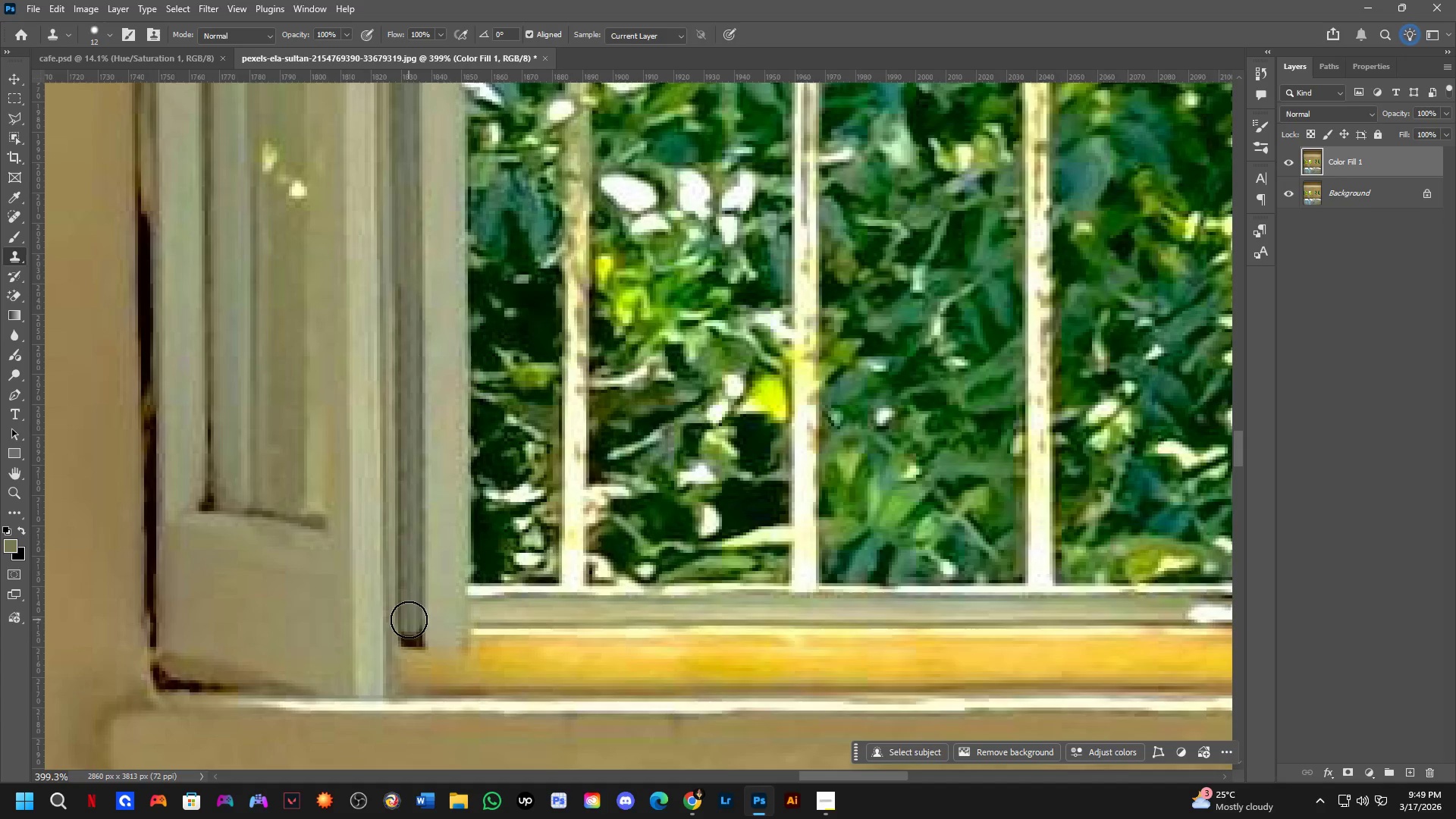 
left_click_drag(start_coordinate=[409, 625], to_coordinate=[410, 631])
 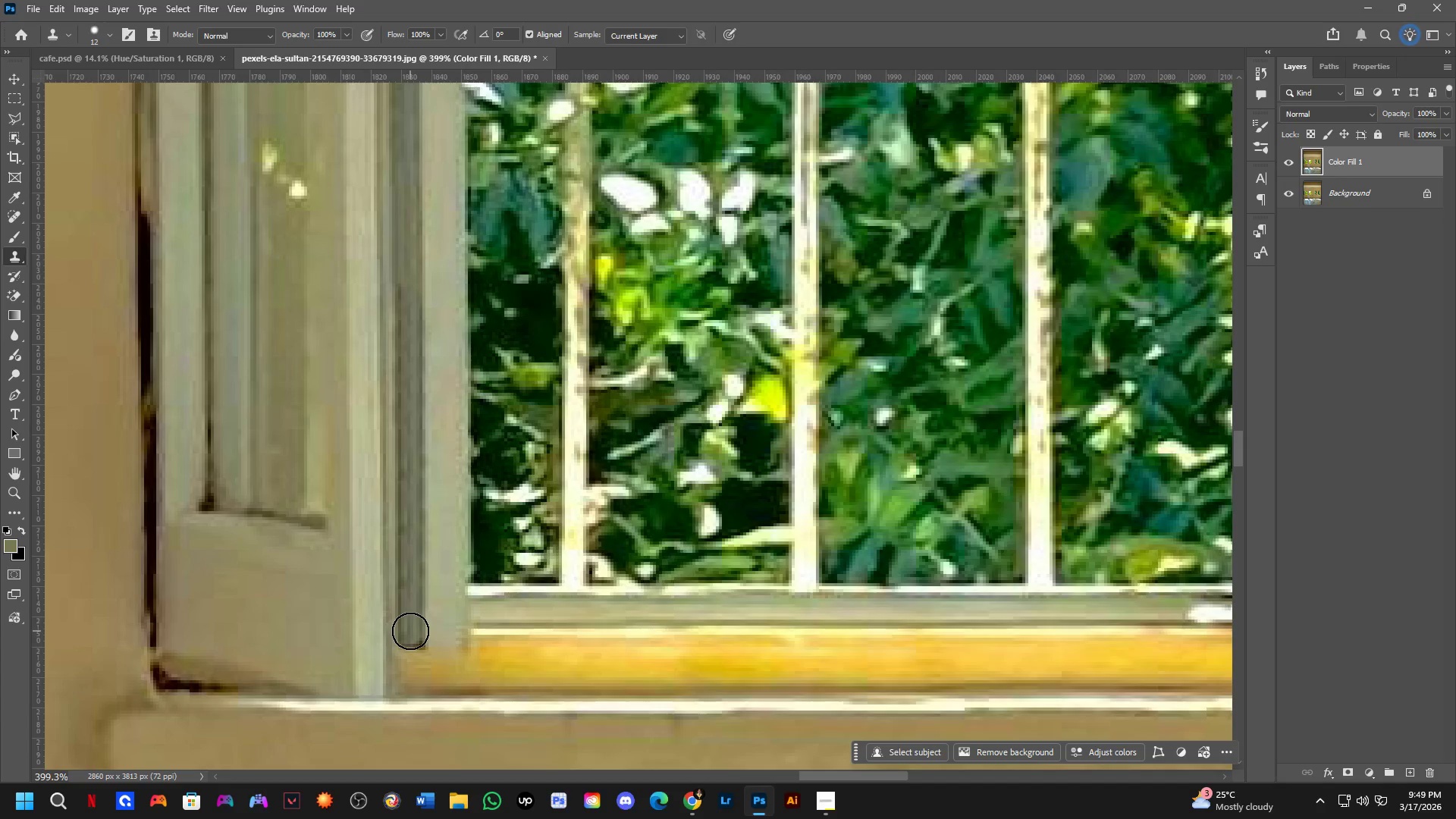 
left_click([410, 631])
 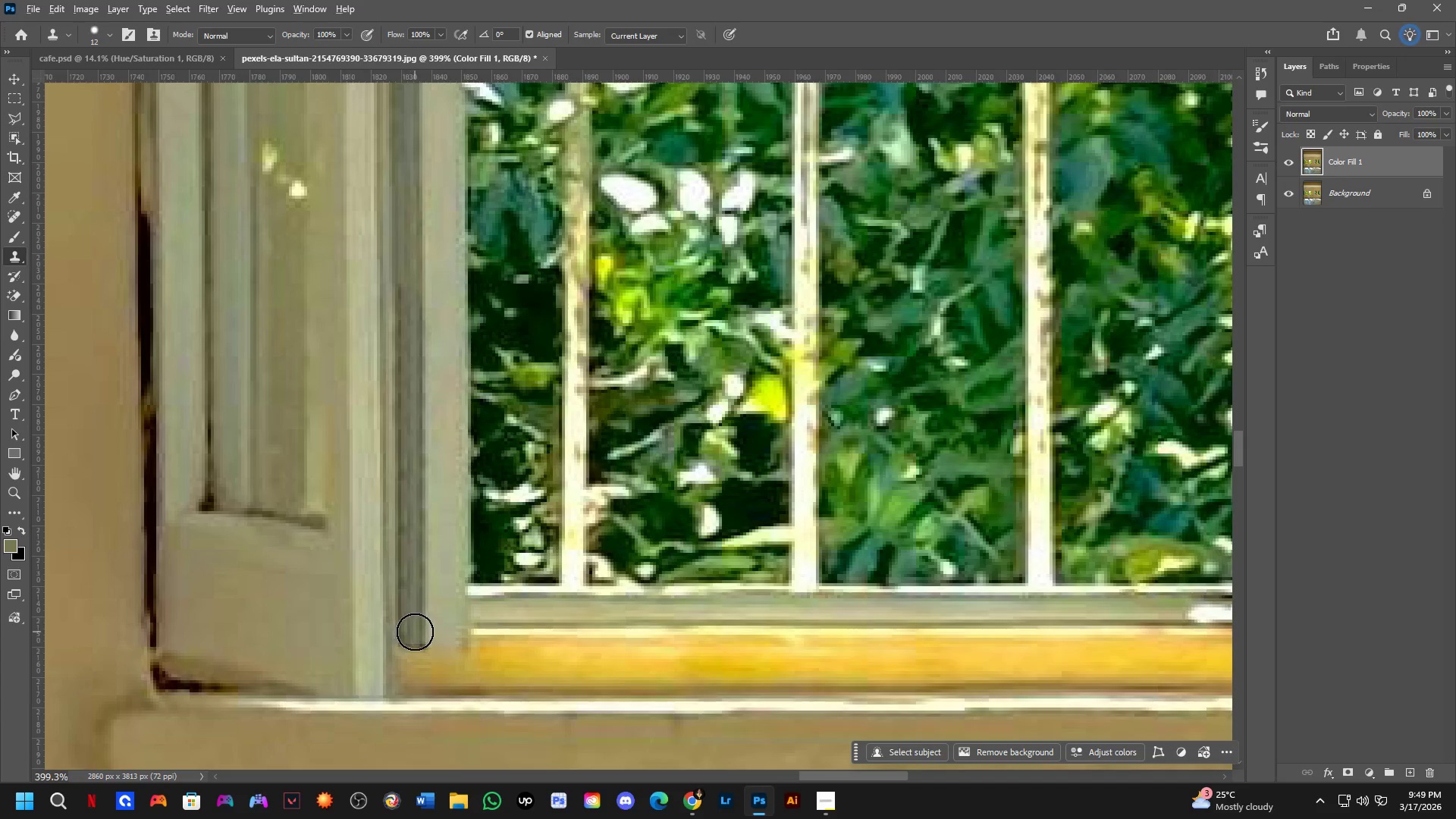 
hold_key(key=AltLeft, duration=0.44)
 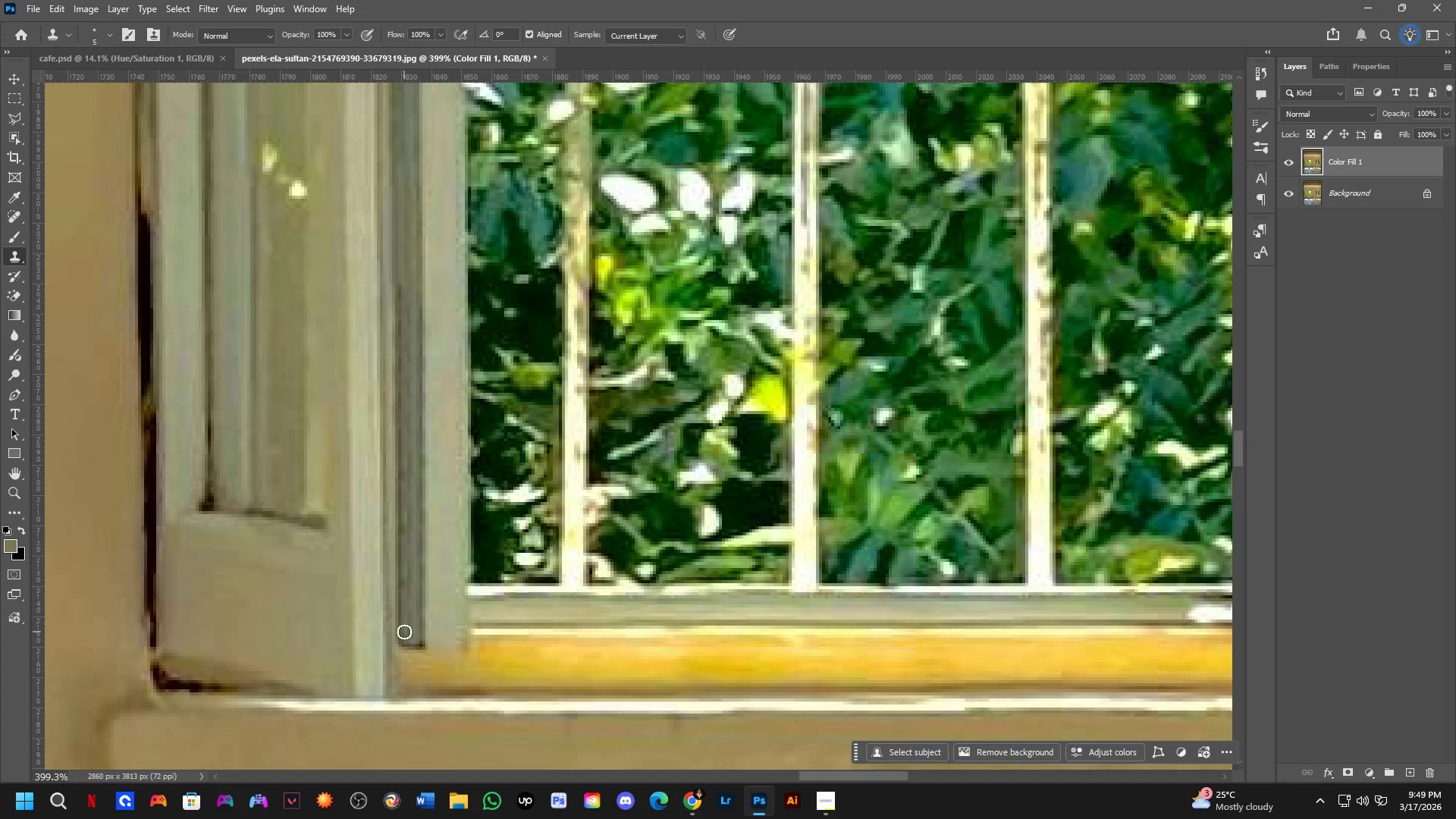 
left_click_drag(start_coordinate=[404, 632], to_coordinate=[414, 607])
 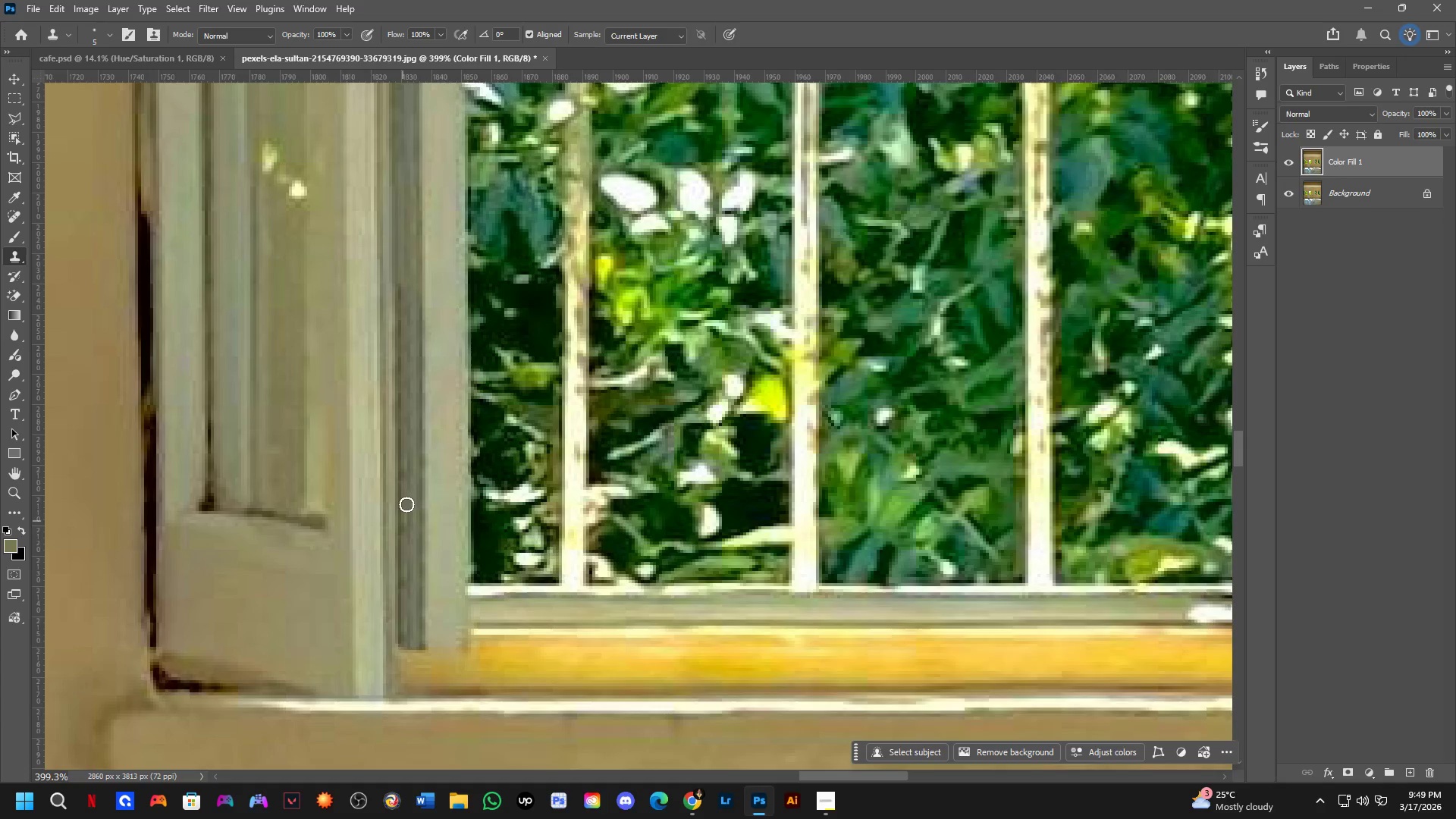 
hold_key(key=Space, duration=0.52)
 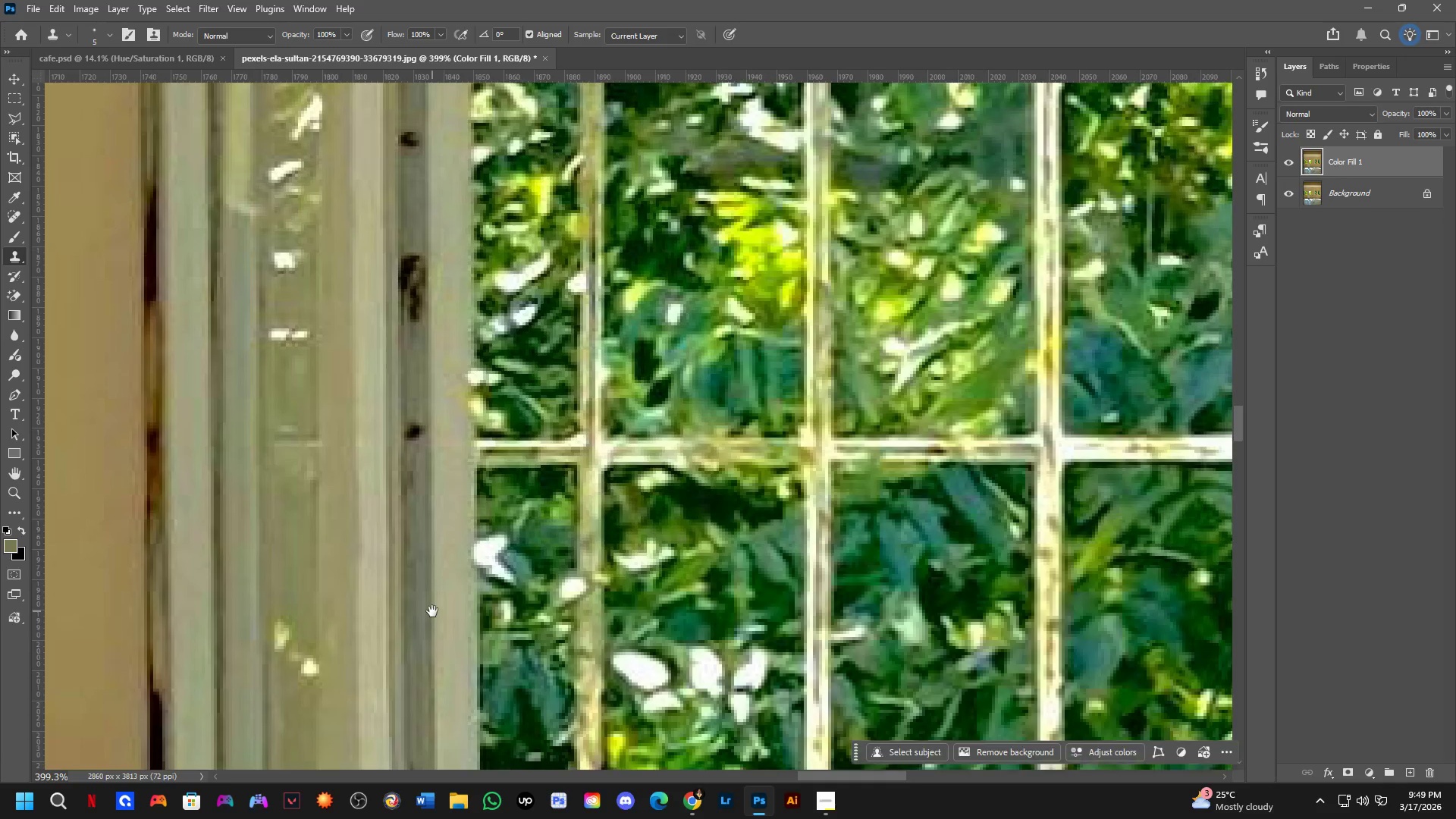 
left_click_drag(start_coordinate=[425, 381], to_coordinate=[433, 764])
 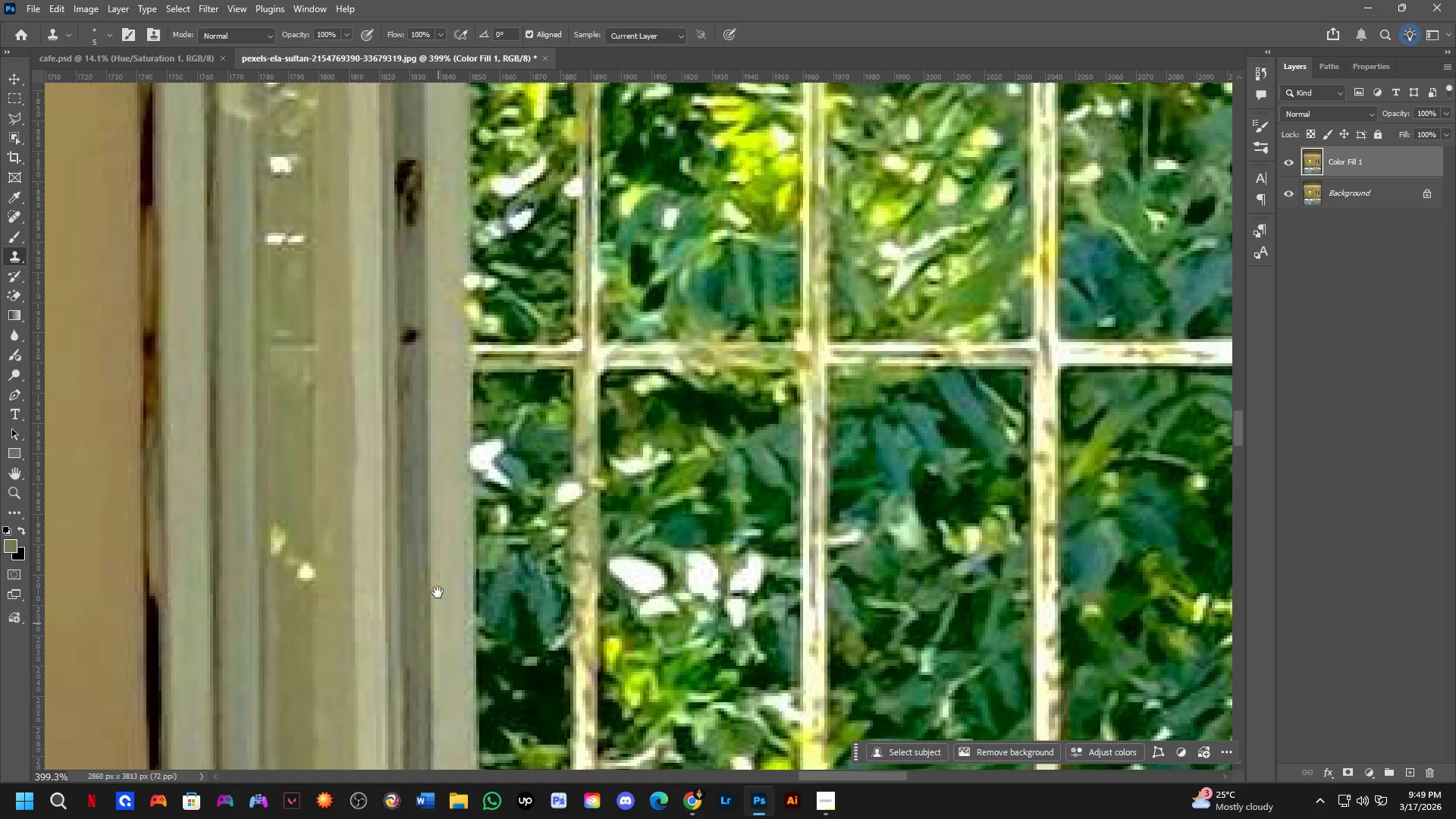 
hold_key(key=Space, duration=0.52)
 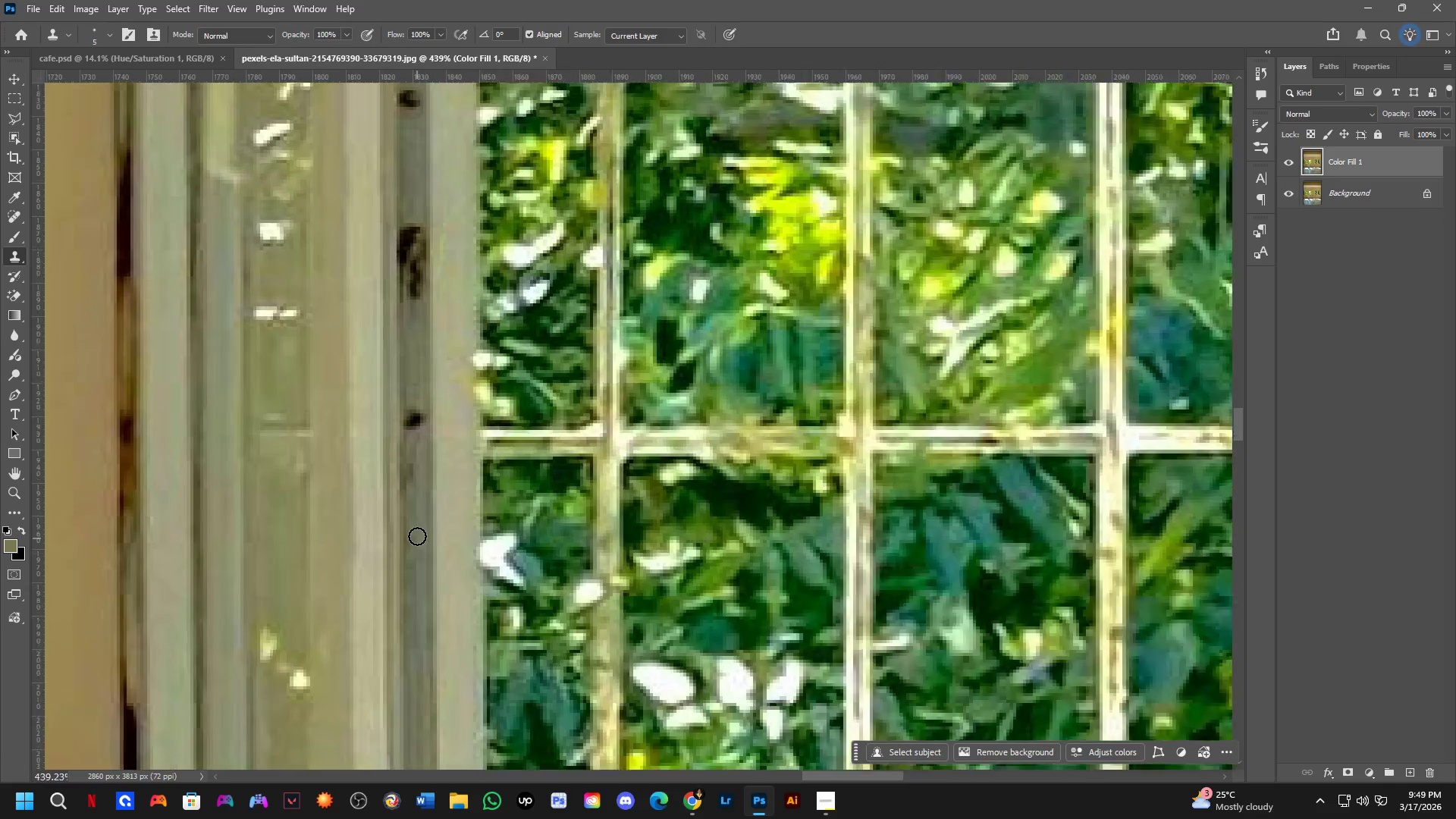 
left_click_drag(start_coordinate=[428, 516], to_coordinate=[432, 611])
 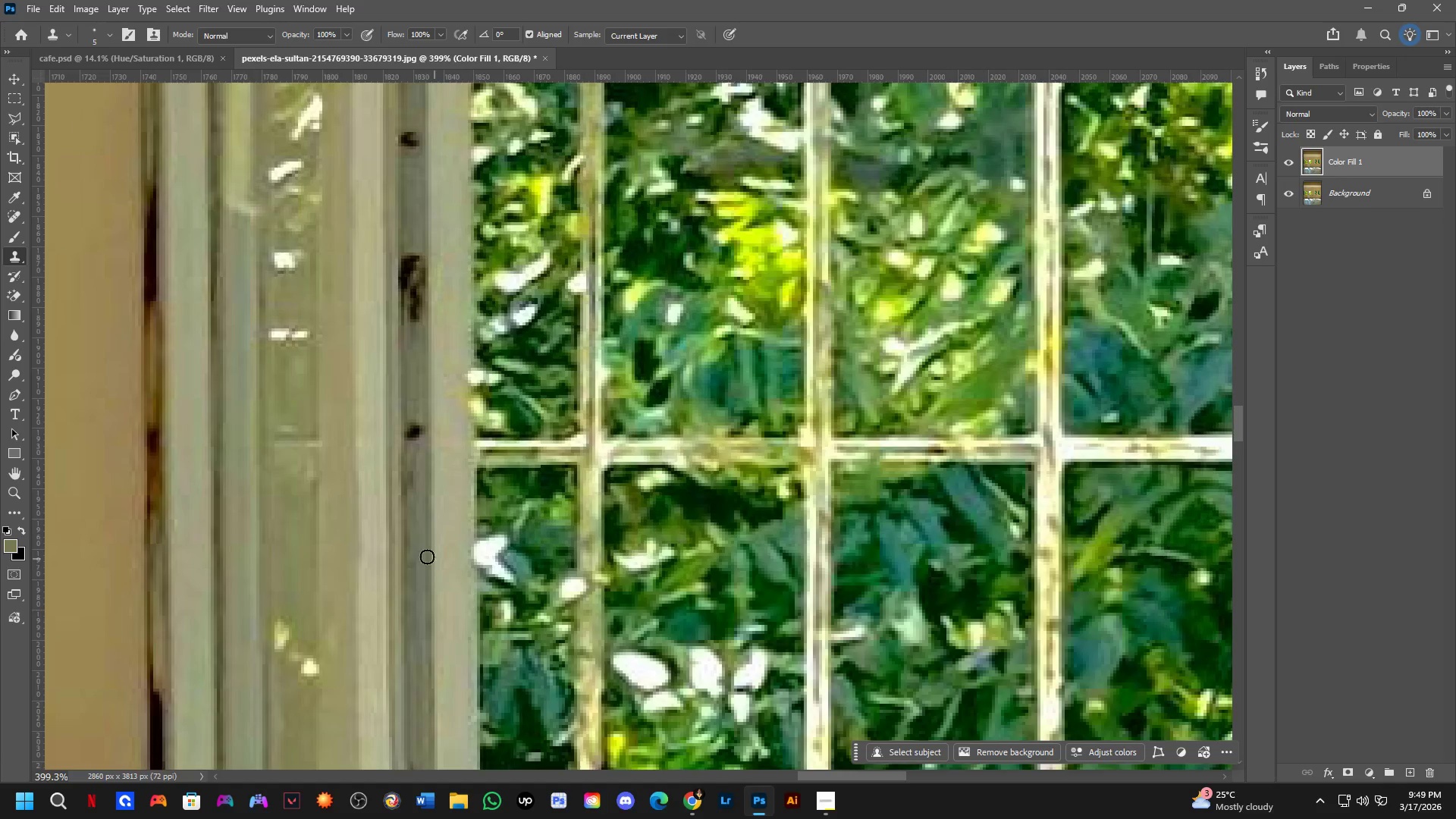 
hold_key(key=AltLeft, duration=0.53)
 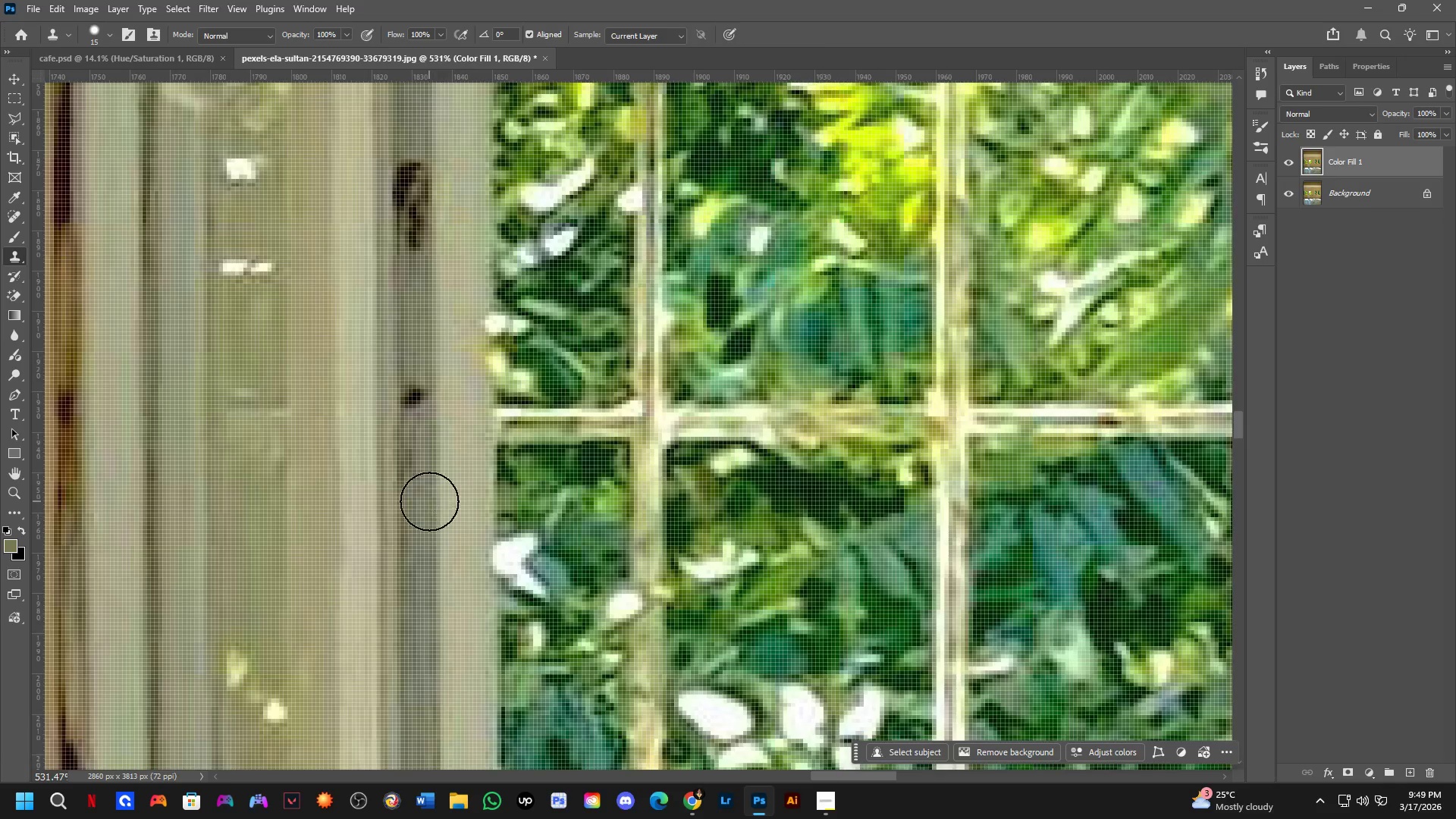 
scroll: coordinate [416, 526], scroll_direction: up, amount: 3.0
 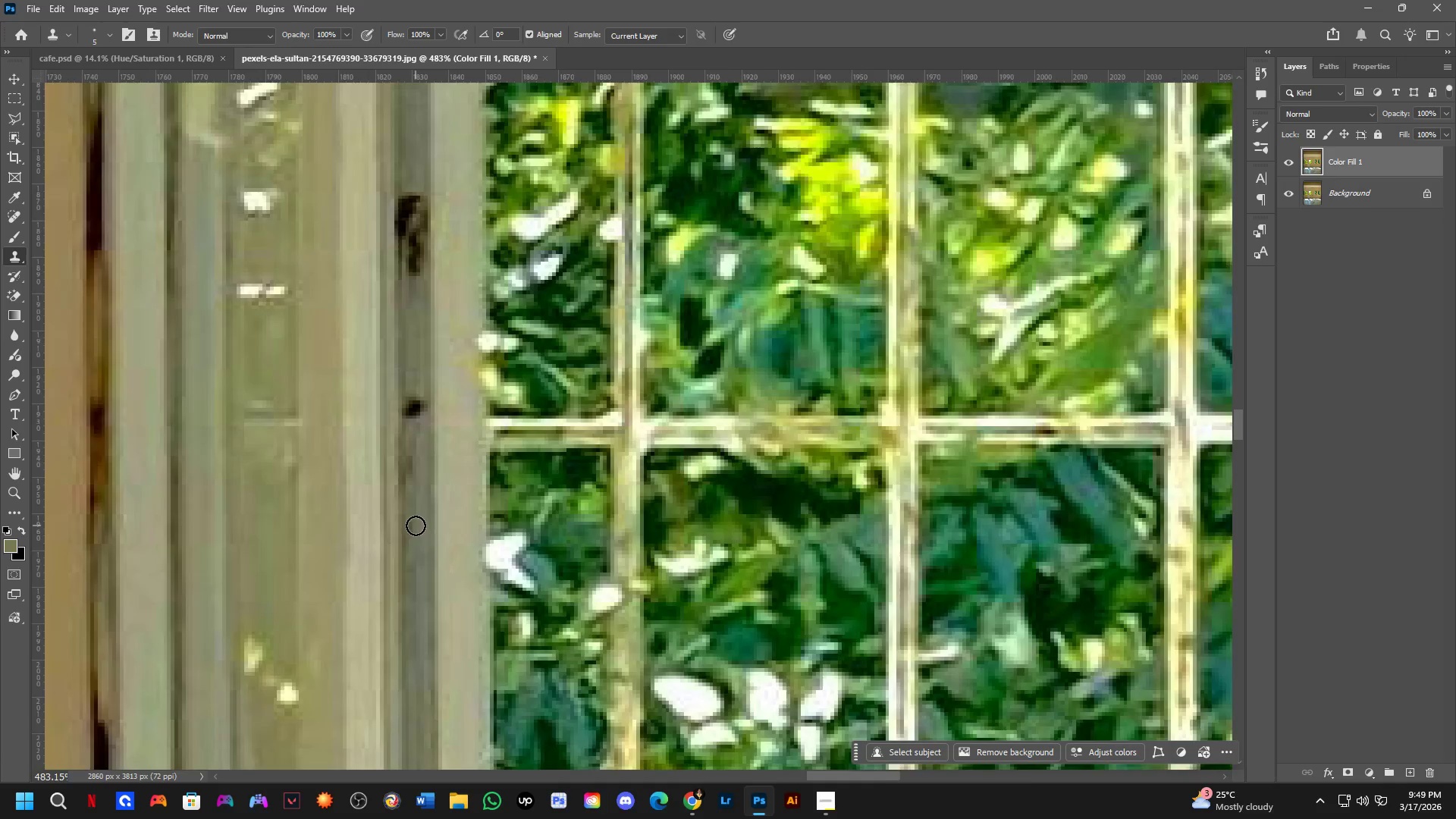 
hold_key(key=AltLeft, duration=0.67)
 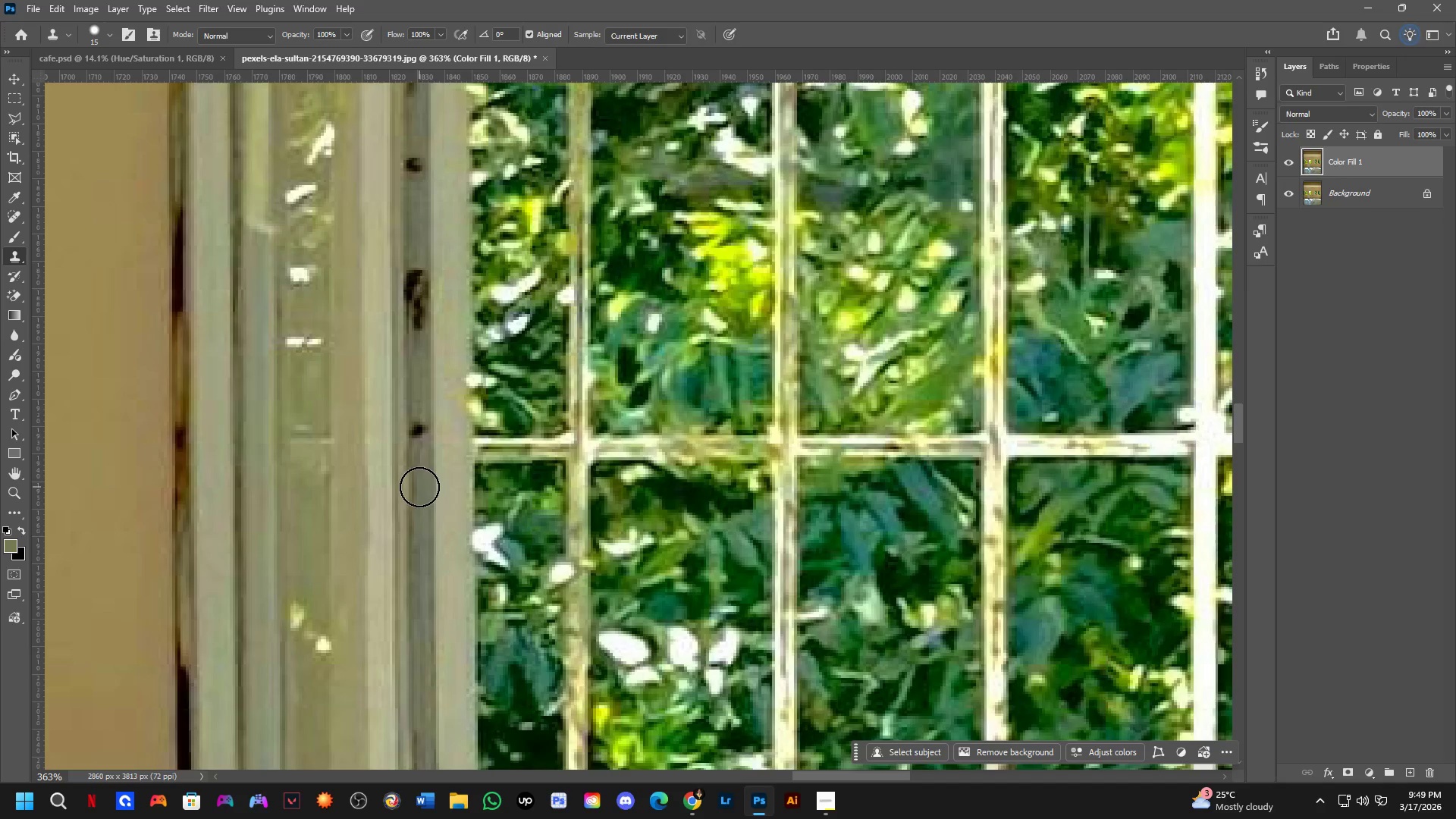 
scroll: coordinate [428, 503], scroll_direction: down, amount: 4.0
 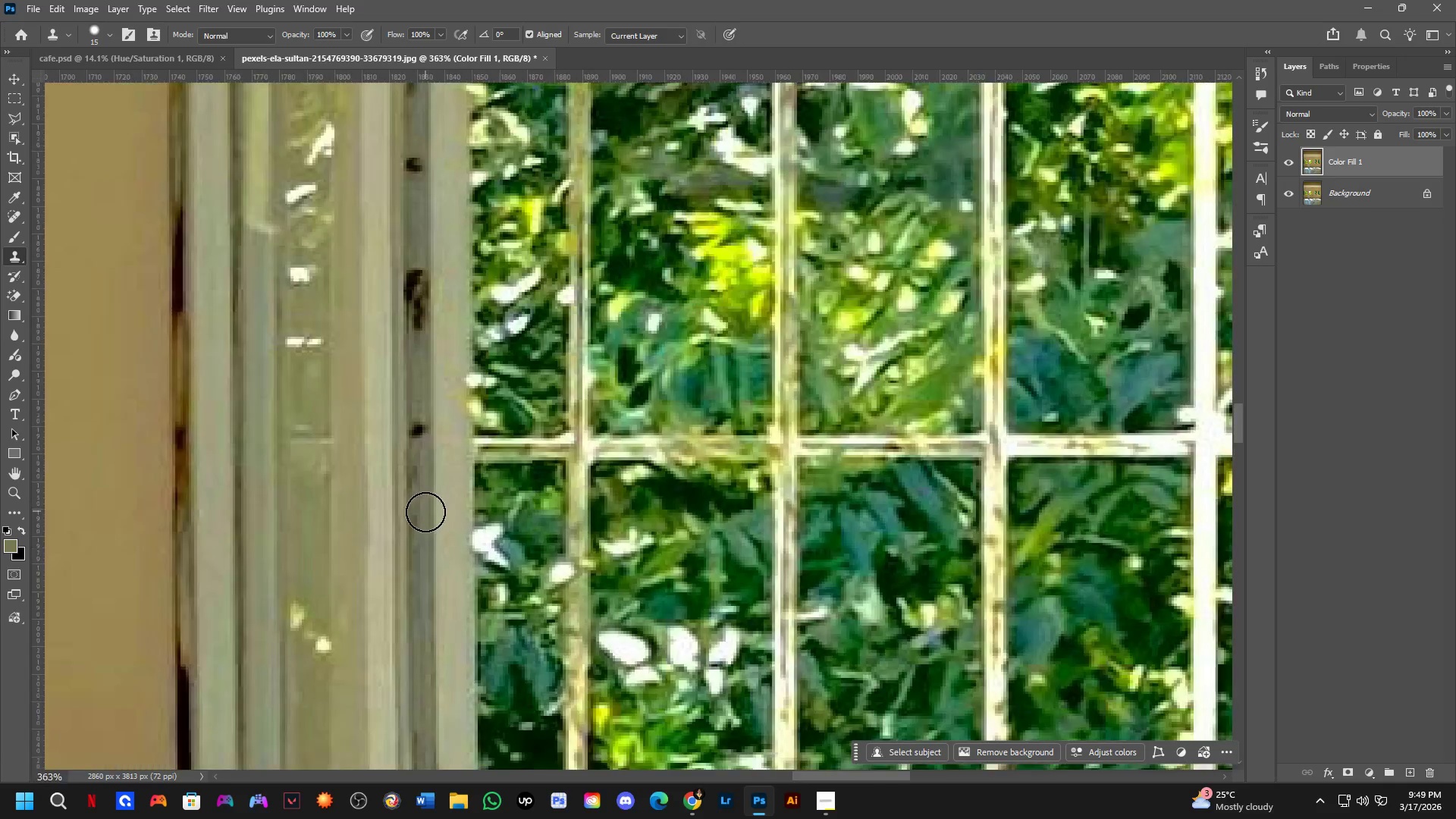 
left_click([416, 527])
 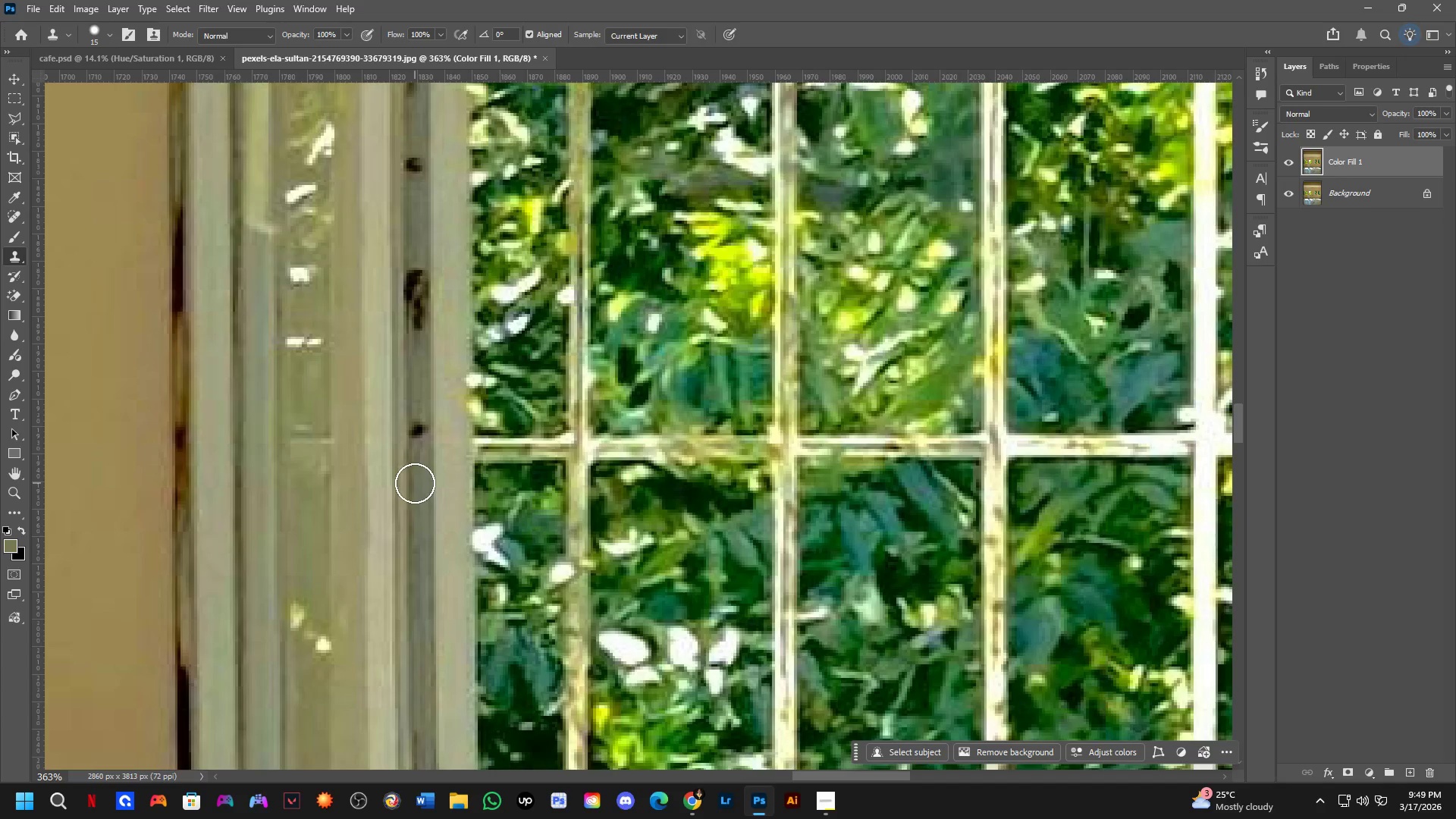 
left_click([415, 483])
 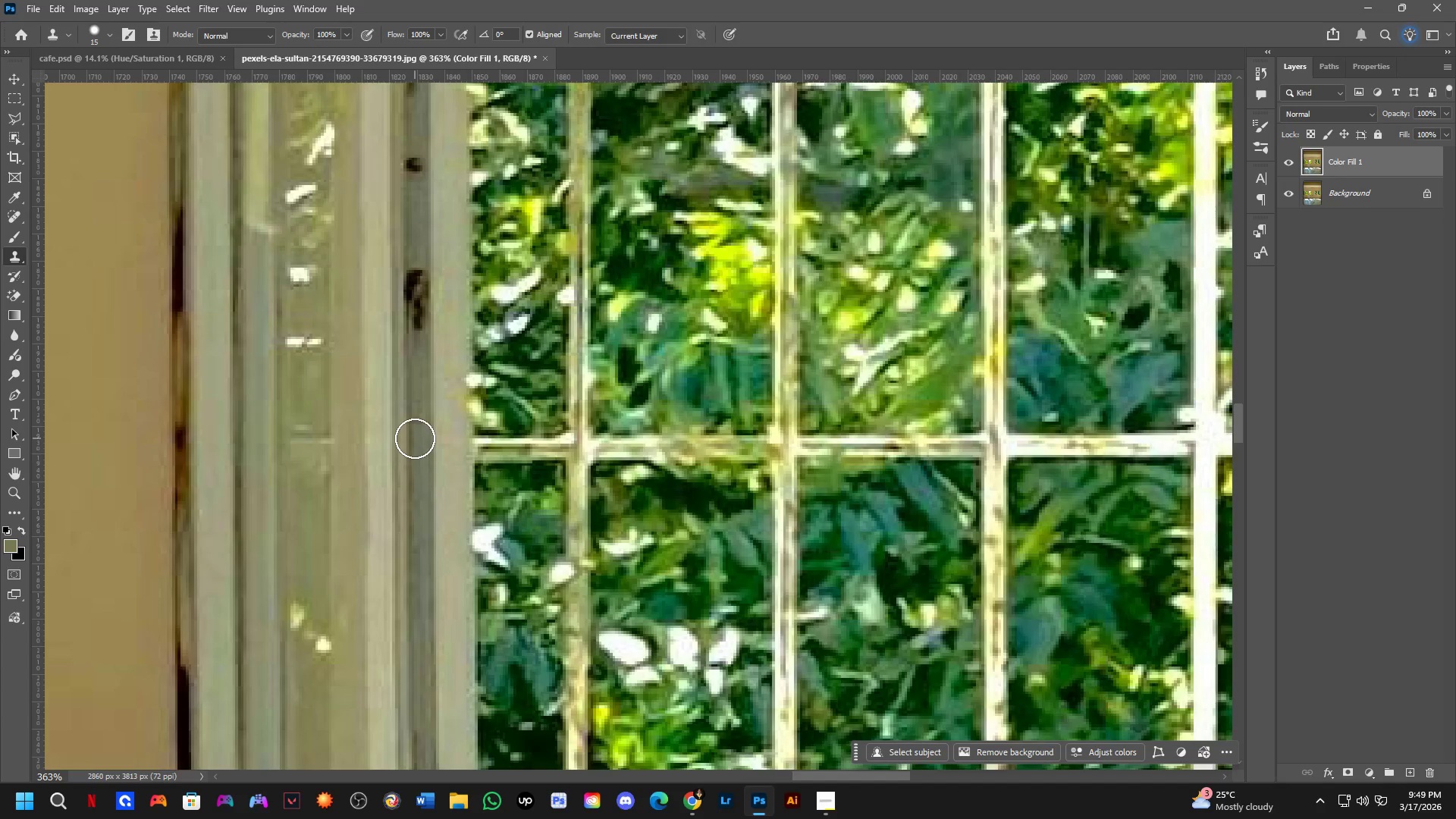 
triple_click([415, 431])
 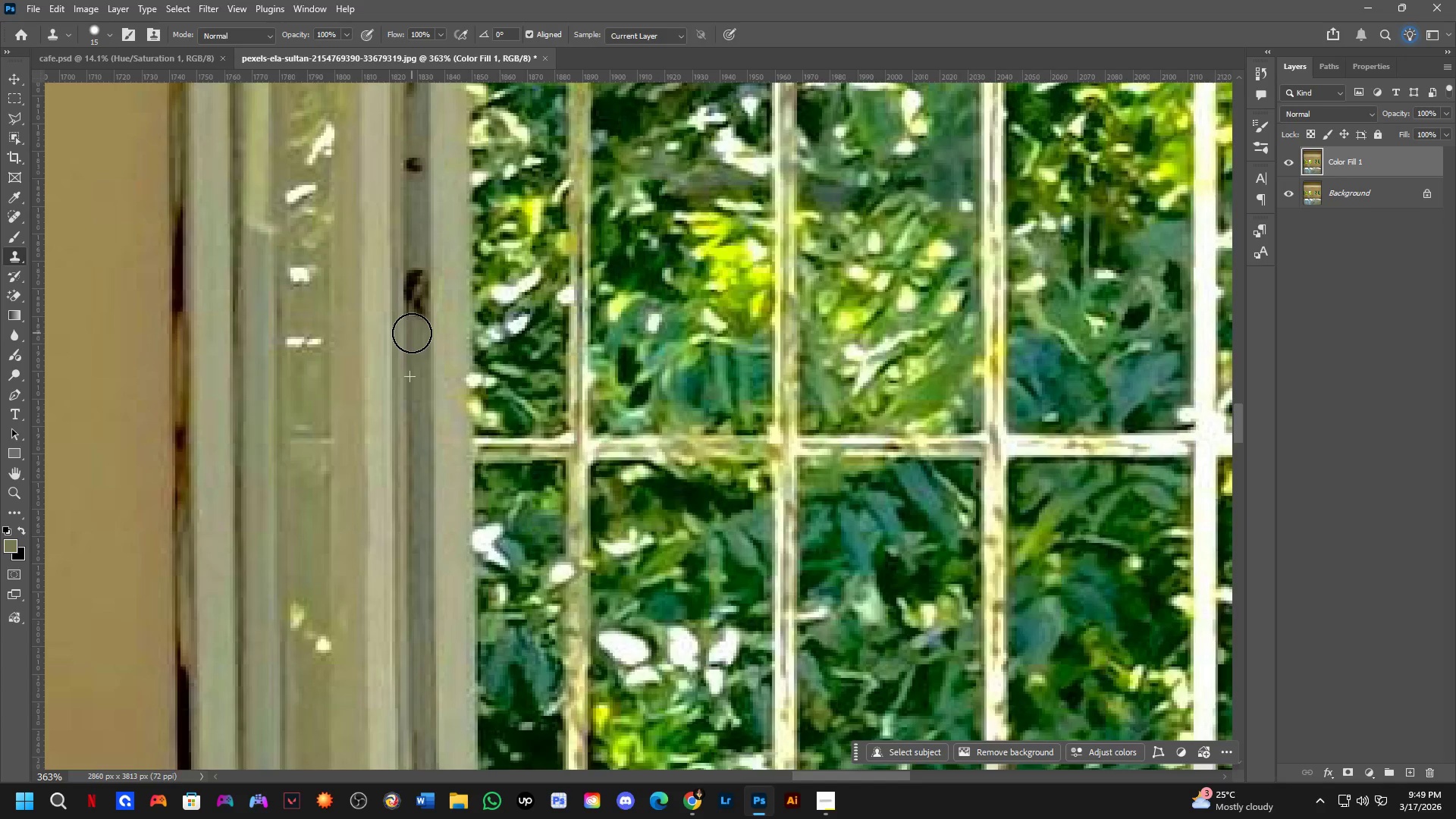 
double_click([416, 311])
 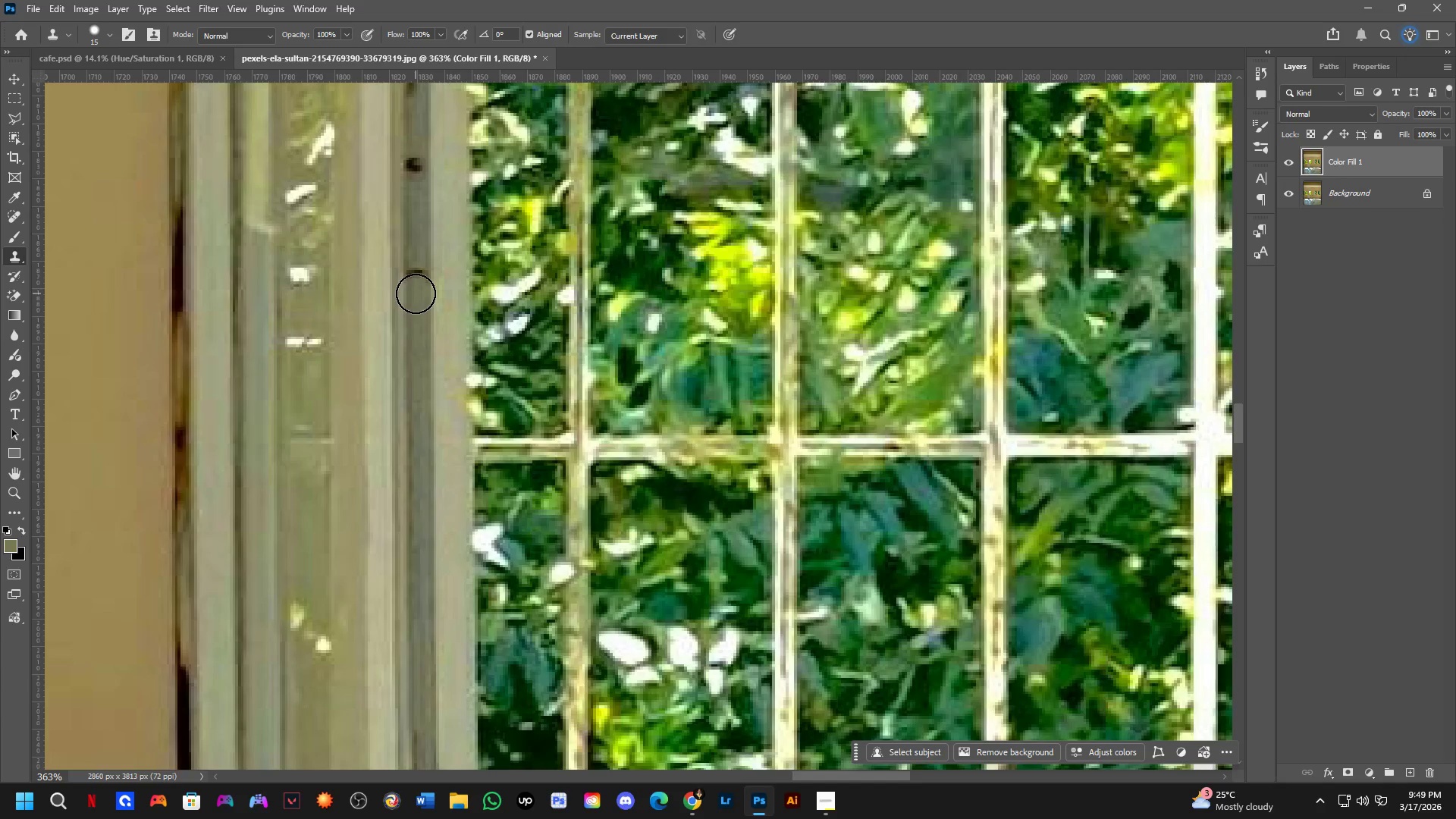 
left_click_drag(start_coordinate=[416, 293], to_coordinate=[416, 288])
 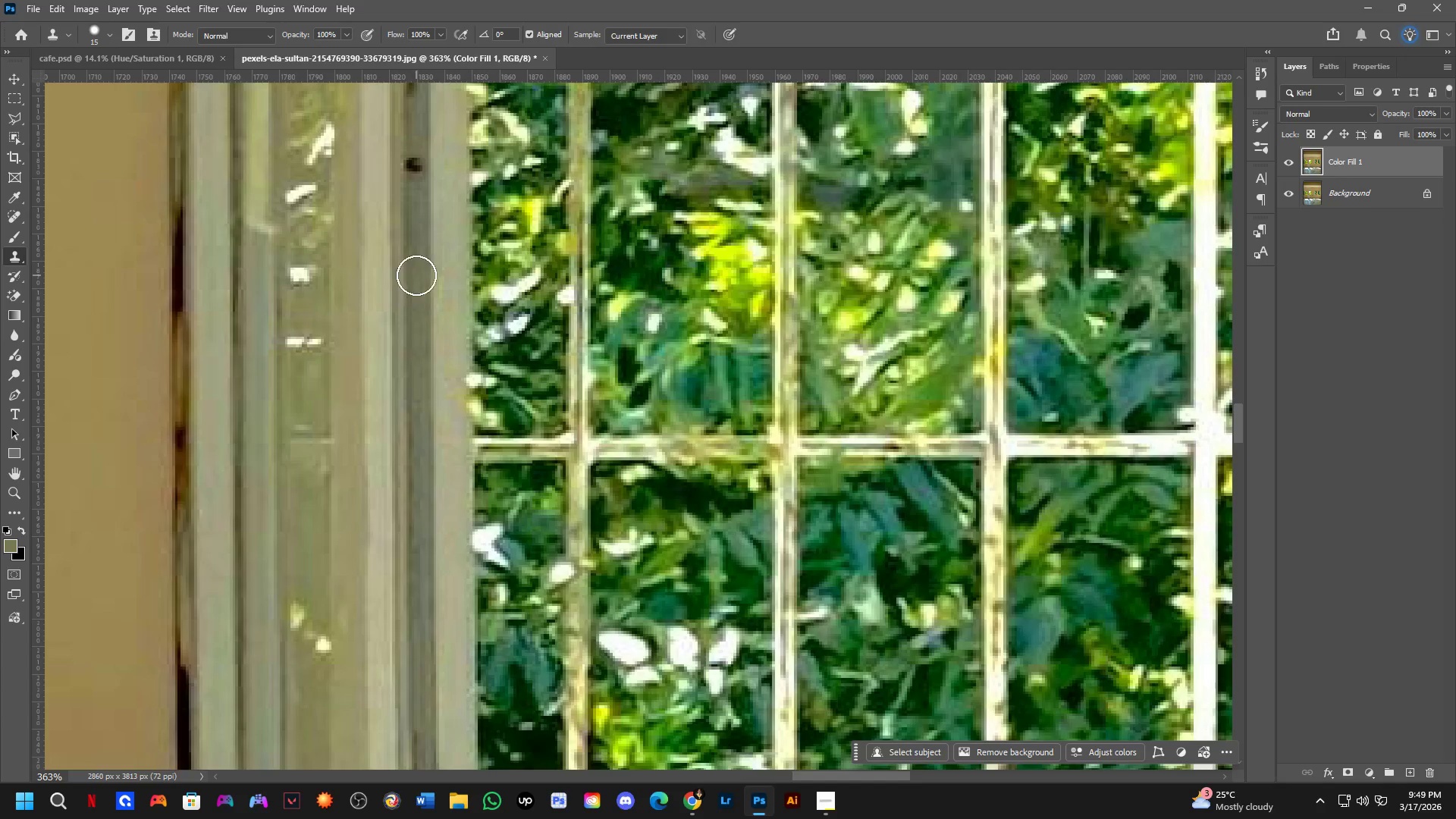 
triple_click([416, 275])
 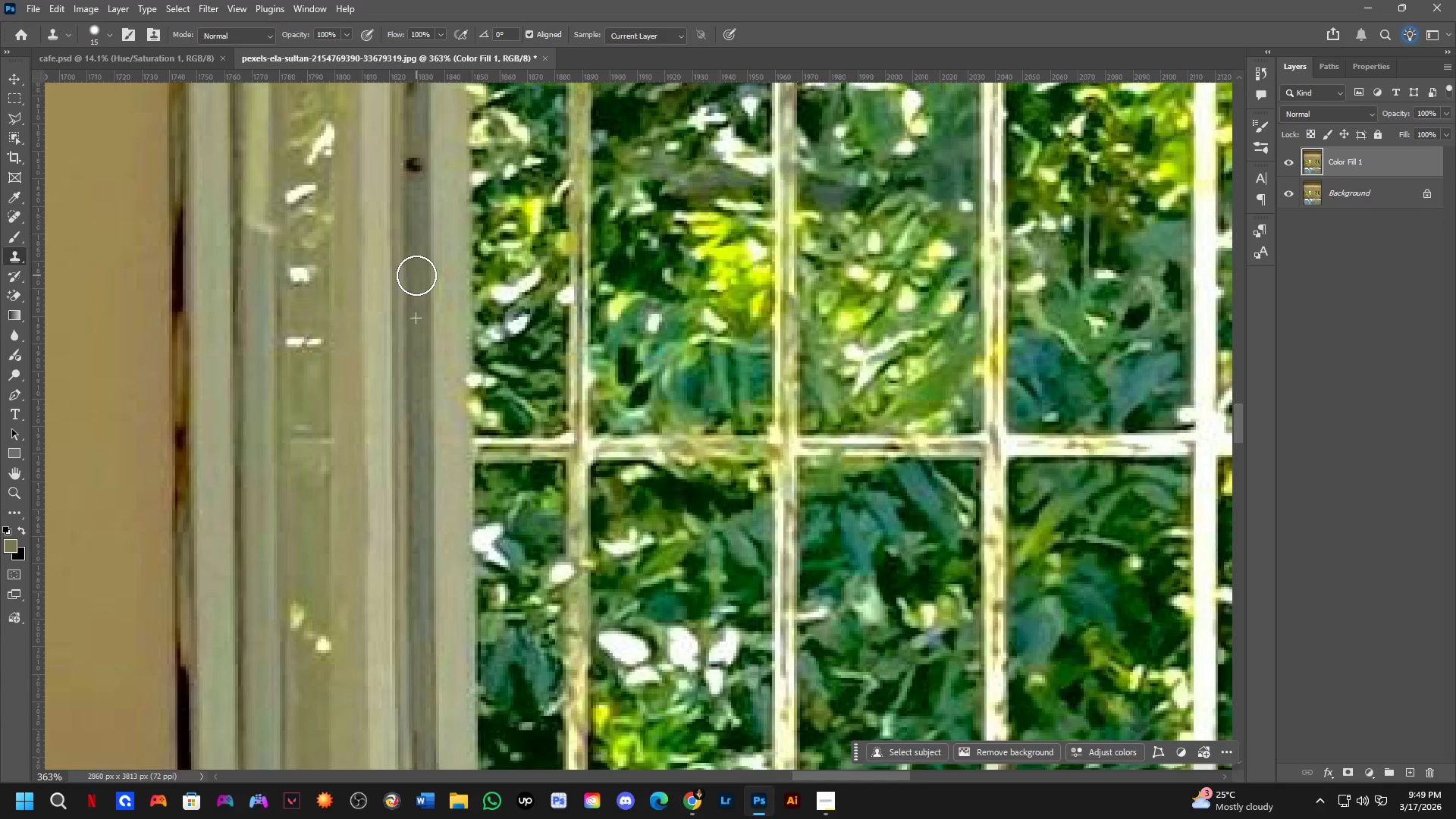 
triple_click([416, 275])
 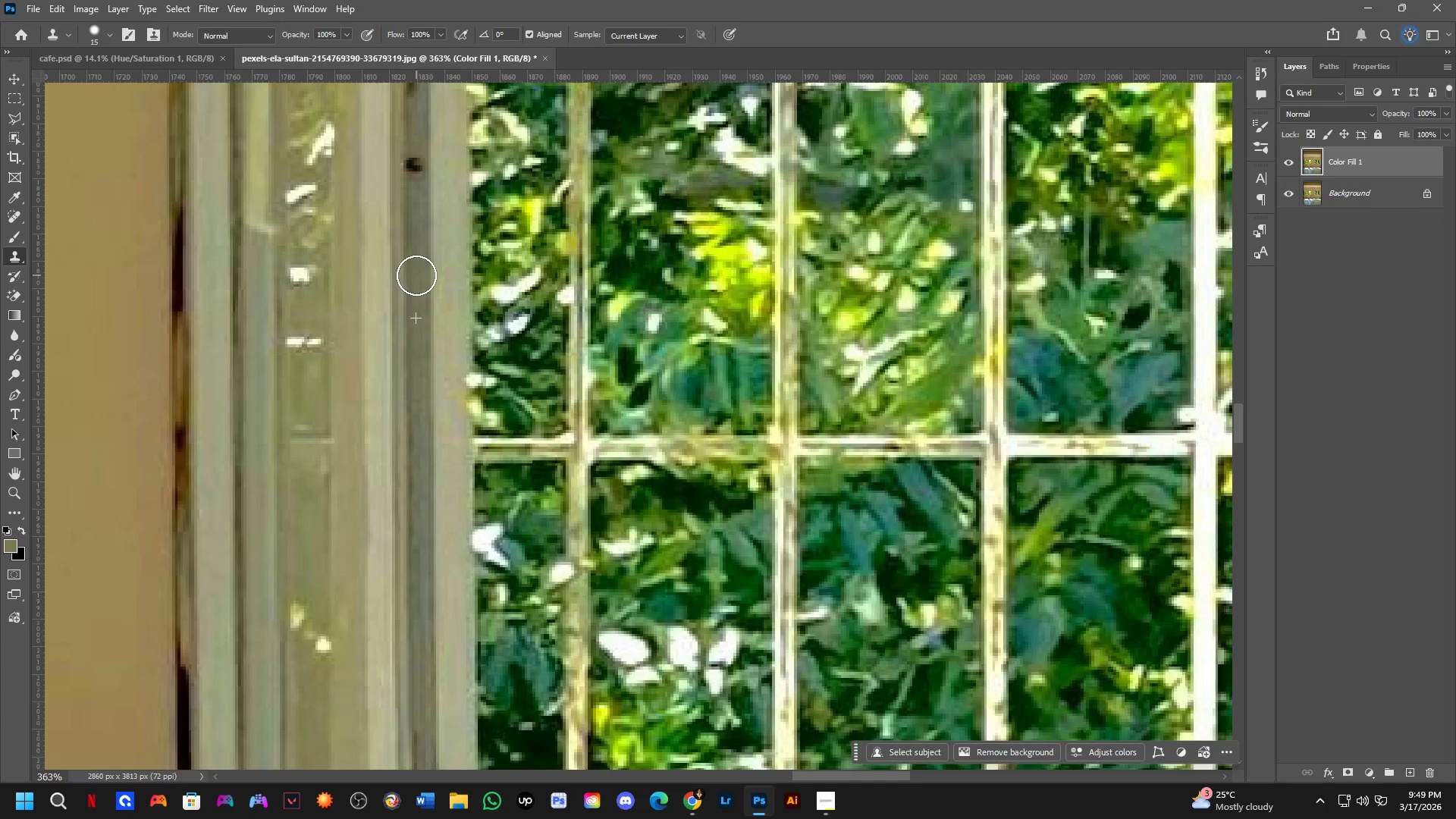 
hold_key(key=Space, duration=0.45)
 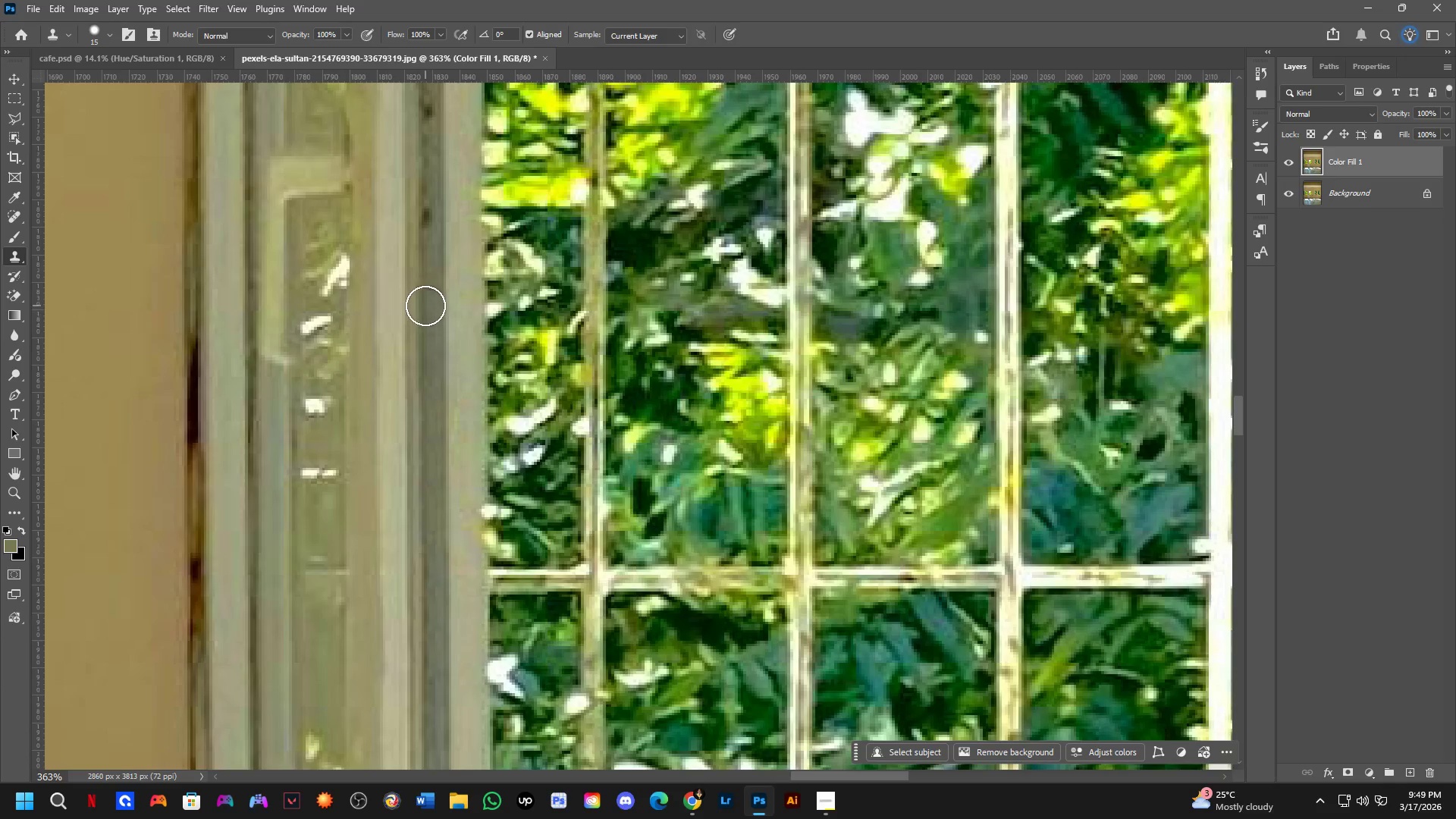 
left_click_drag(start_coordinate=[416, 278], to_coordinate=[431, 410])
 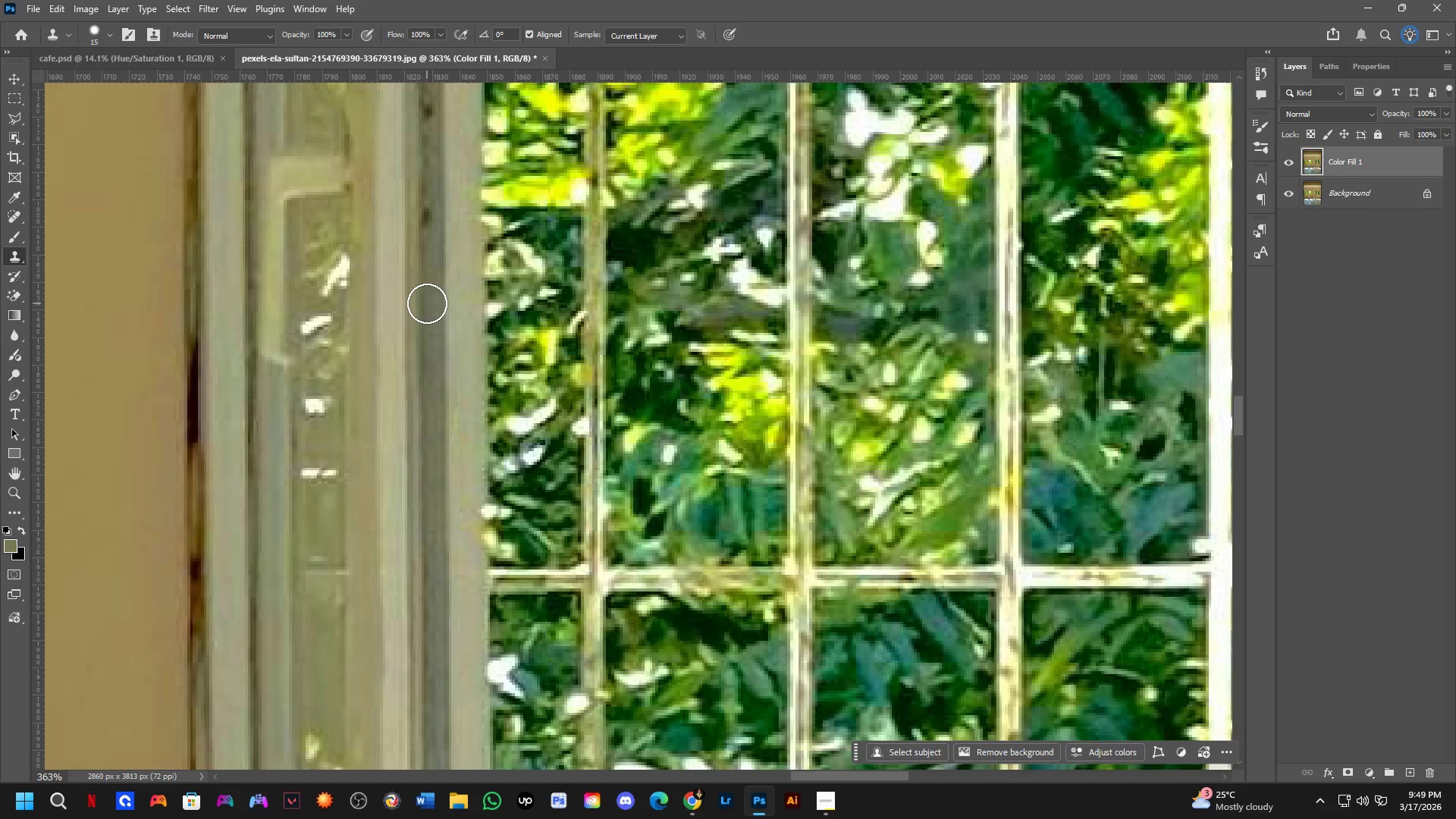 
double_click([428, 297])
 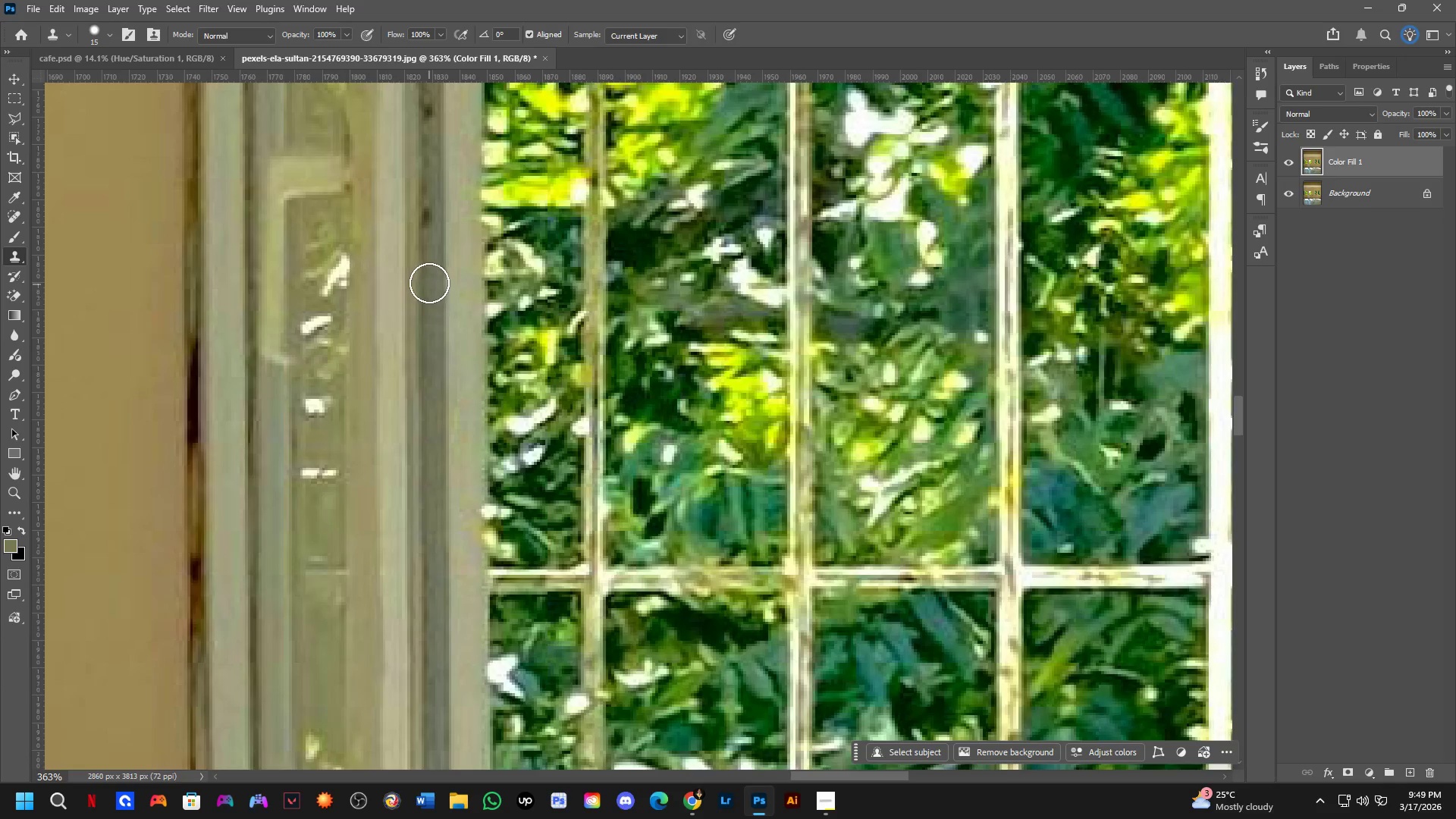 
hold_key(key=Space, duration=0.59)
 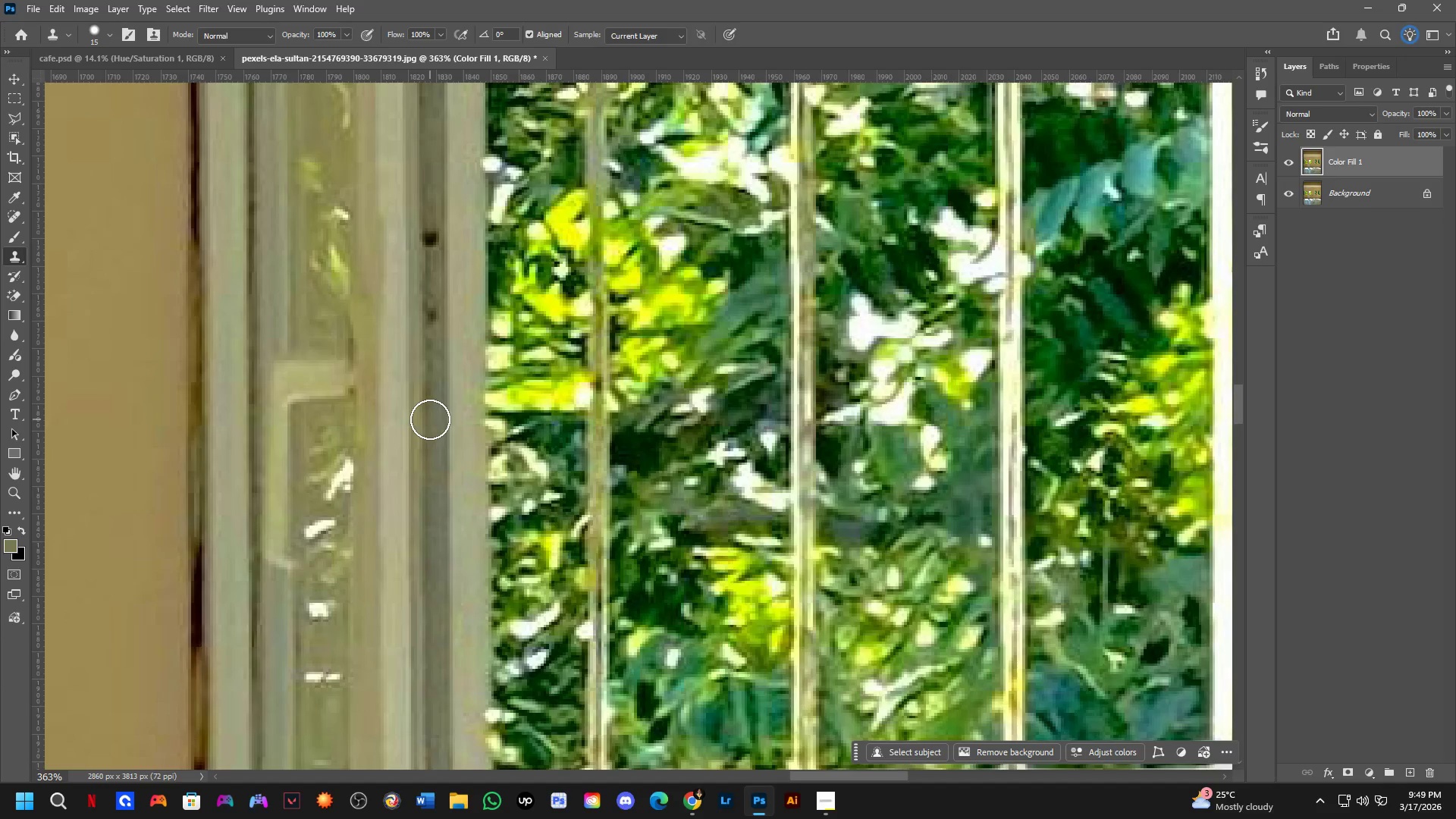 
left_click_drag(start_coordinate=[429, 284], to_coordinate=[433, 488])
 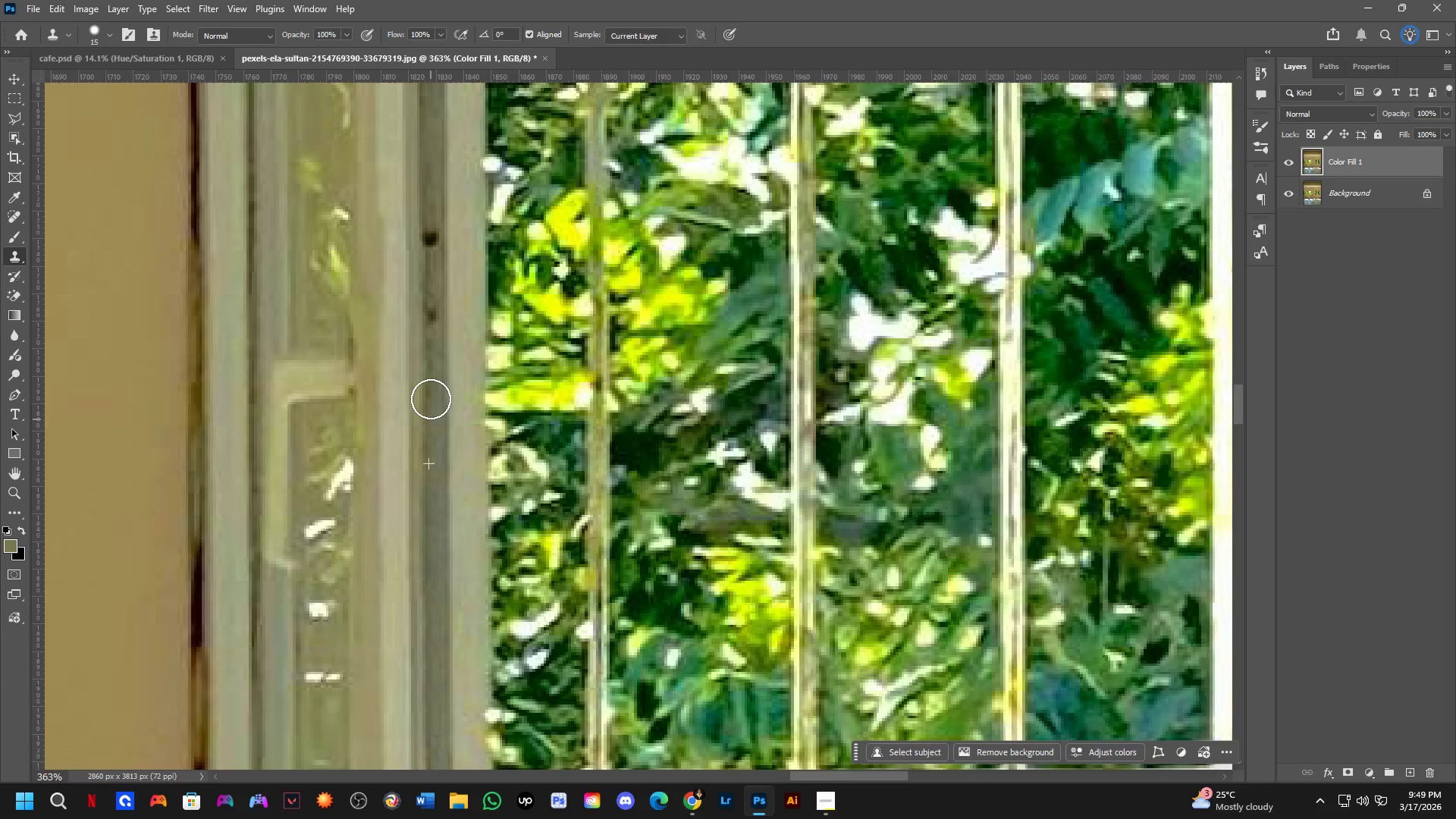 
triple_click([428, 337])
 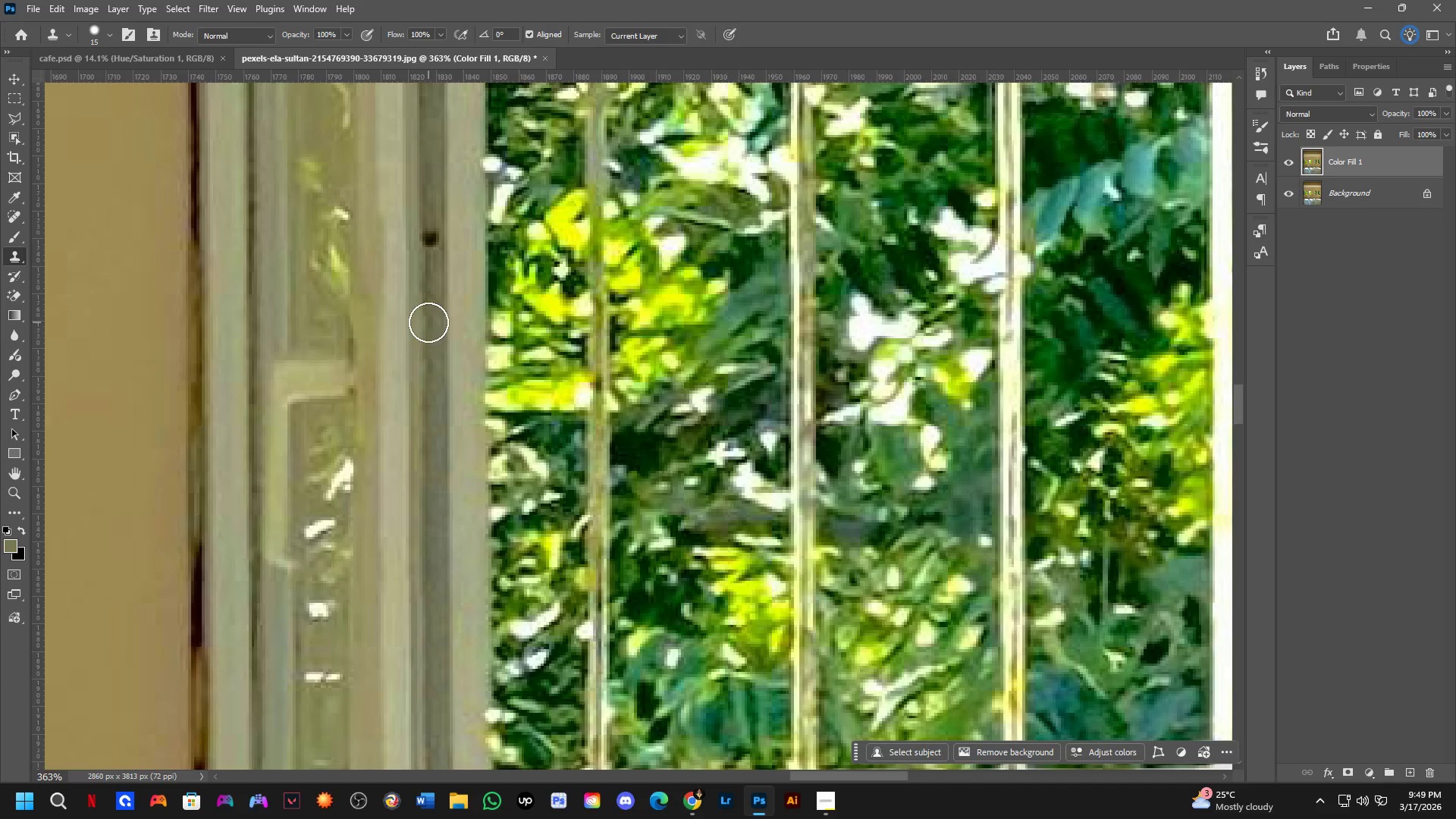 
triple_click([428, 322])
 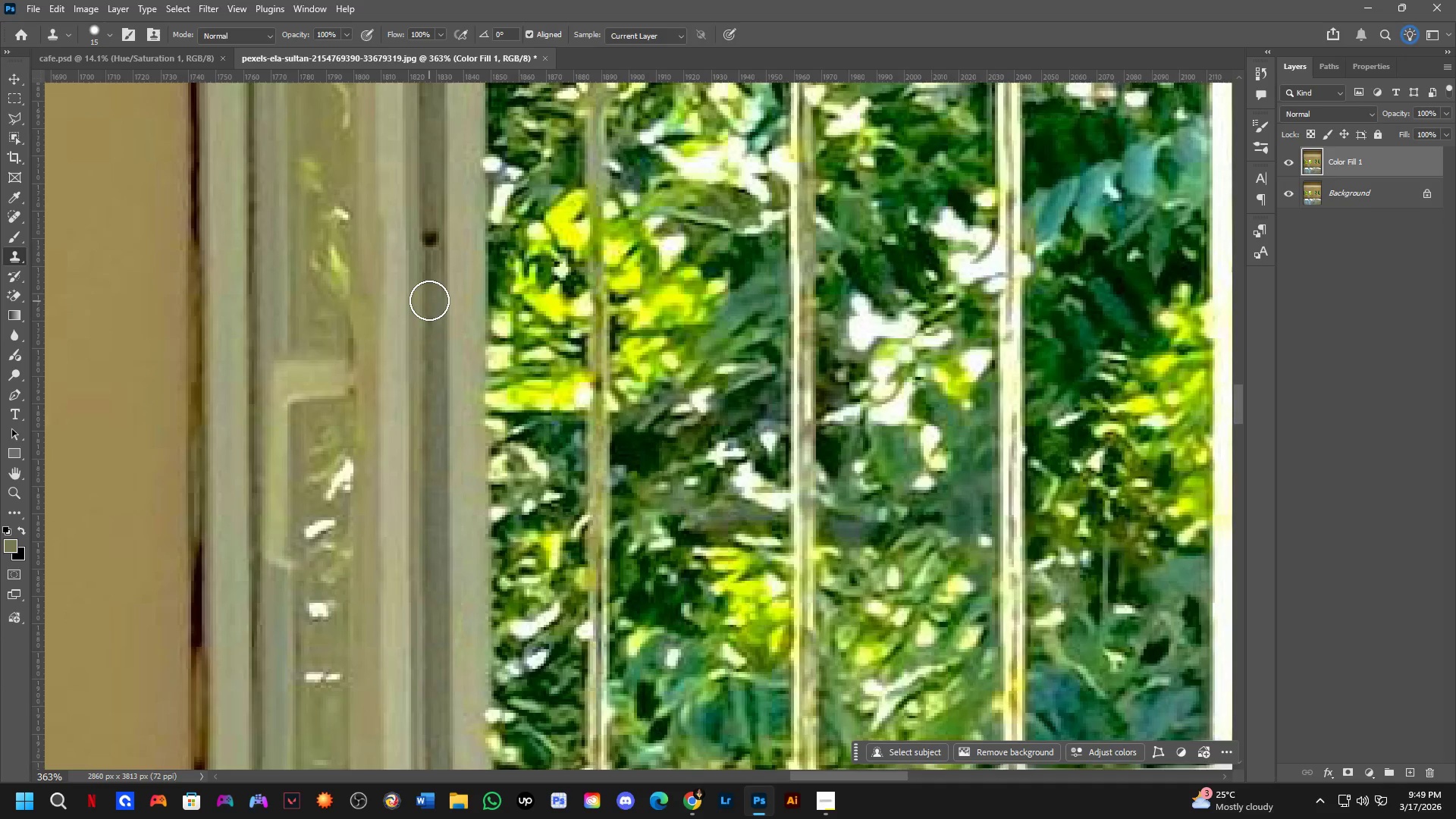 
left_click_drag(start_coordinate=[430, 279], to_coordinate=[430, 274])
 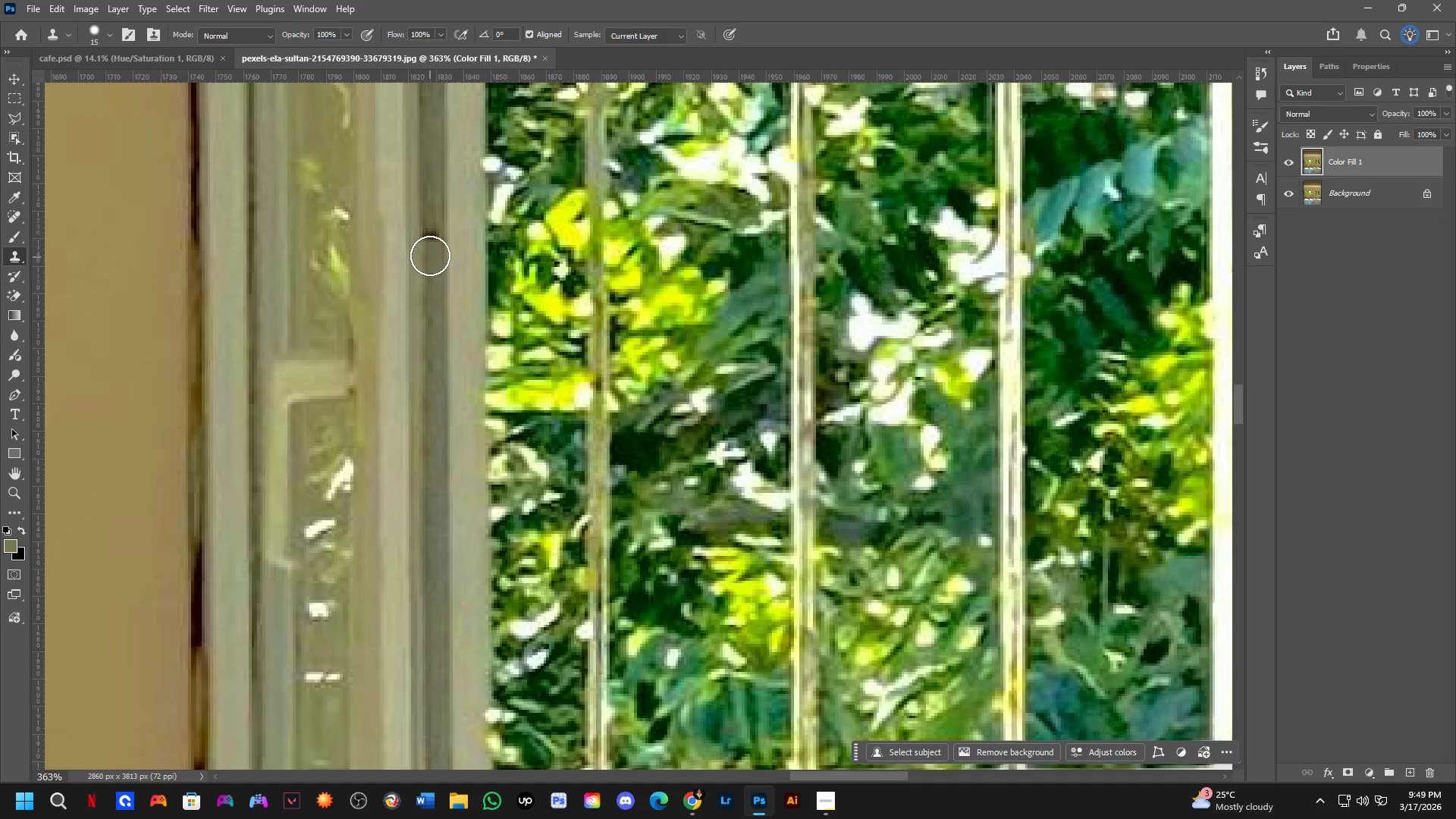 
left_click_drag(start_coordinate=[430, 254], to_coordinate=[431, 228])
 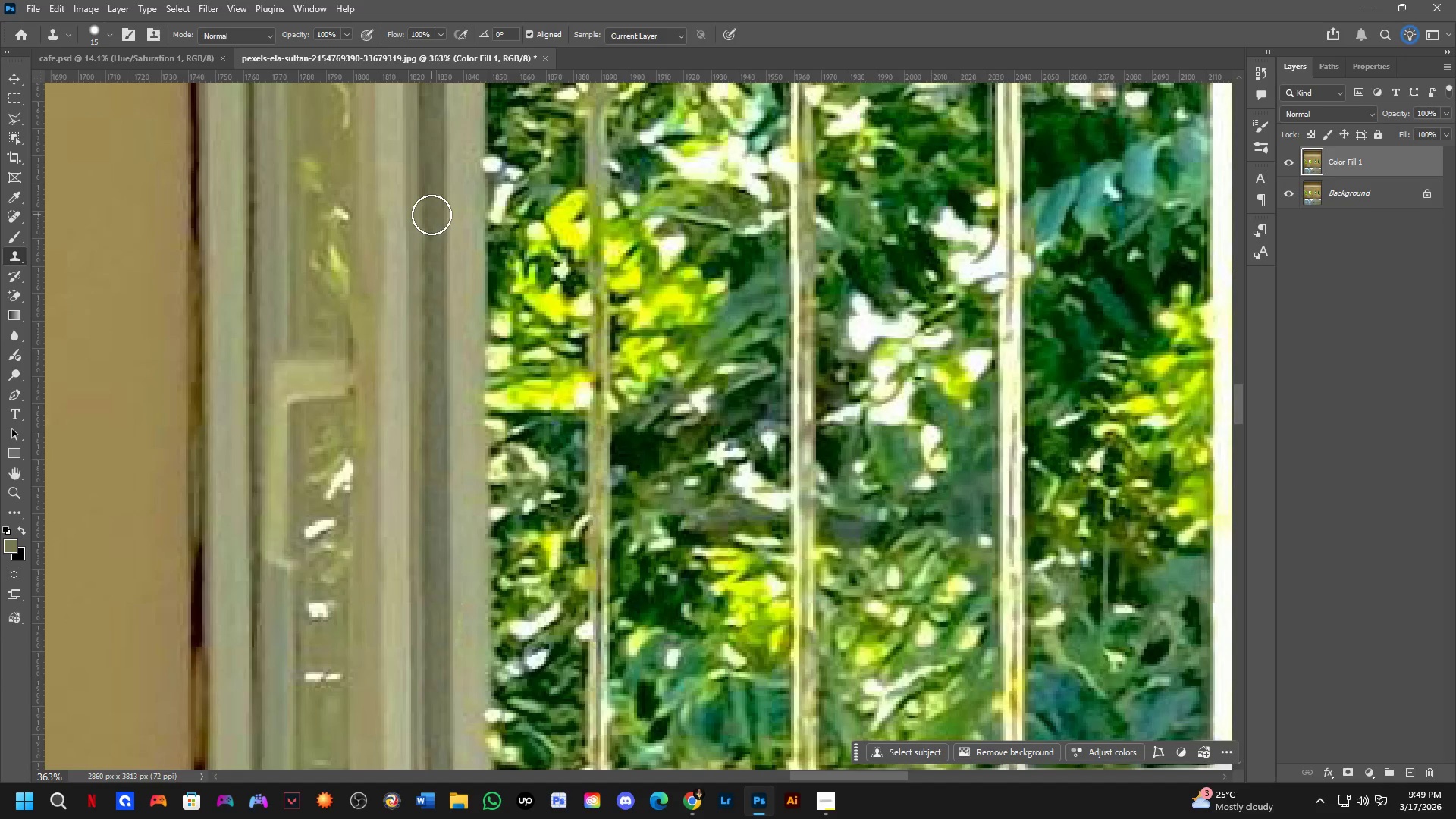 
hold_key(key=Space, duration=1.42)
 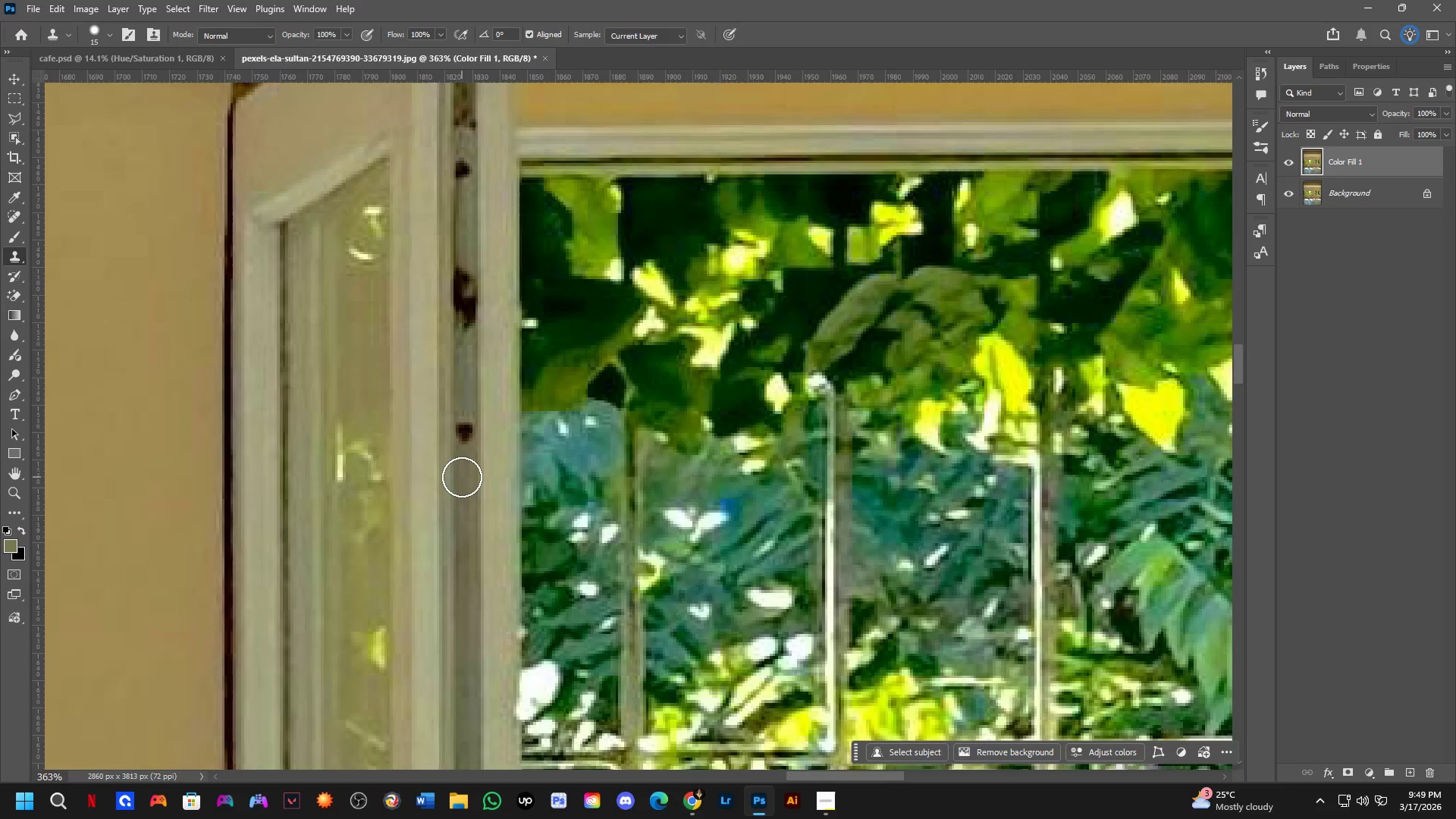 
left_click_drag(start_coordinate=[430, 215], to_coordinate=[444, 651])
 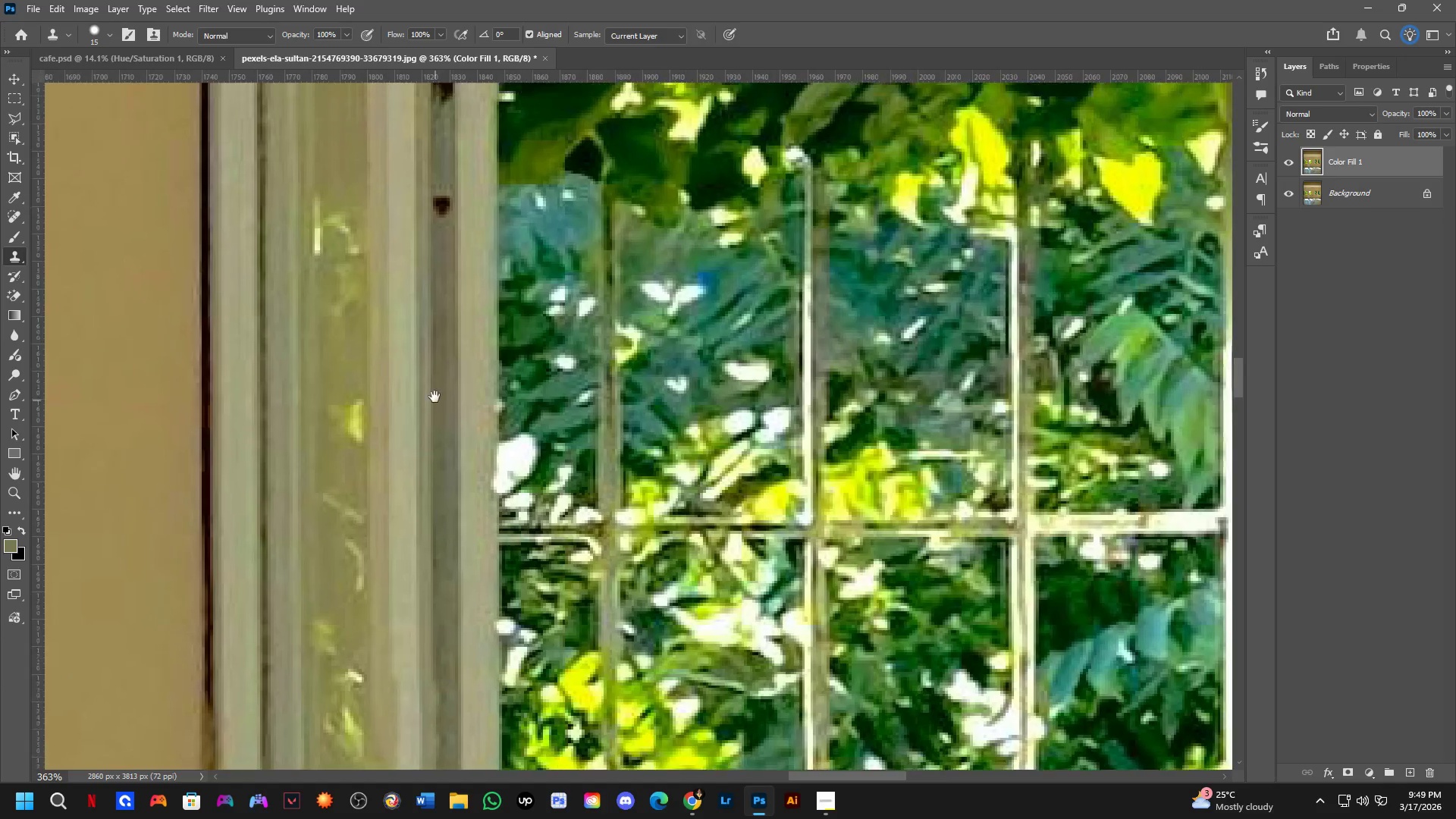 
left_click_drag(start_coordinate=[435, 400], to_coordinate=[457, 612])
 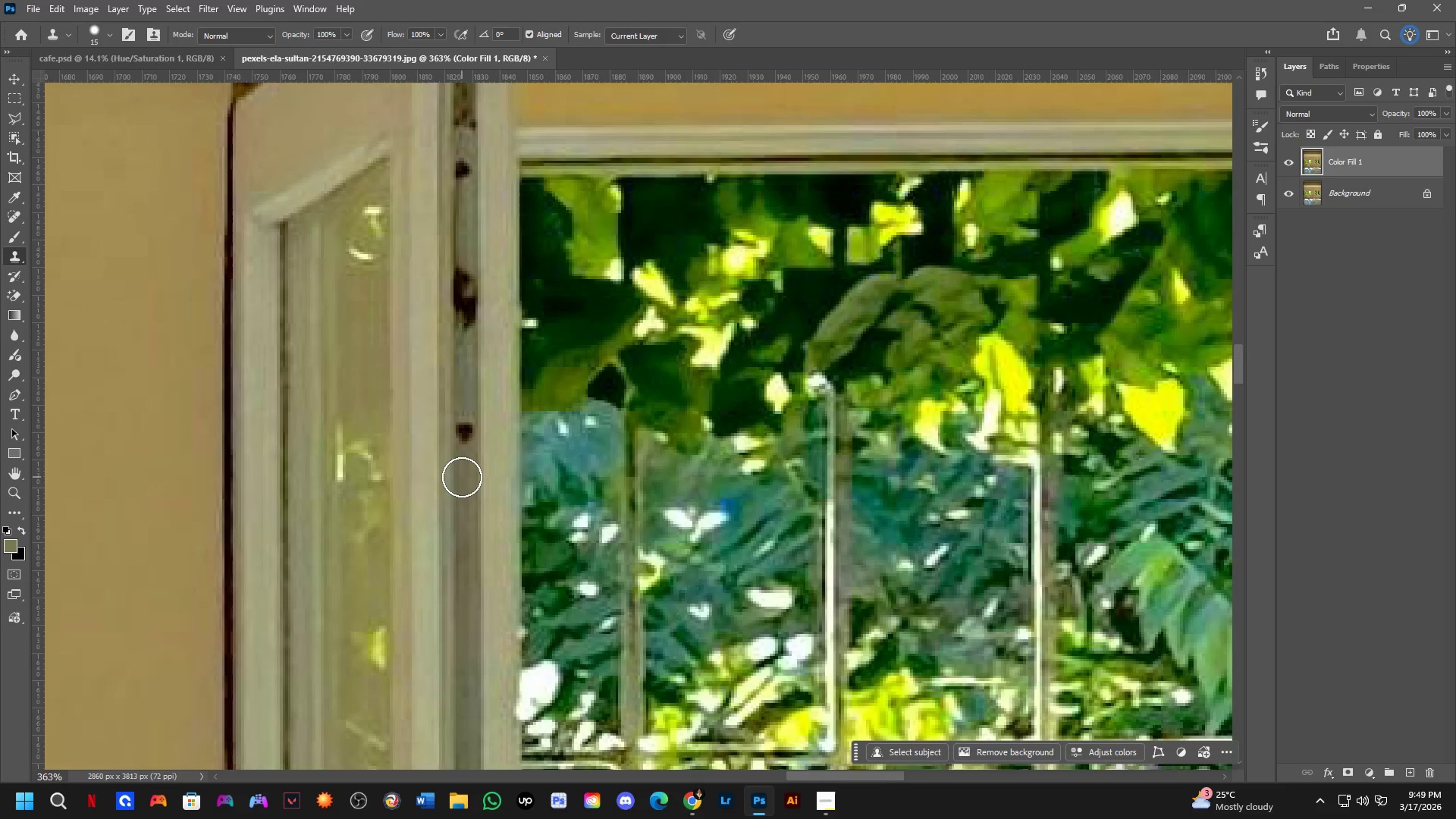 
hold_key(key=AltLeft, duration=0.58)
left_click([463, 485])
 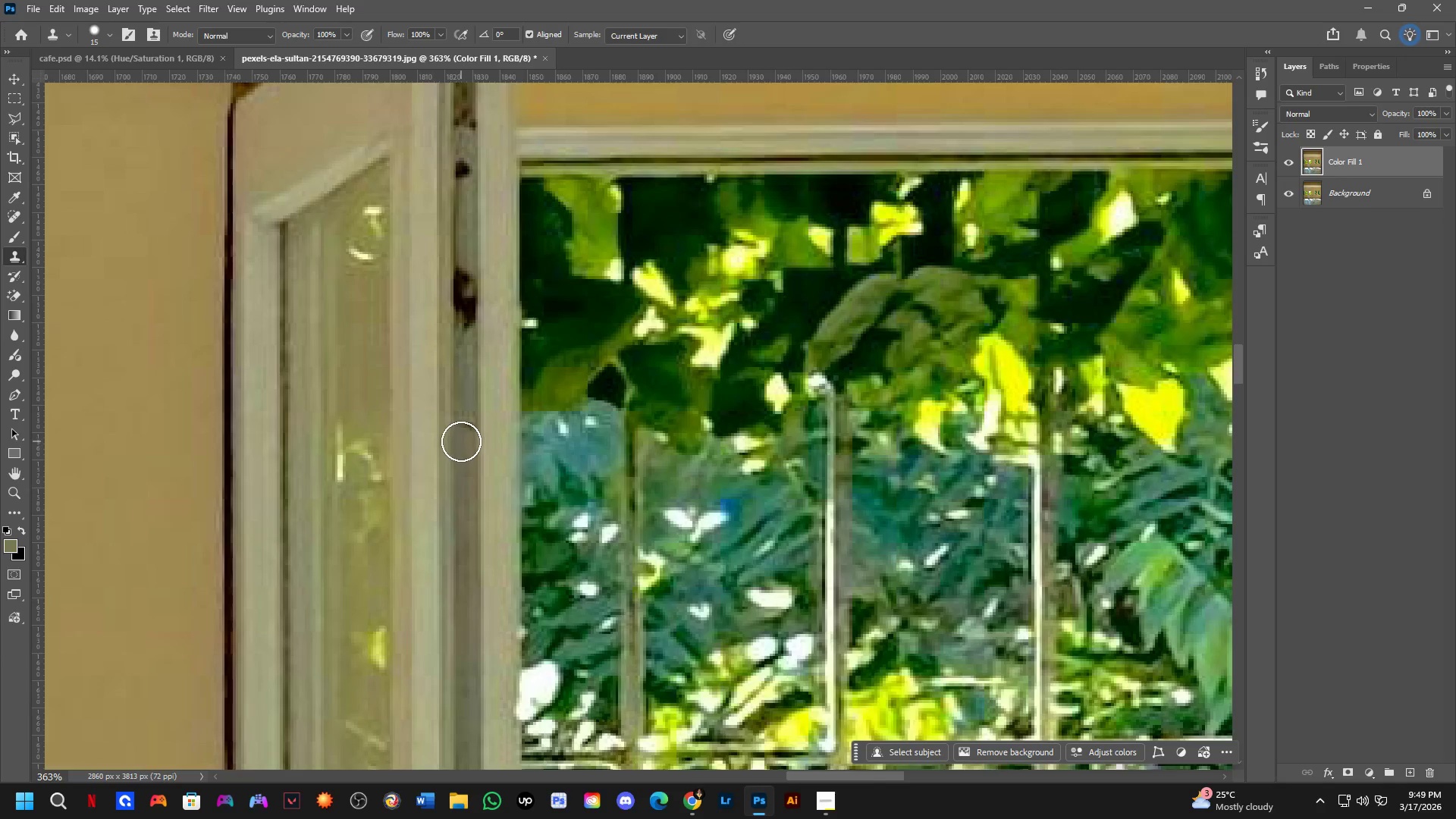 
left_click([462, 439])
 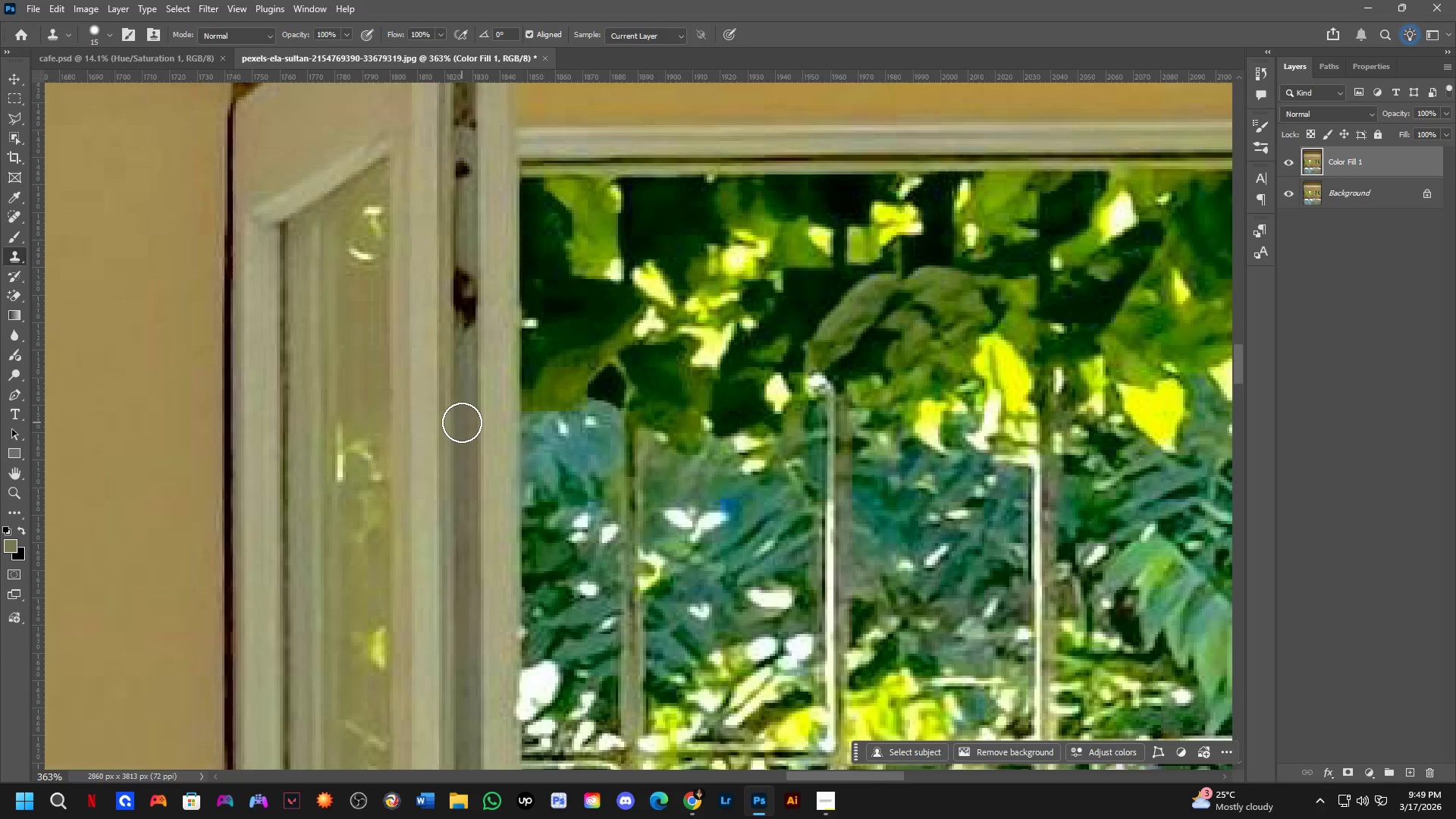 
left_click([462, 422])
 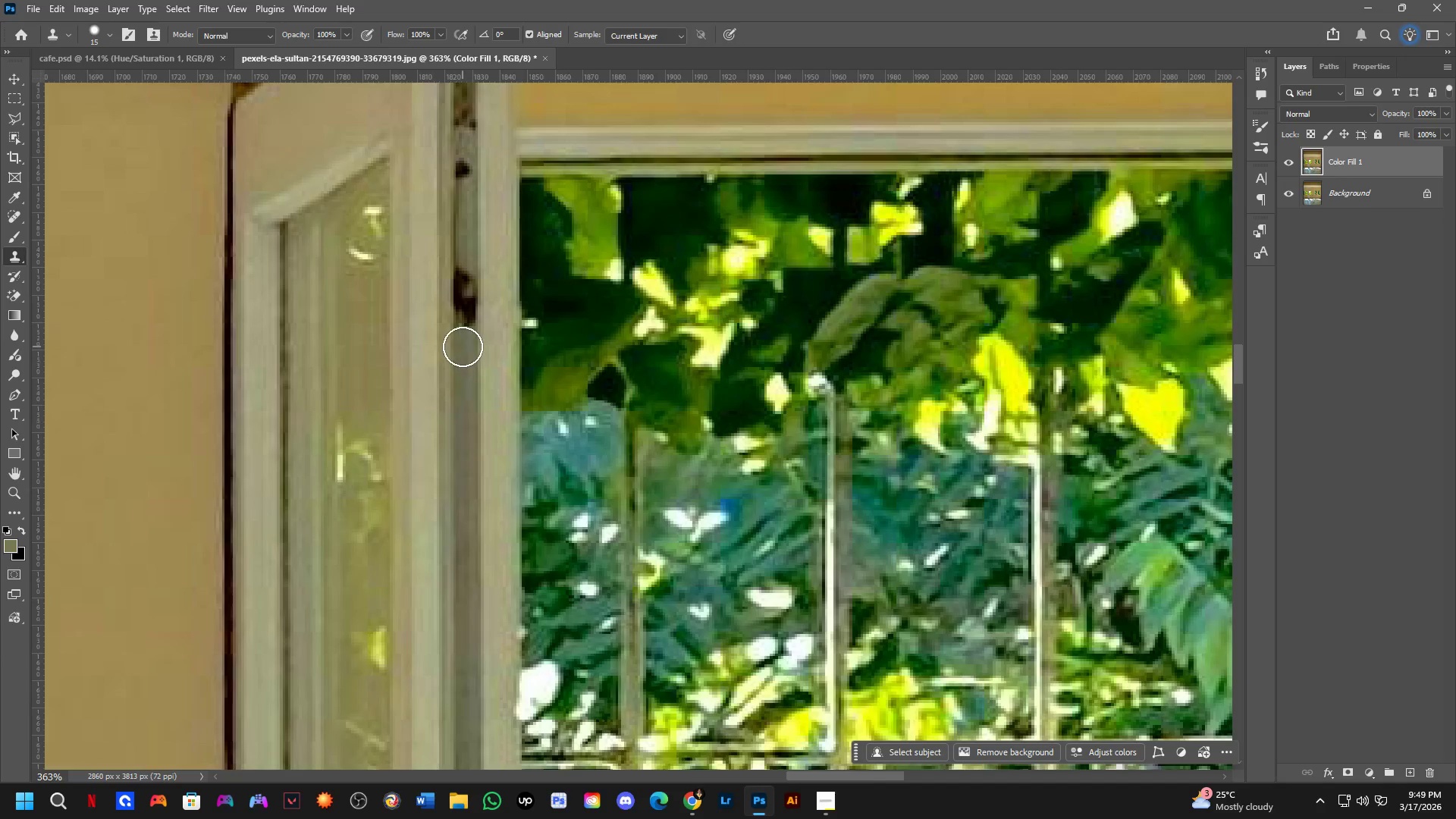 
left_click_drag(start_coordinate=[463, 347], to_coordinate=[463, 331])
 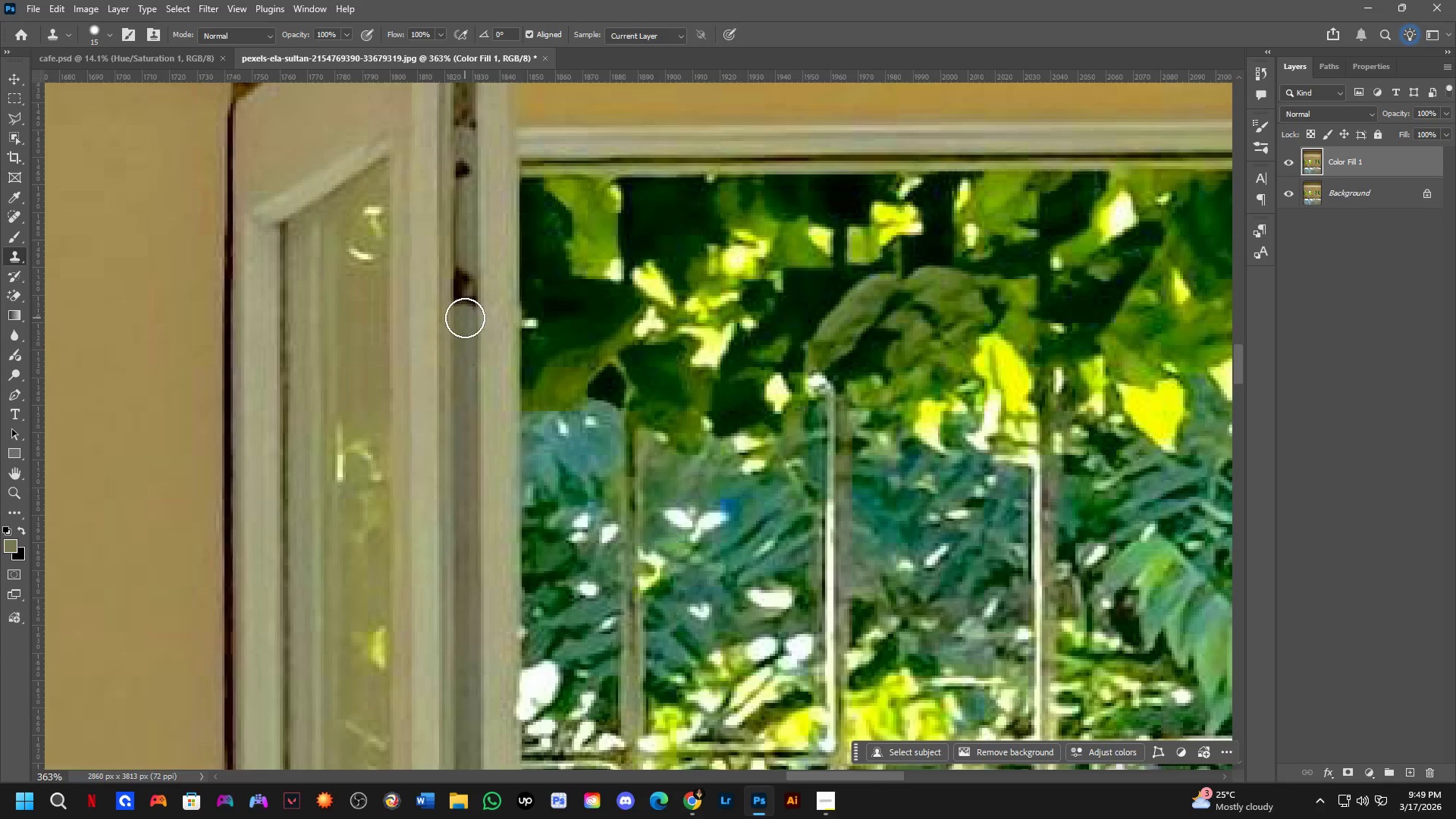 
left_click_drag(start_coordinate=[465, 318], to_coordinate=[465, 310])
 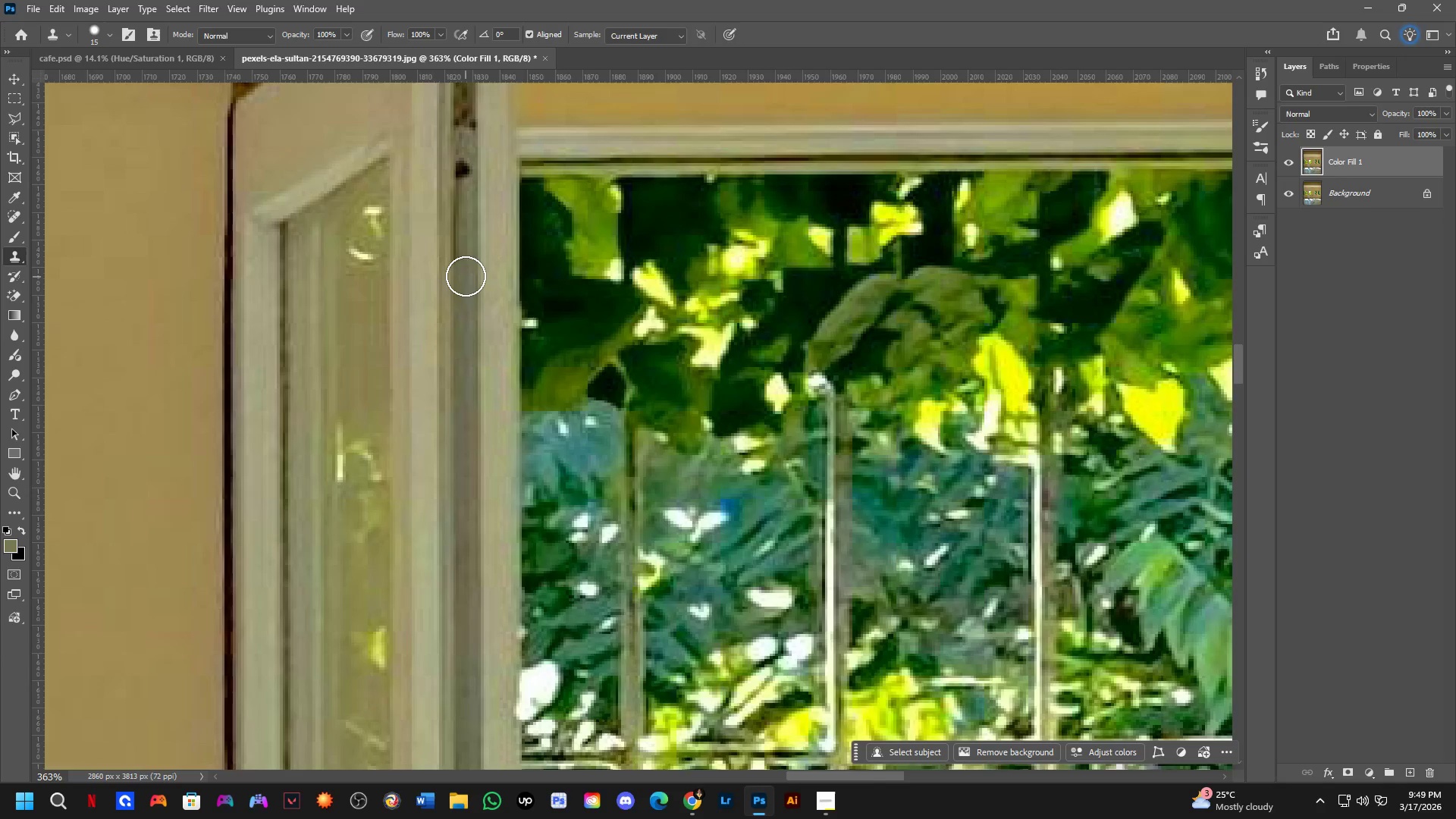 
triple_click([466, 275])
 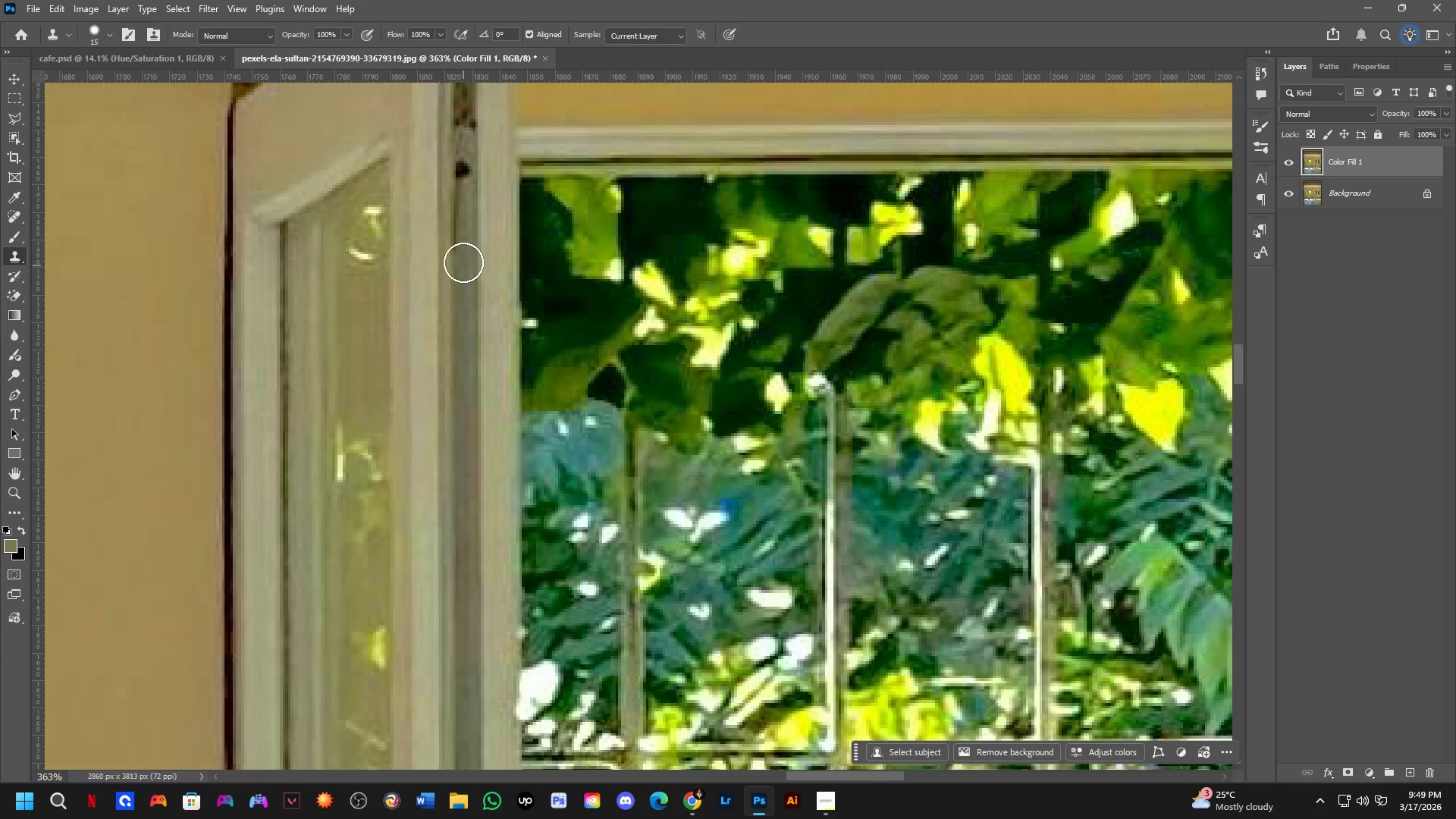 
hold_key(key=Space, duration=0.53)
 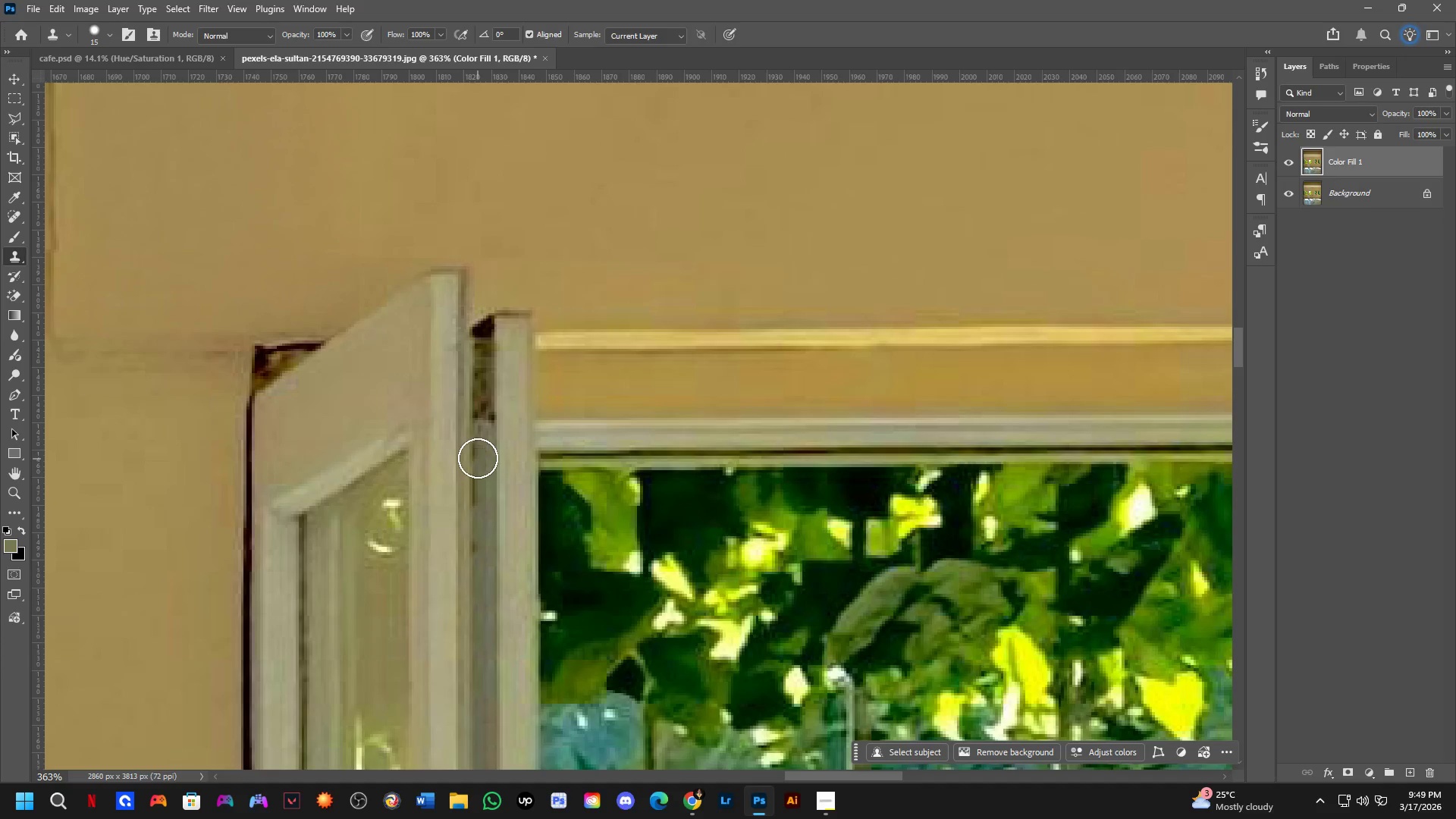 
left_click_drag(start_coordinate=[461, 254], to_coordinate=[480, 547])
 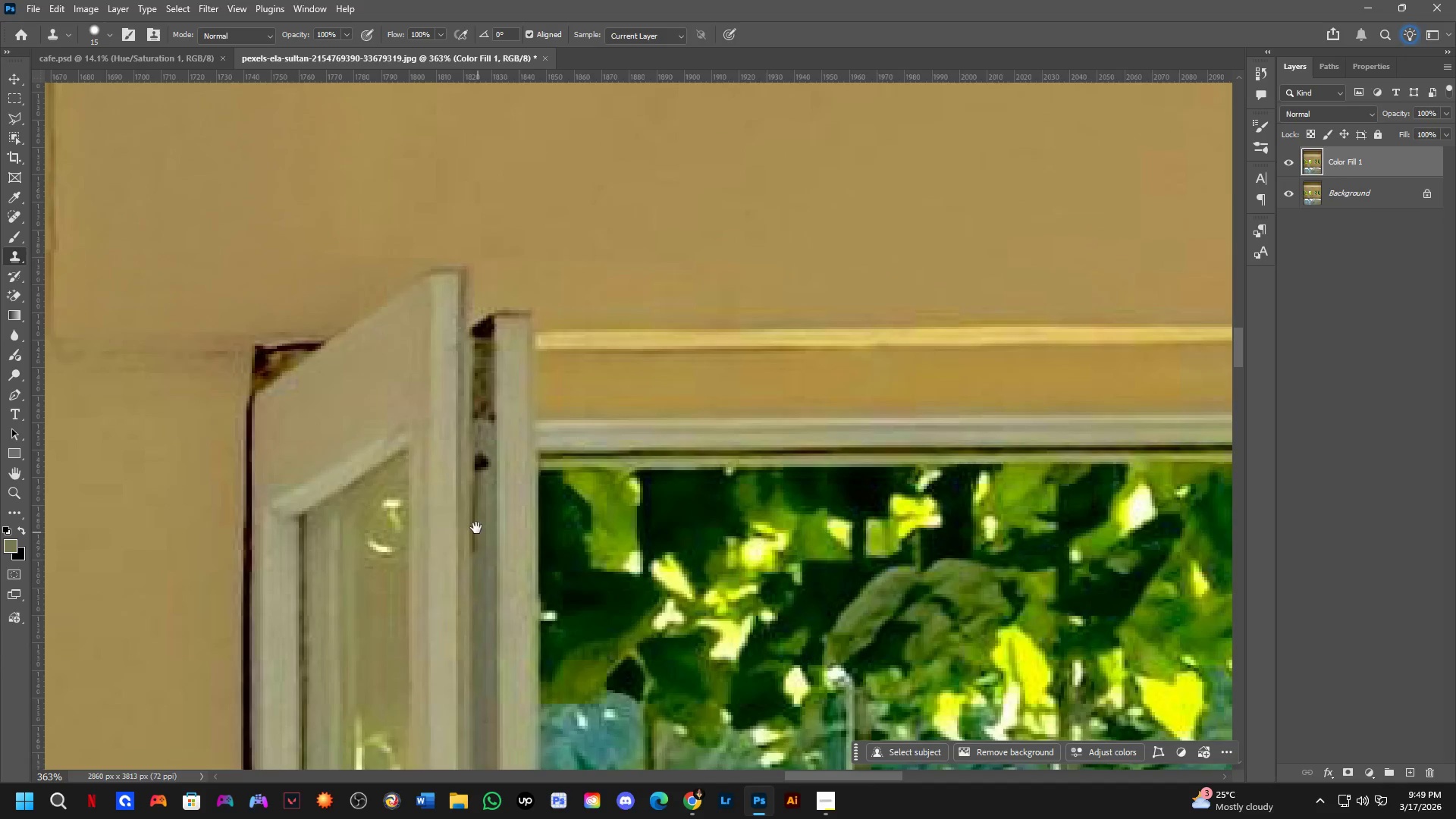 
left_click_drag(start_coordinate=[476, 524], to_coordinate=[478, 470])
 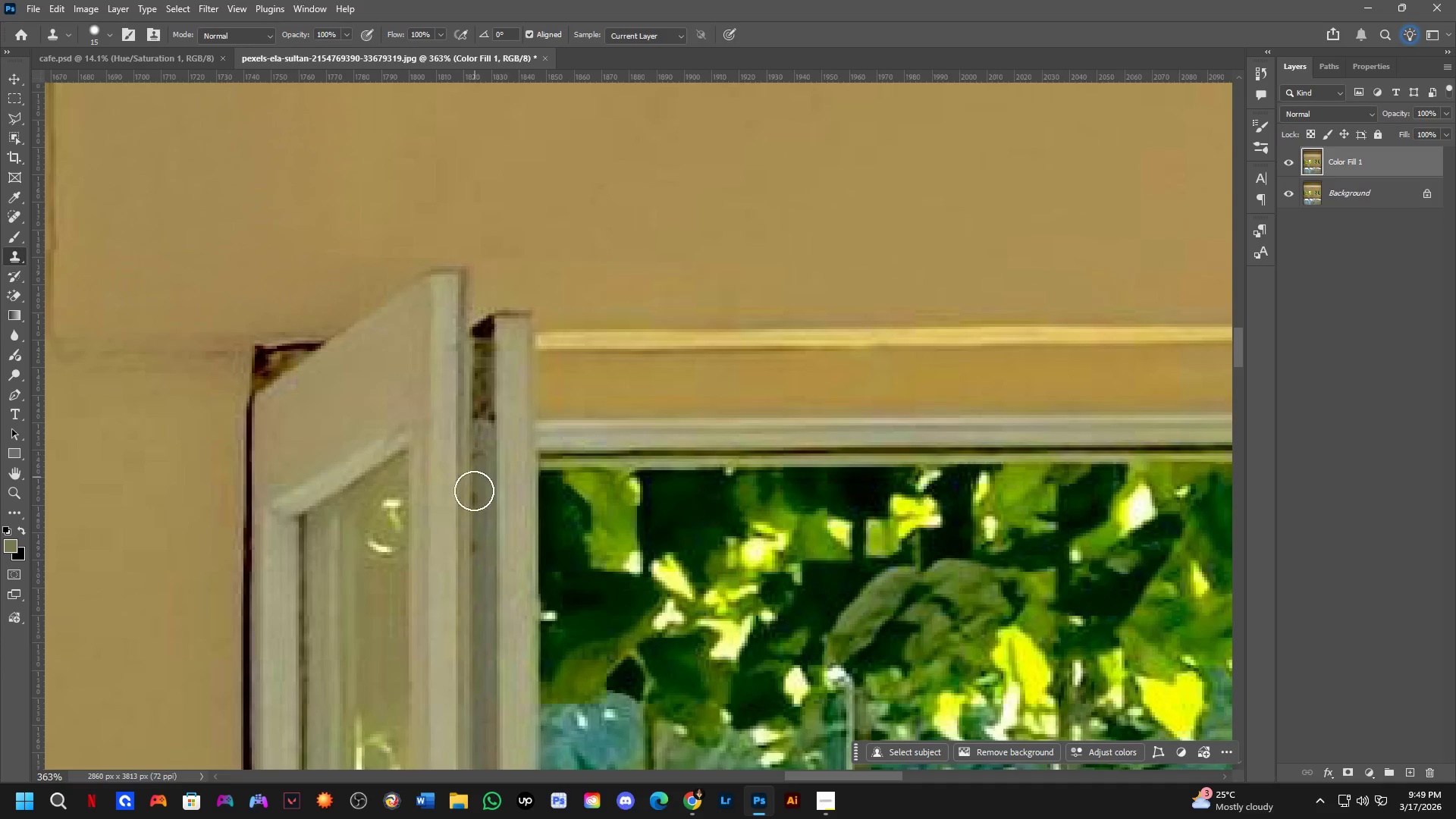 
left_click_drag(start_coordinate=[475, 526], to_coordinate=[472, 554])
 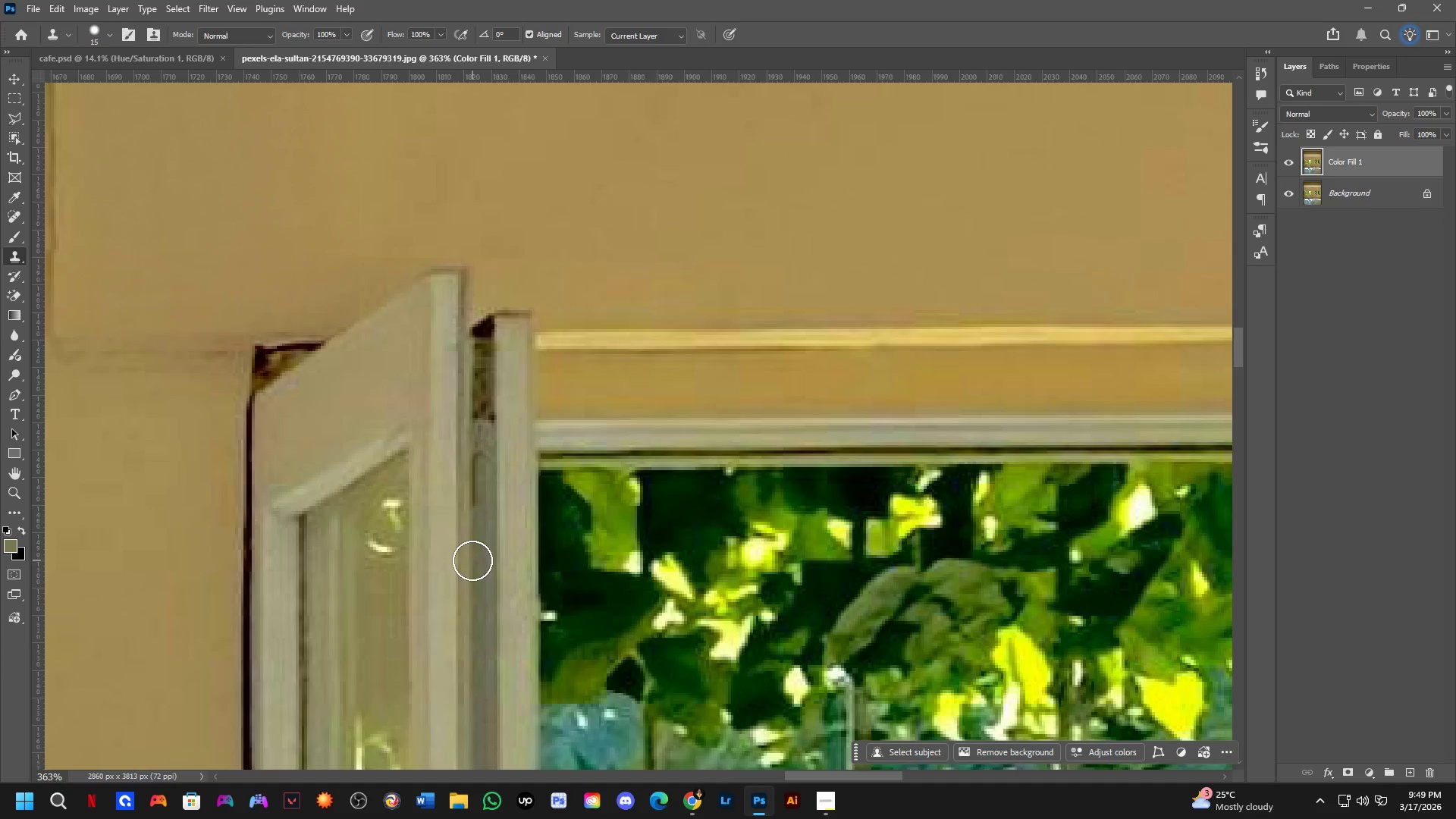 
left_click_drag(start_coordinate=[473, 559], to_coordinate=[473, 544])
 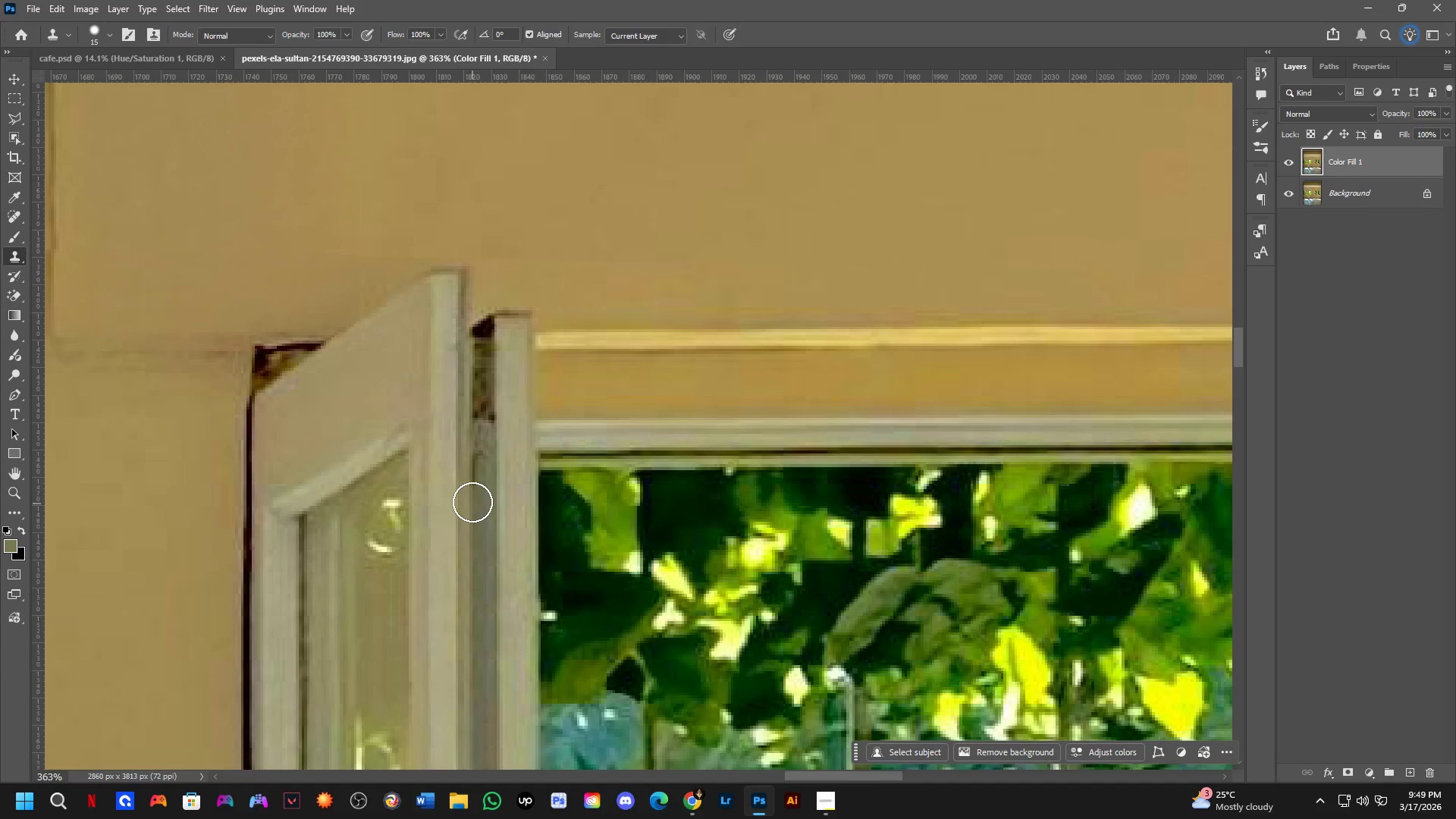 
left_click_drag(start_coordinate=[472, 500], to_coordinate=[472, 497])
 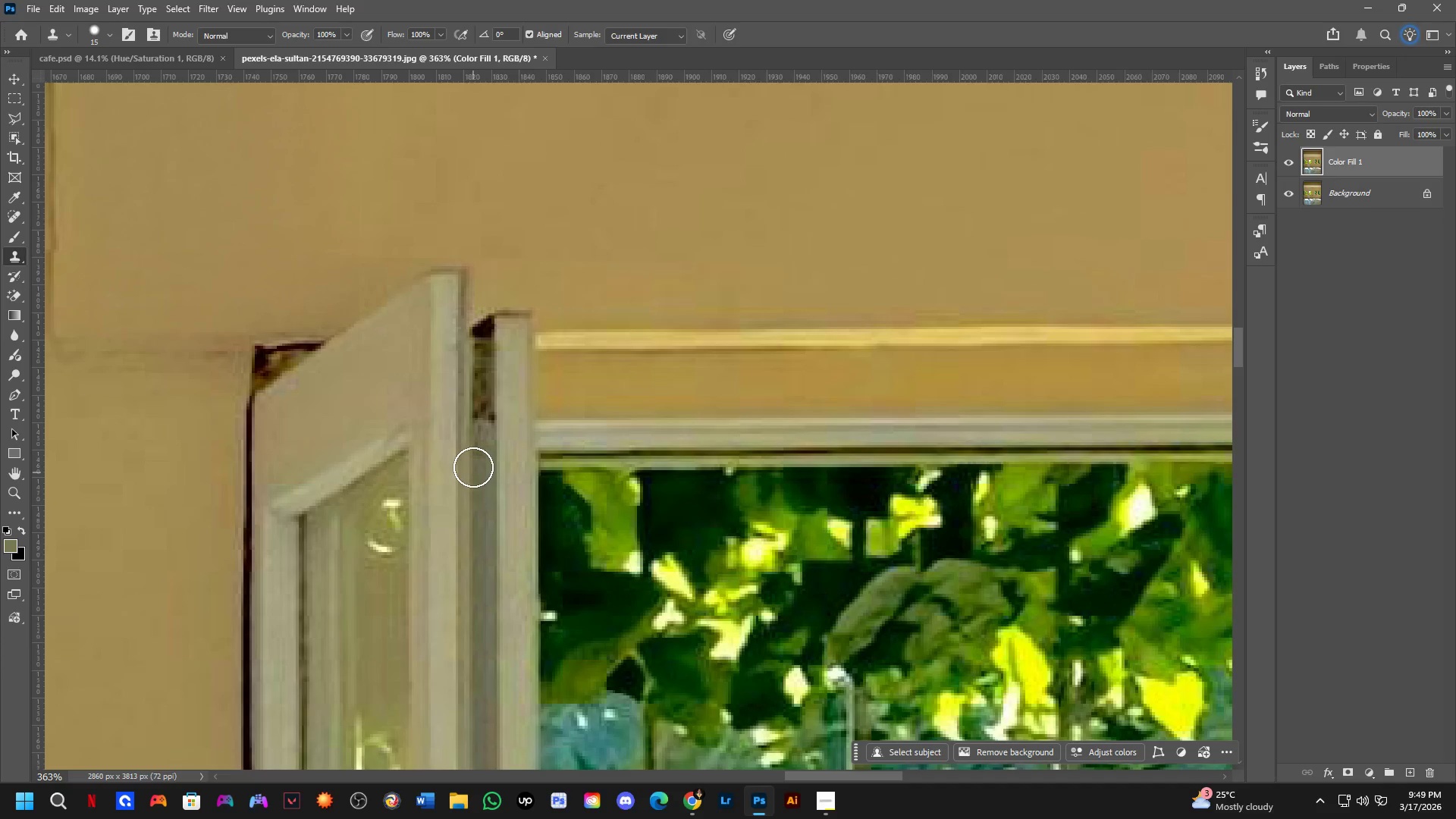 
triple_click([473, 460])
 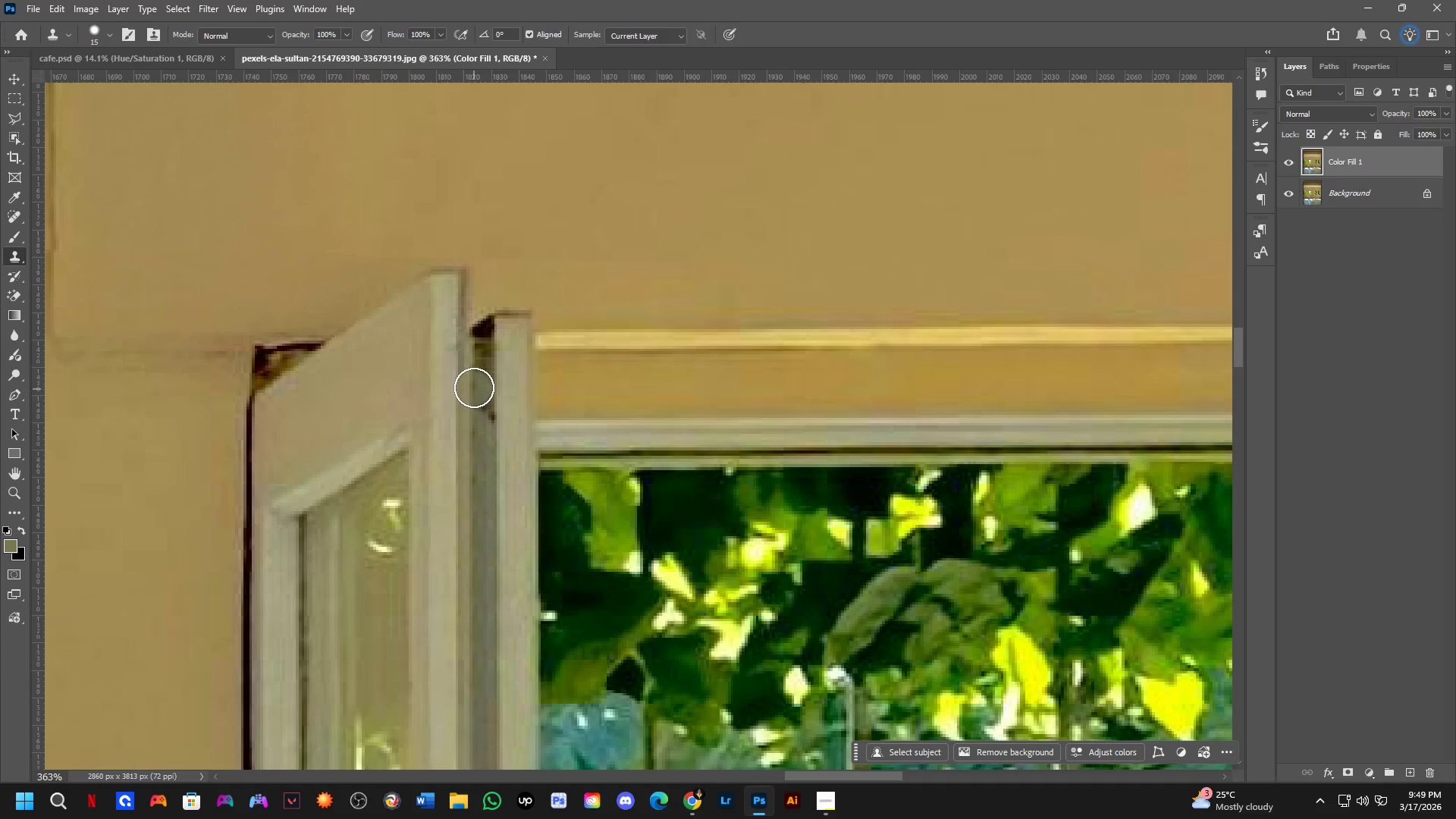 
left_click_drag(start_coordinate=[475, 388], to_coordinate=[476, 438])
 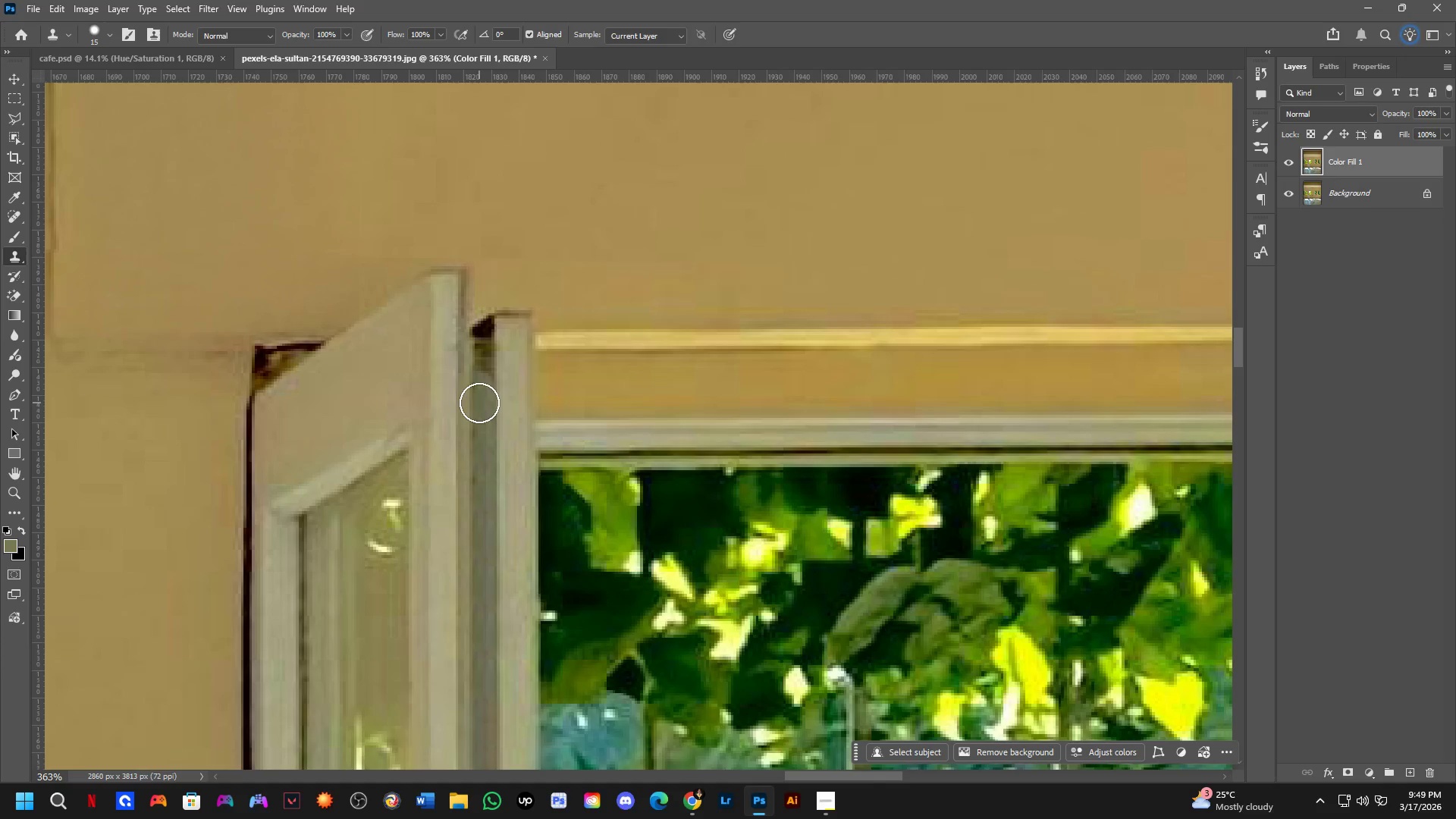 
left_click_drag(start_coordinate=[479, 403], to_coordinate=[479, 431])
 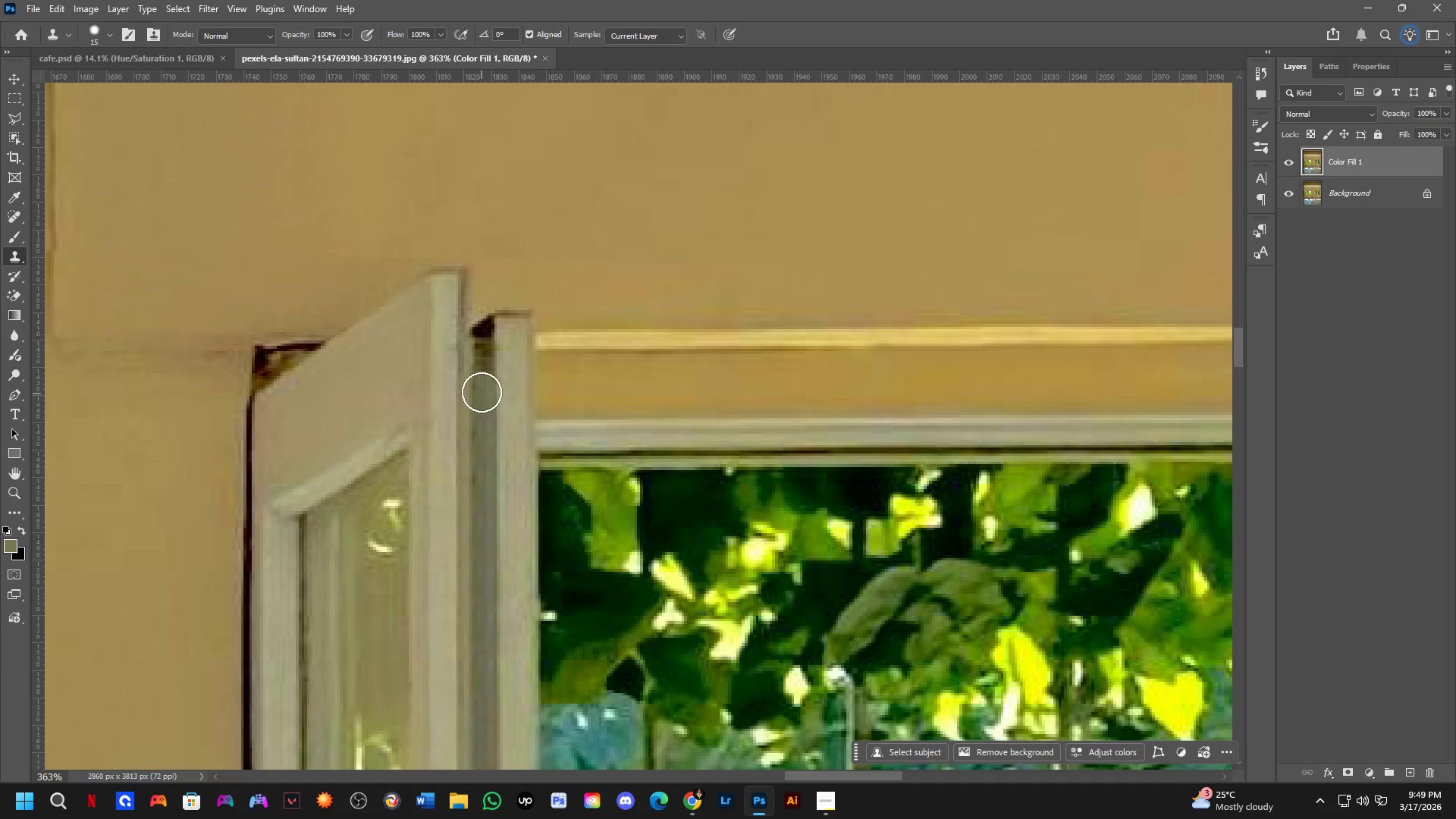 
hold_key(key=AltLeft, duration=0.36)
 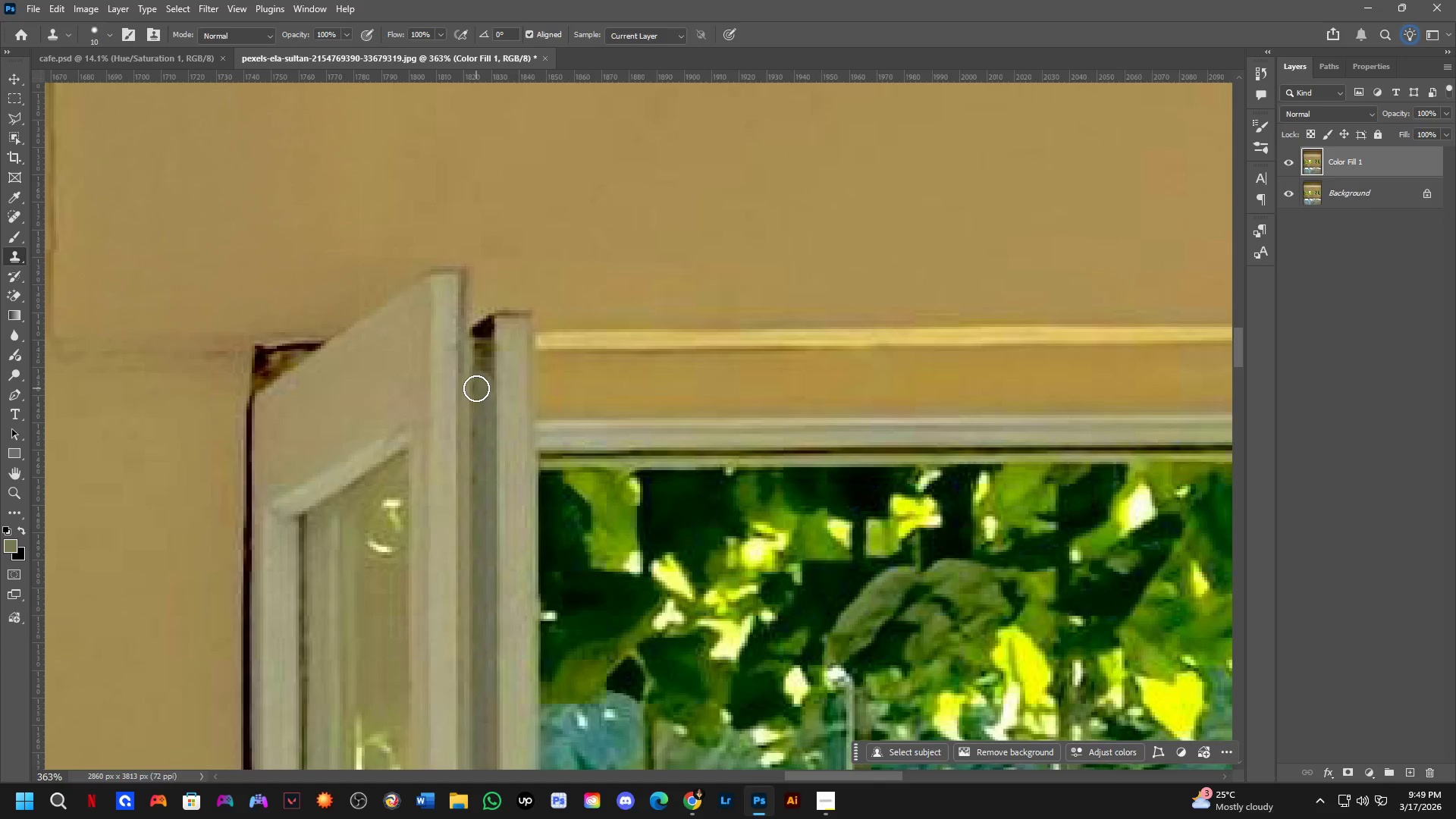 
left_click_drag(start_coordinate=[477, 388], to_coordinate=[482, 425])
 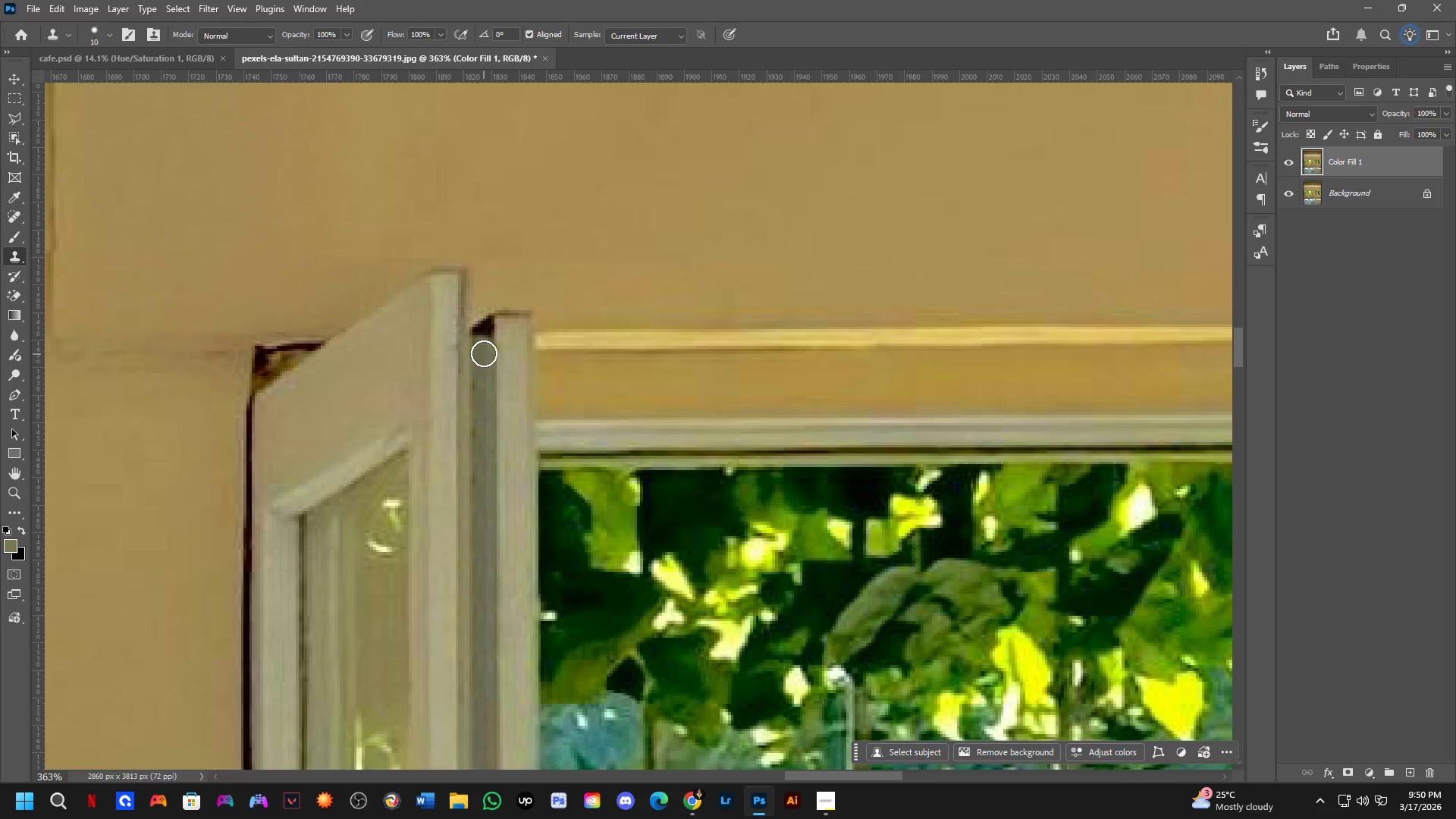 
left_click_drag(start_coordinate=[484, 341], to_coordinate=[483, 378])
 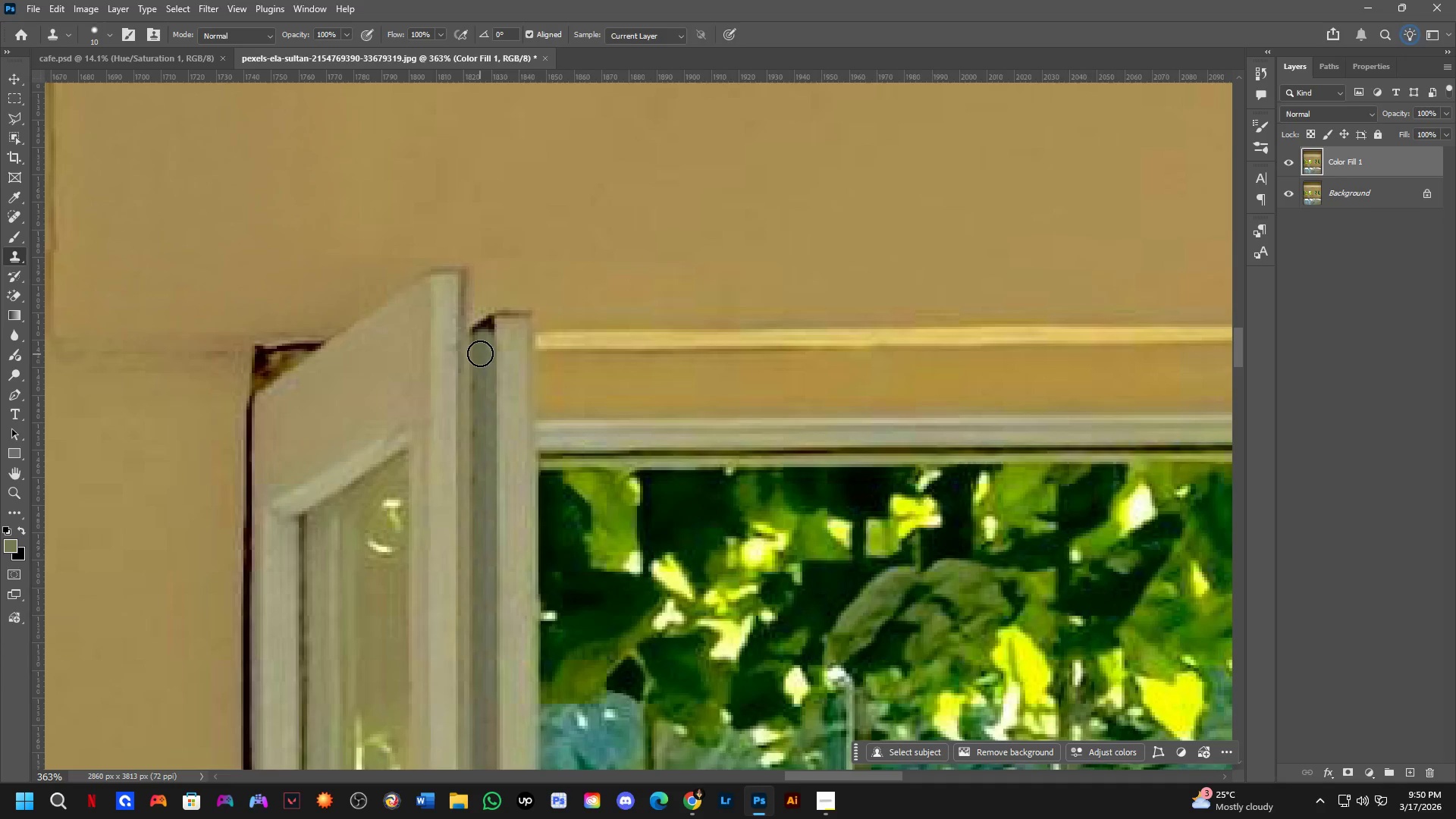 
left_click_drag(start_coordinate=[479, 361], to_coordinate=[481, 416])
 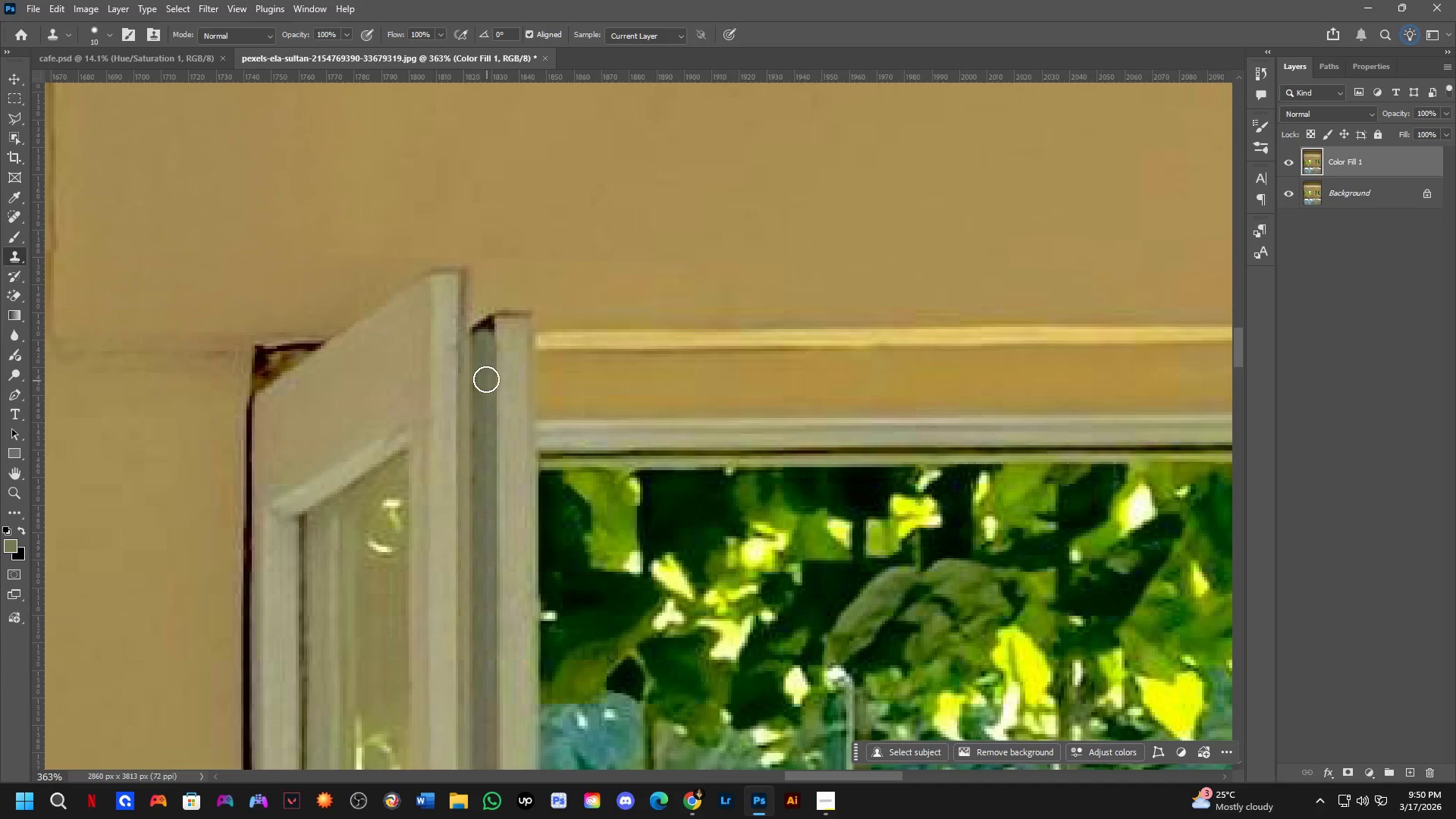 
key(Shift+ShiftLeft)
 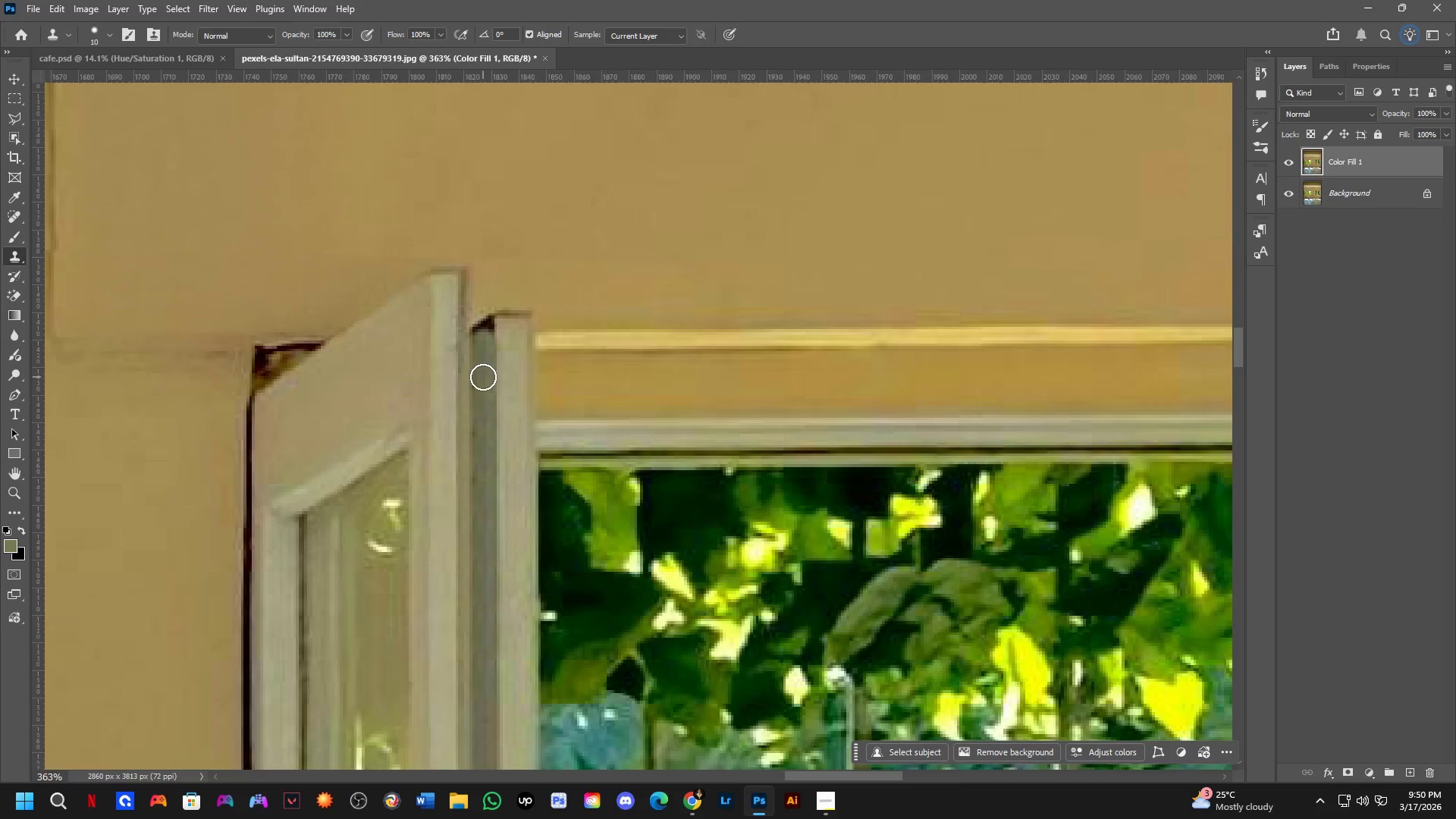 
hold_key(key=Space, duration=0.56)
 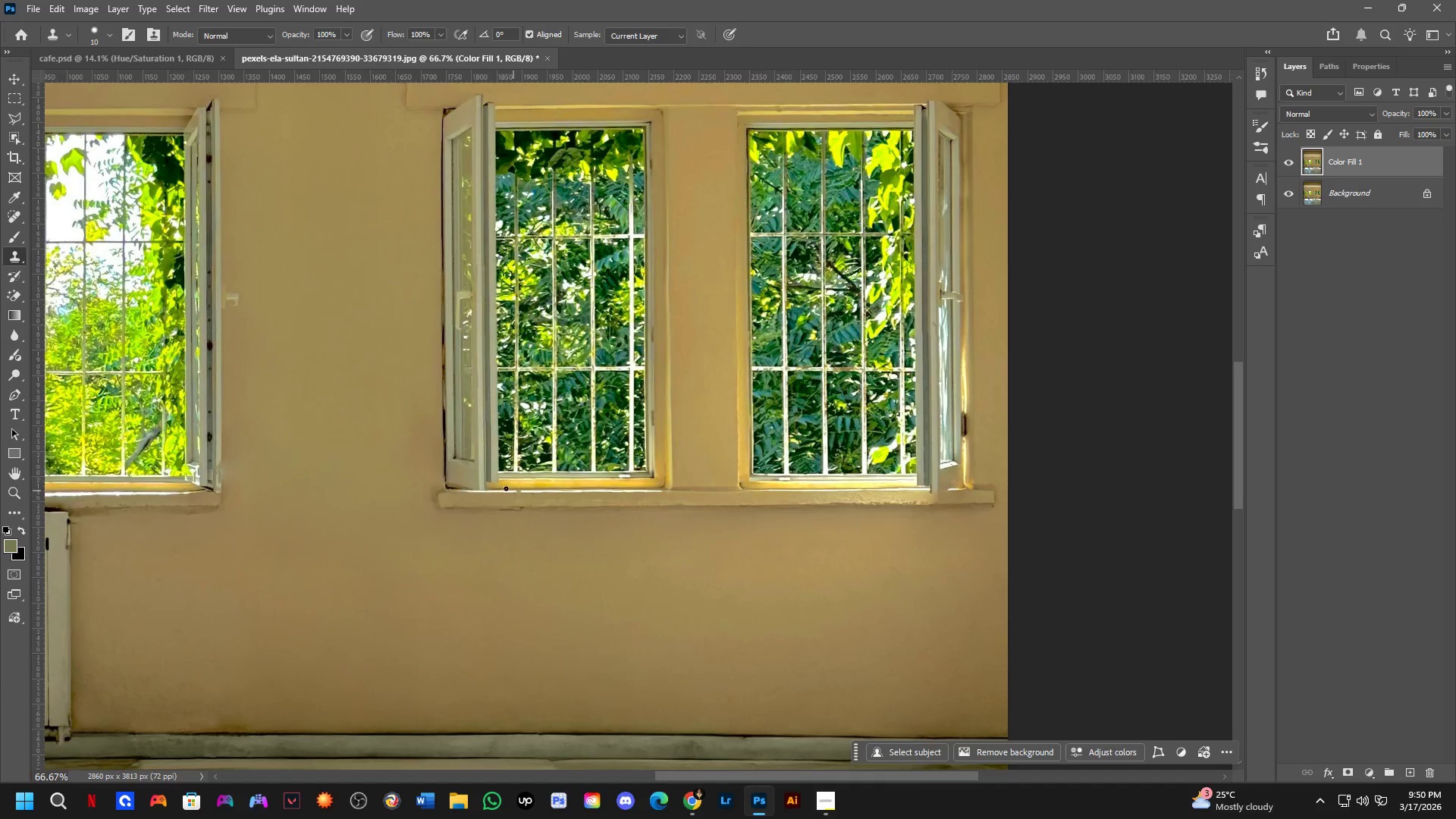 
left_click_drag(start_coordinate=[515, 516], to_coordinate=[516, 302])
 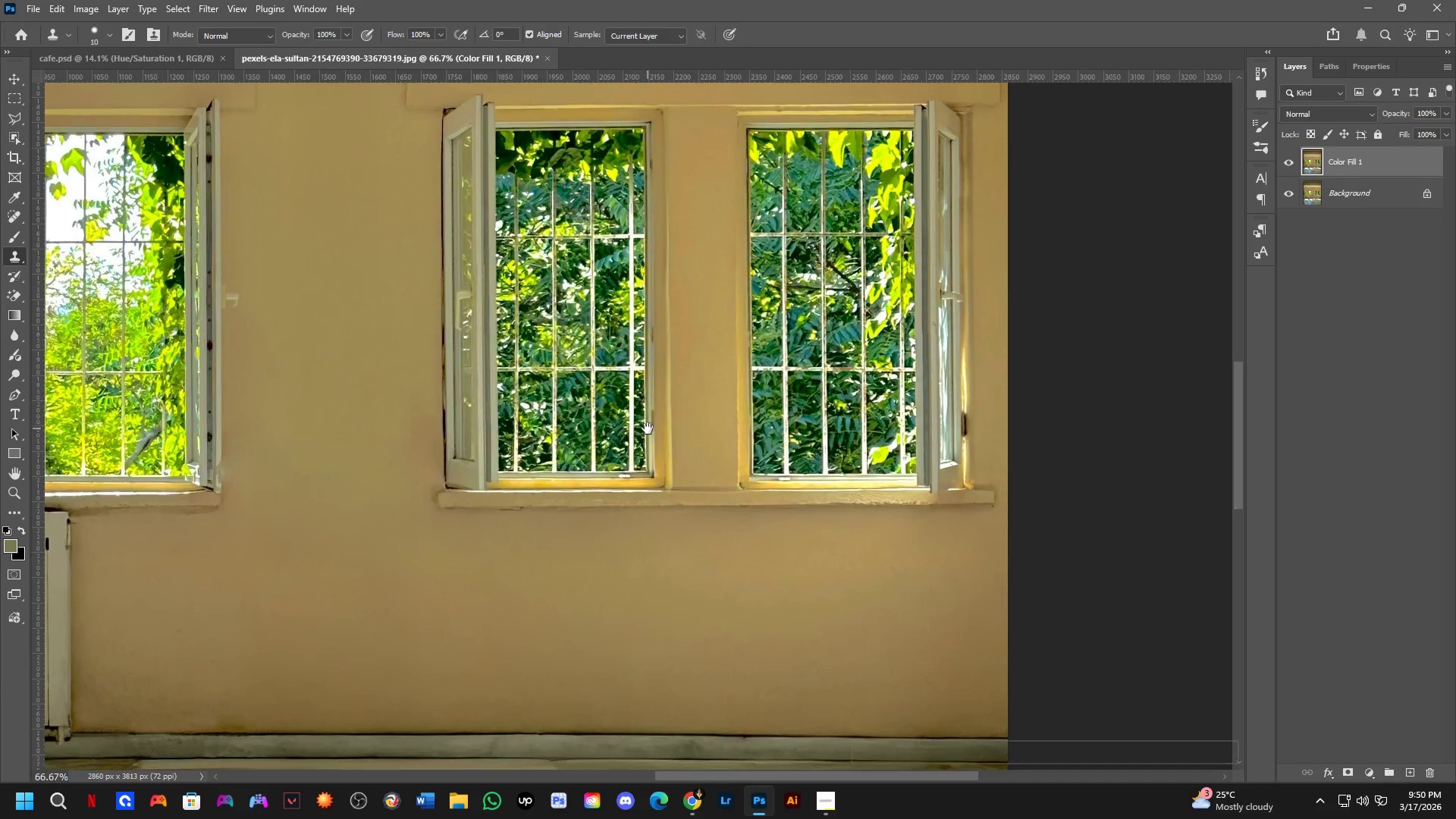 
scroll: coordinate [485, 391], scroll_direction: down, amount: 4.0
 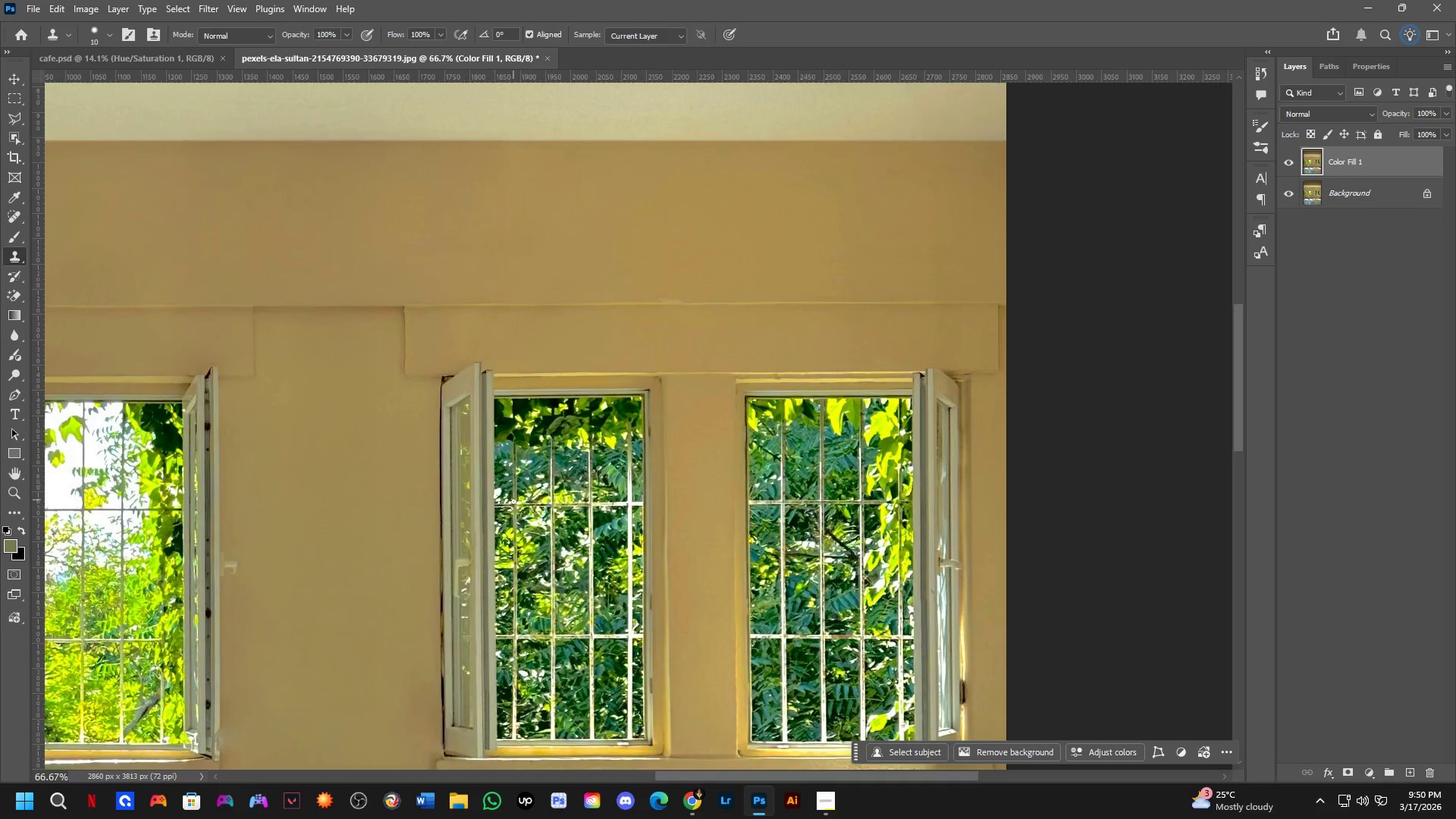 
hold_key(key=ShiftLeft, duration=0.38)
 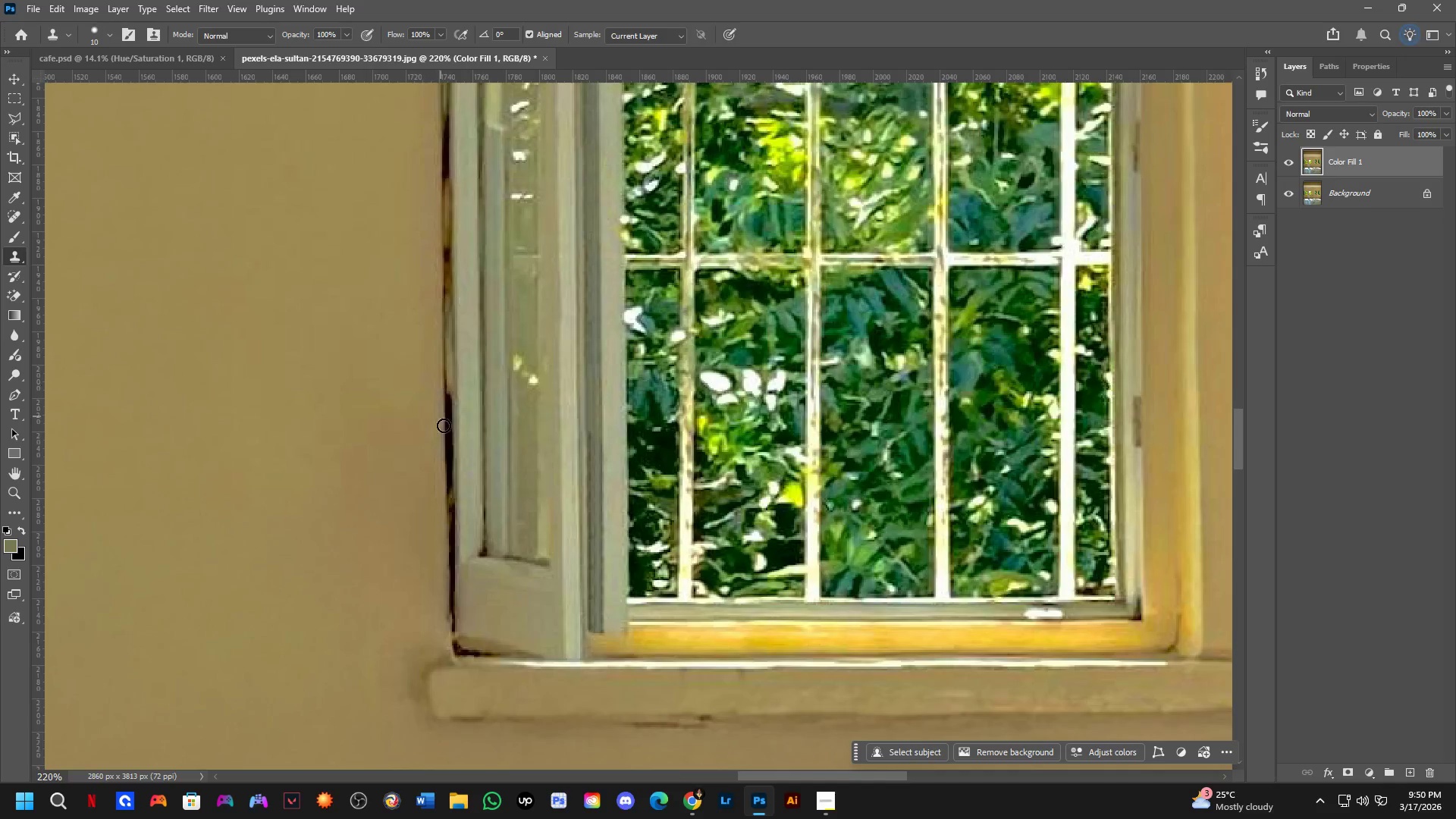 
key(Shift+ShiftLeft)
 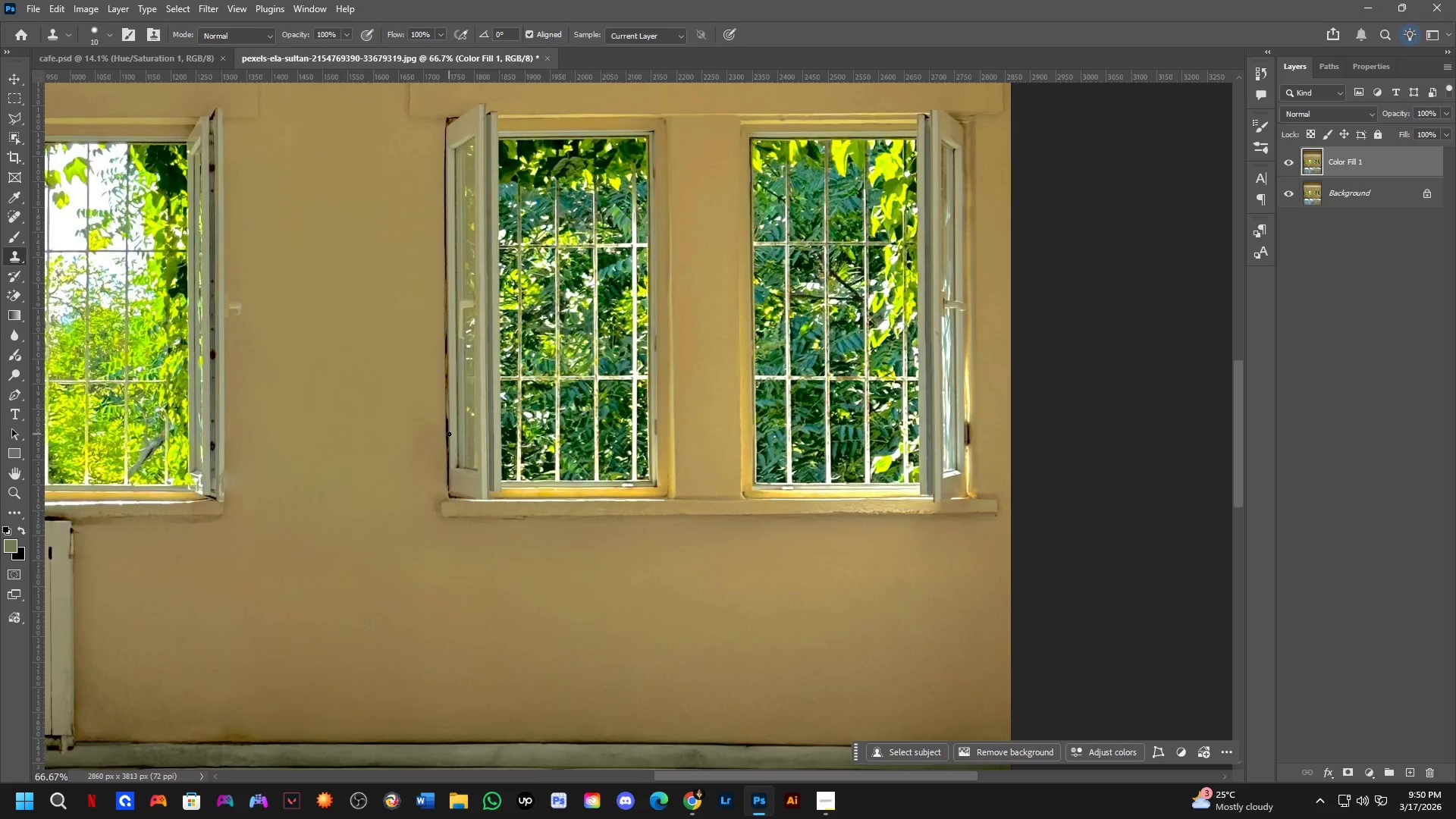 
hold_key(key=Space, duration=0.58)
 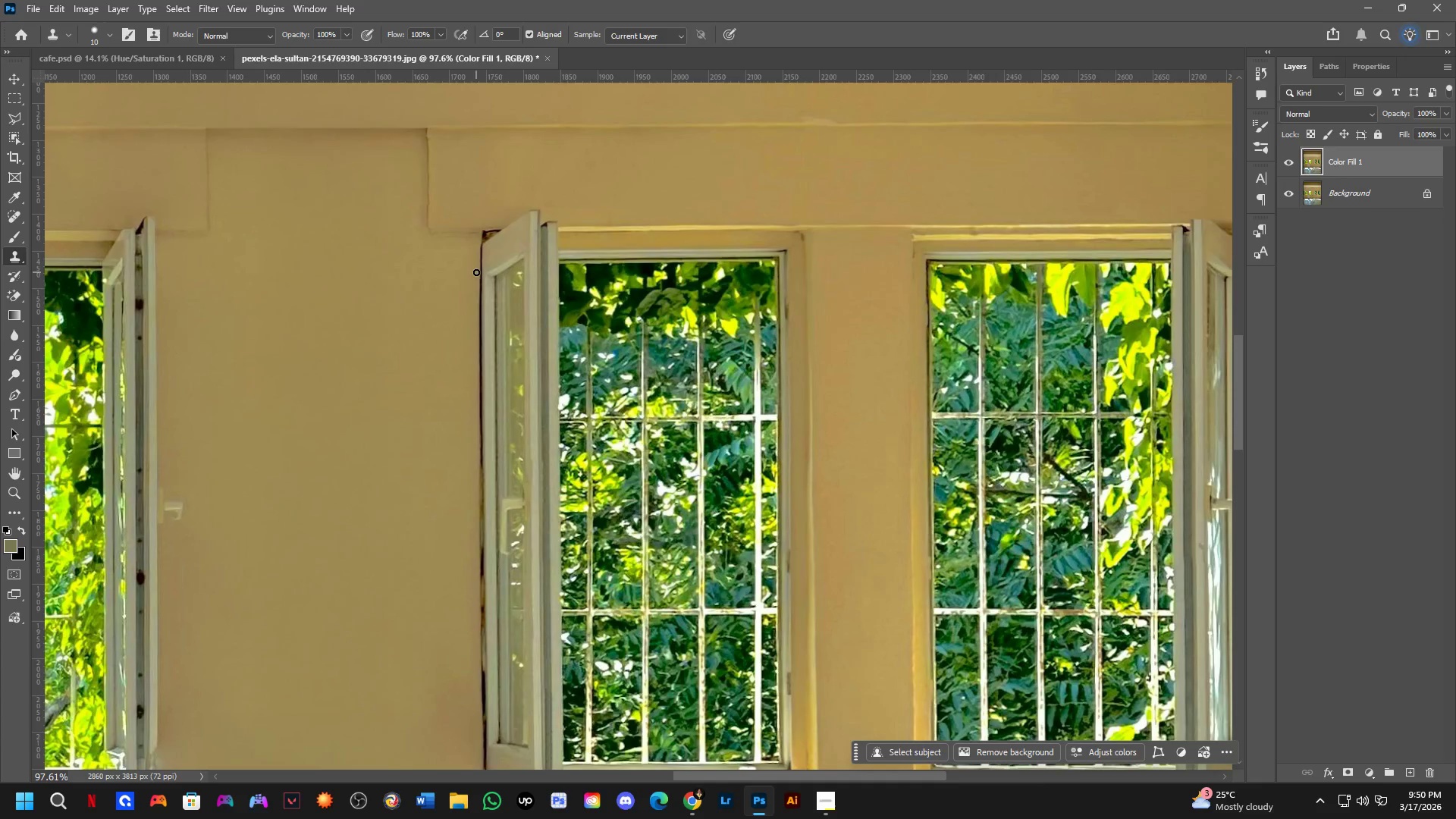 
left_click_drag(start_coordinate=[482, 356], to_coordinate=[516, 482])
 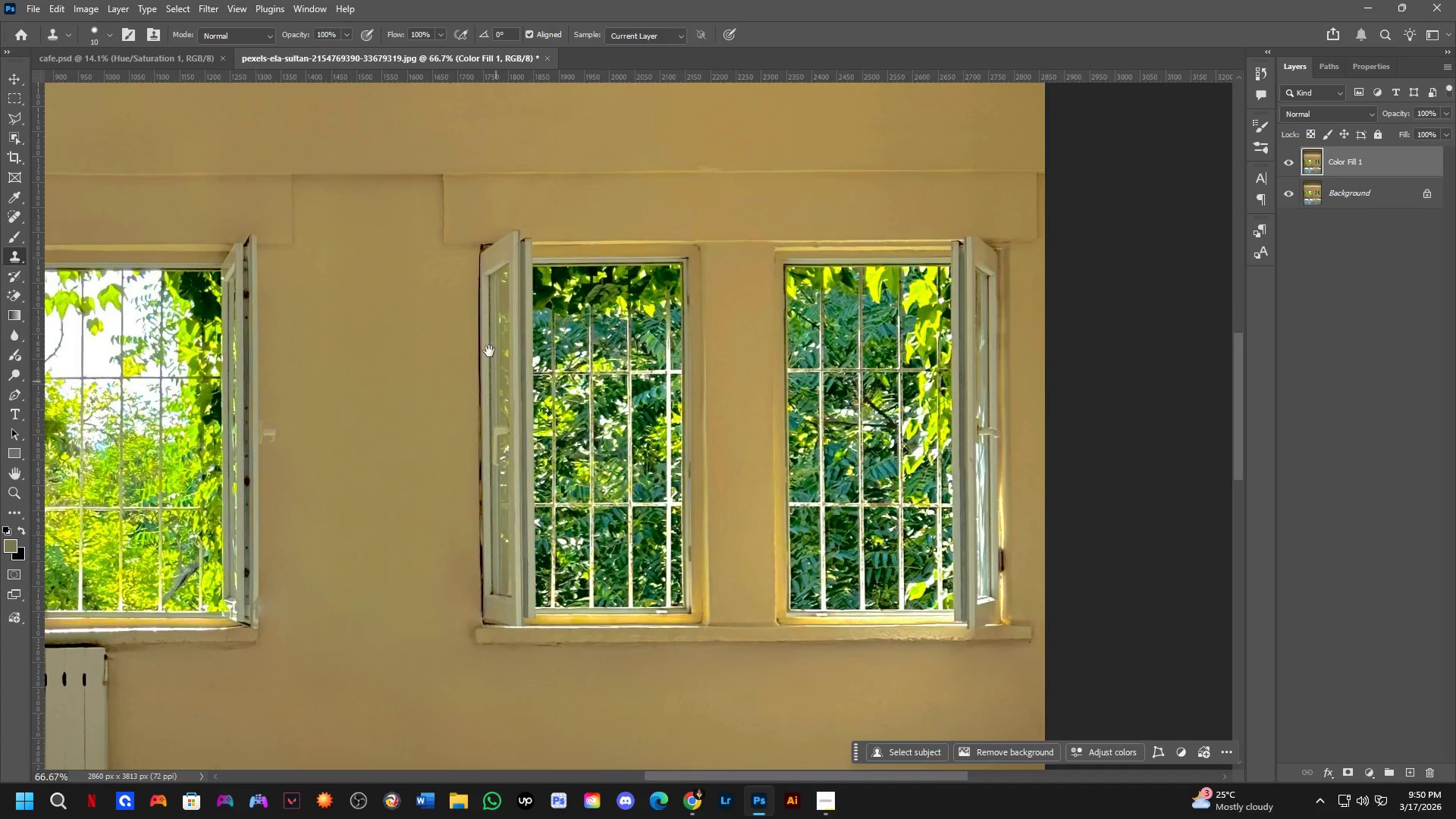 
scroll: coordinate [448, 432], scroll_direction: none, amount: 0.0
 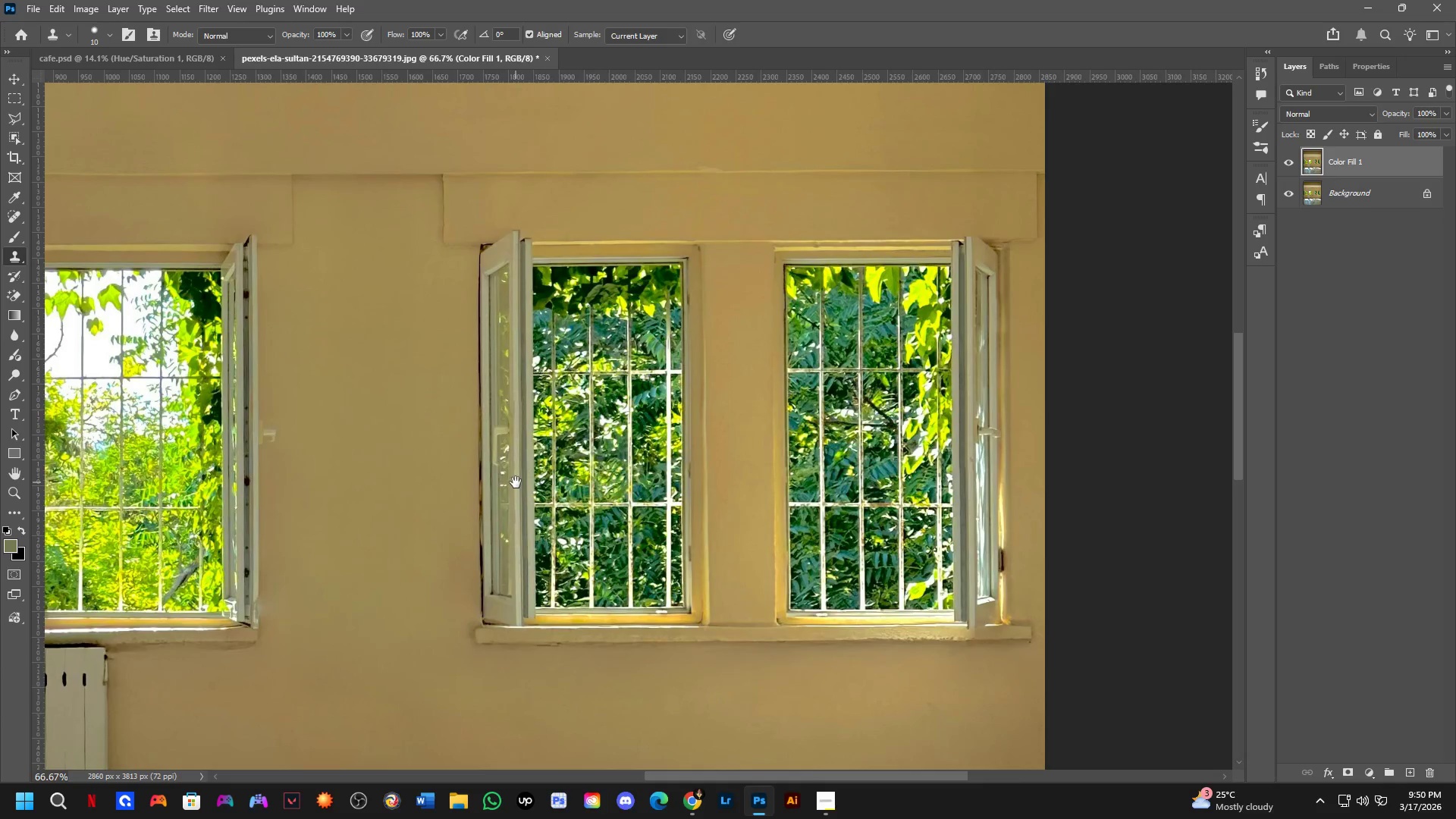 
hold_key(key=Space, duration=1.27)
 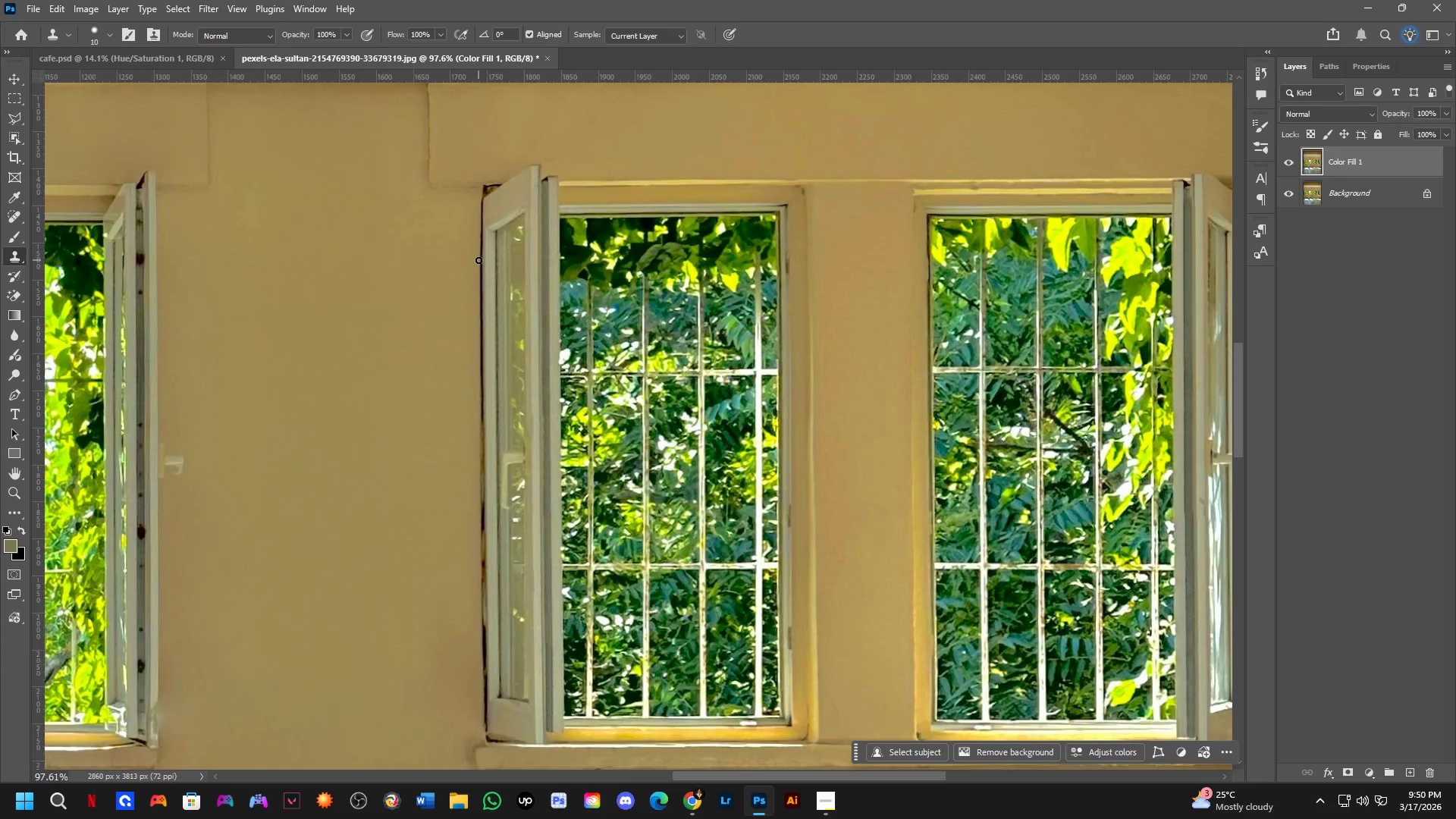 
left_click_drag(start_coordinate=[478, 305], to_coordinate=[479, 259])
 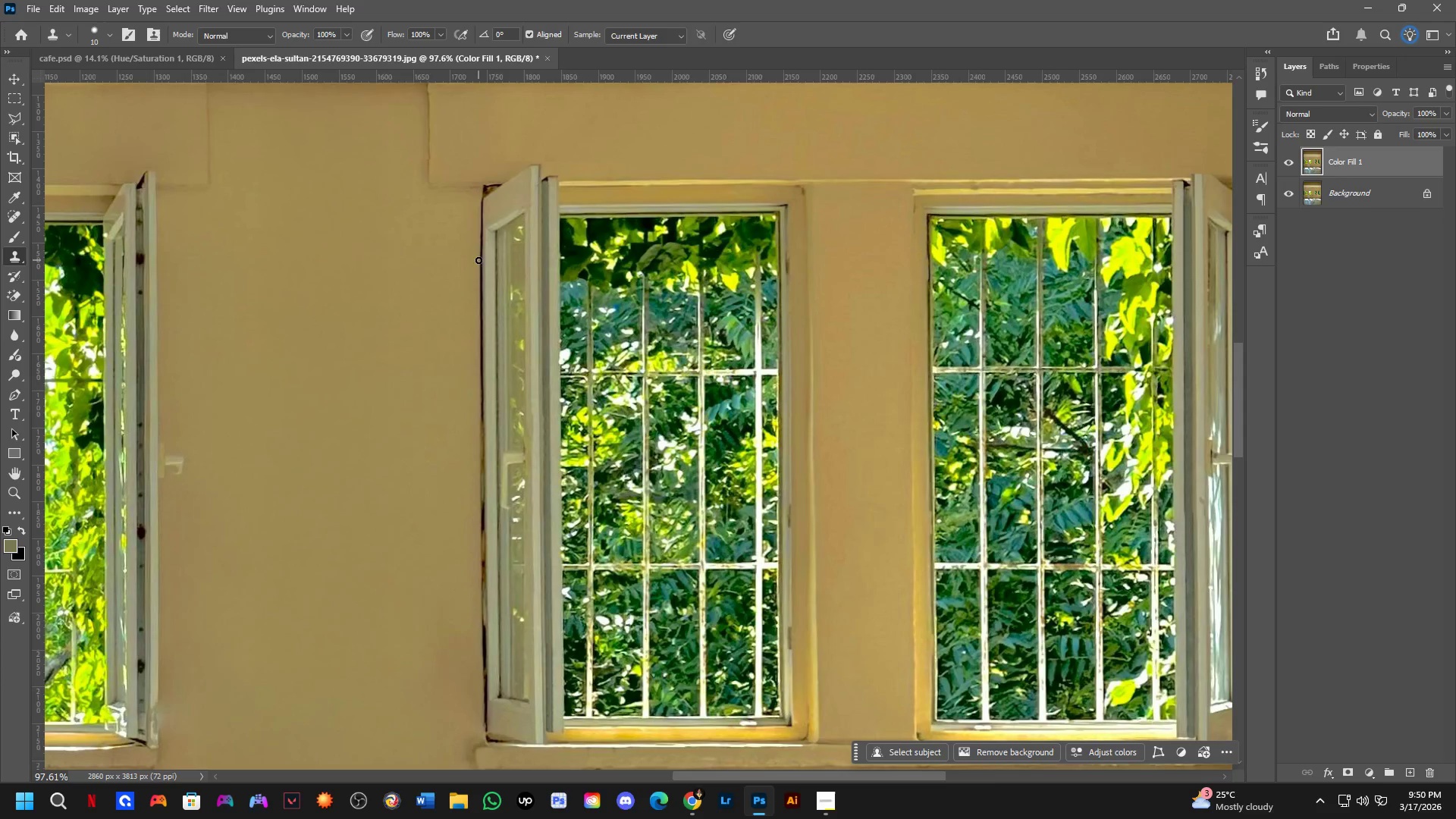 
scroll: coordinate [476, 272], scroll_direction: up, amount: 4.0
 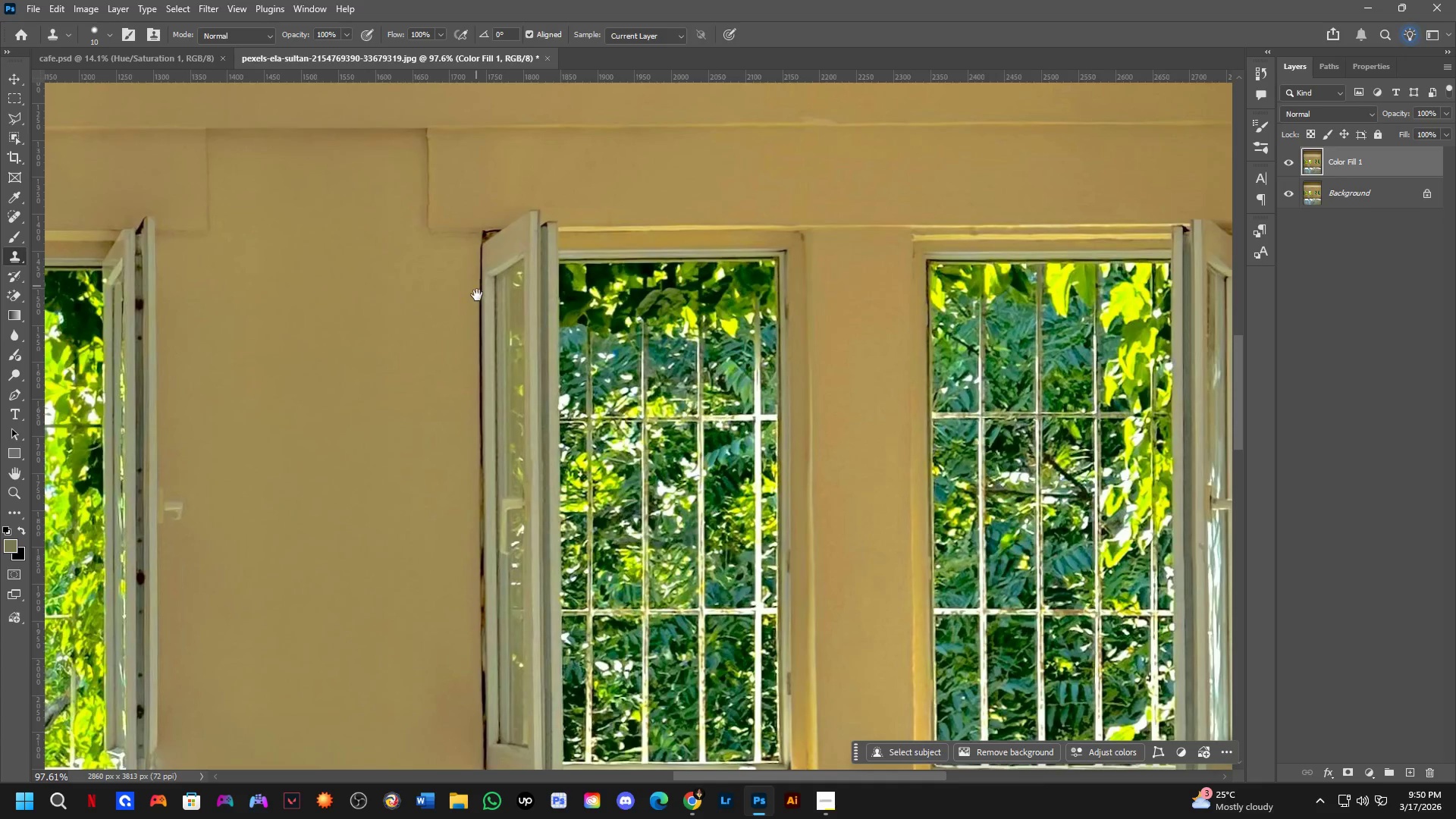 
hold_key(key=Space, duration=0.56)
 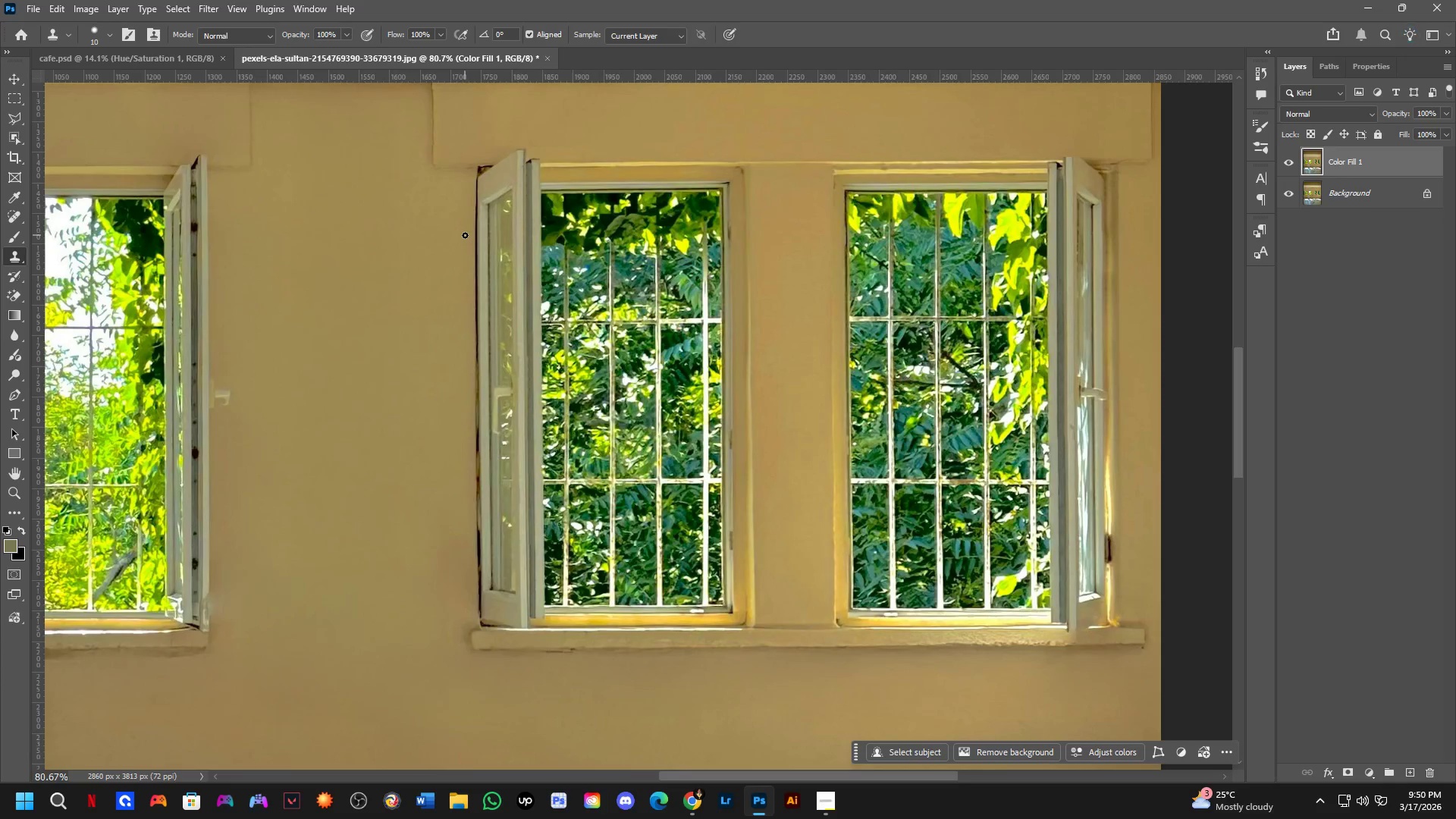 
left_click_drag(start_coordinate=[472, 301], to_coordinate=[469, 269])
 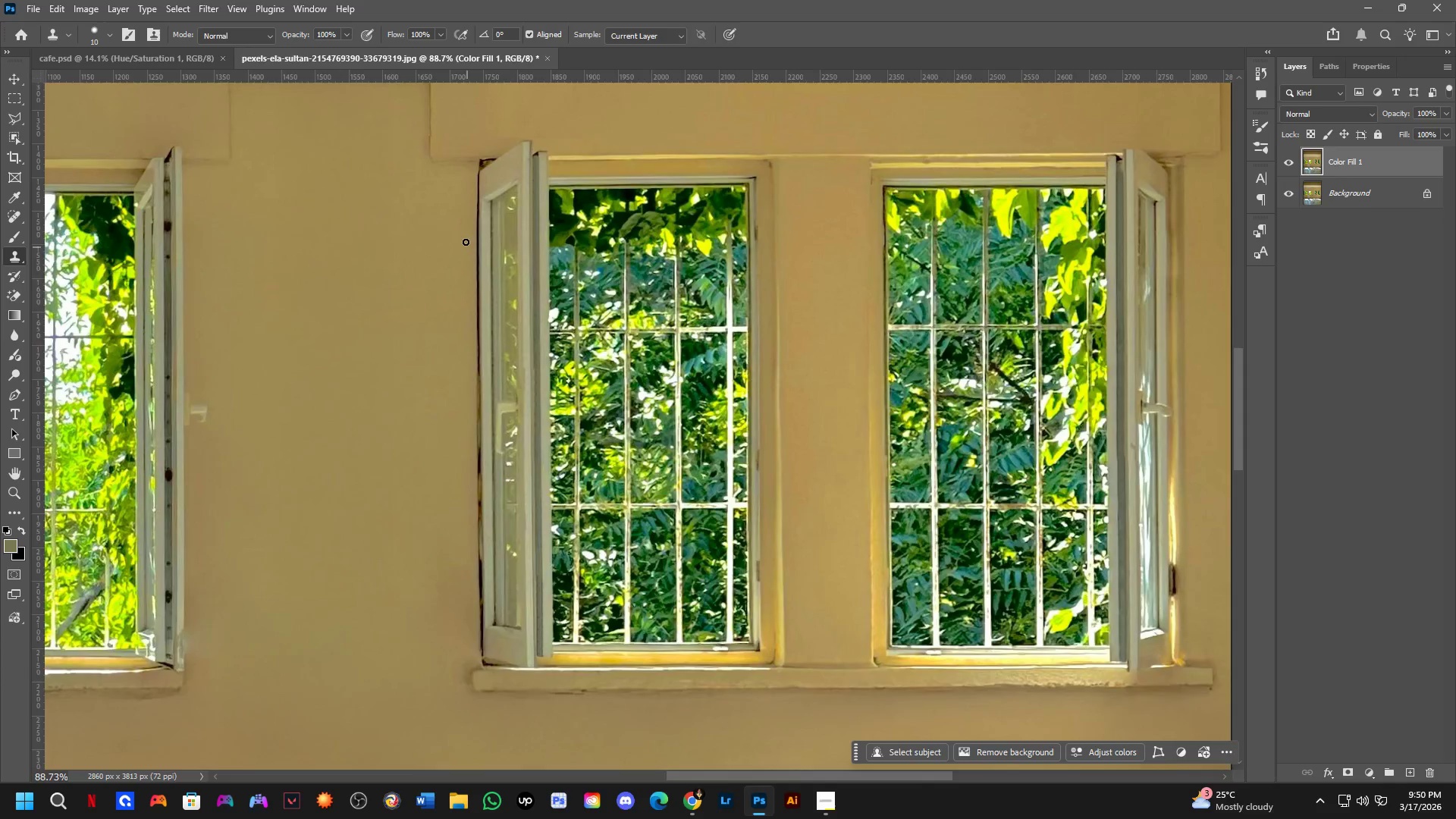 
scroll: coordinate [465, 235], scroll_direction: down, amount: 2.0
 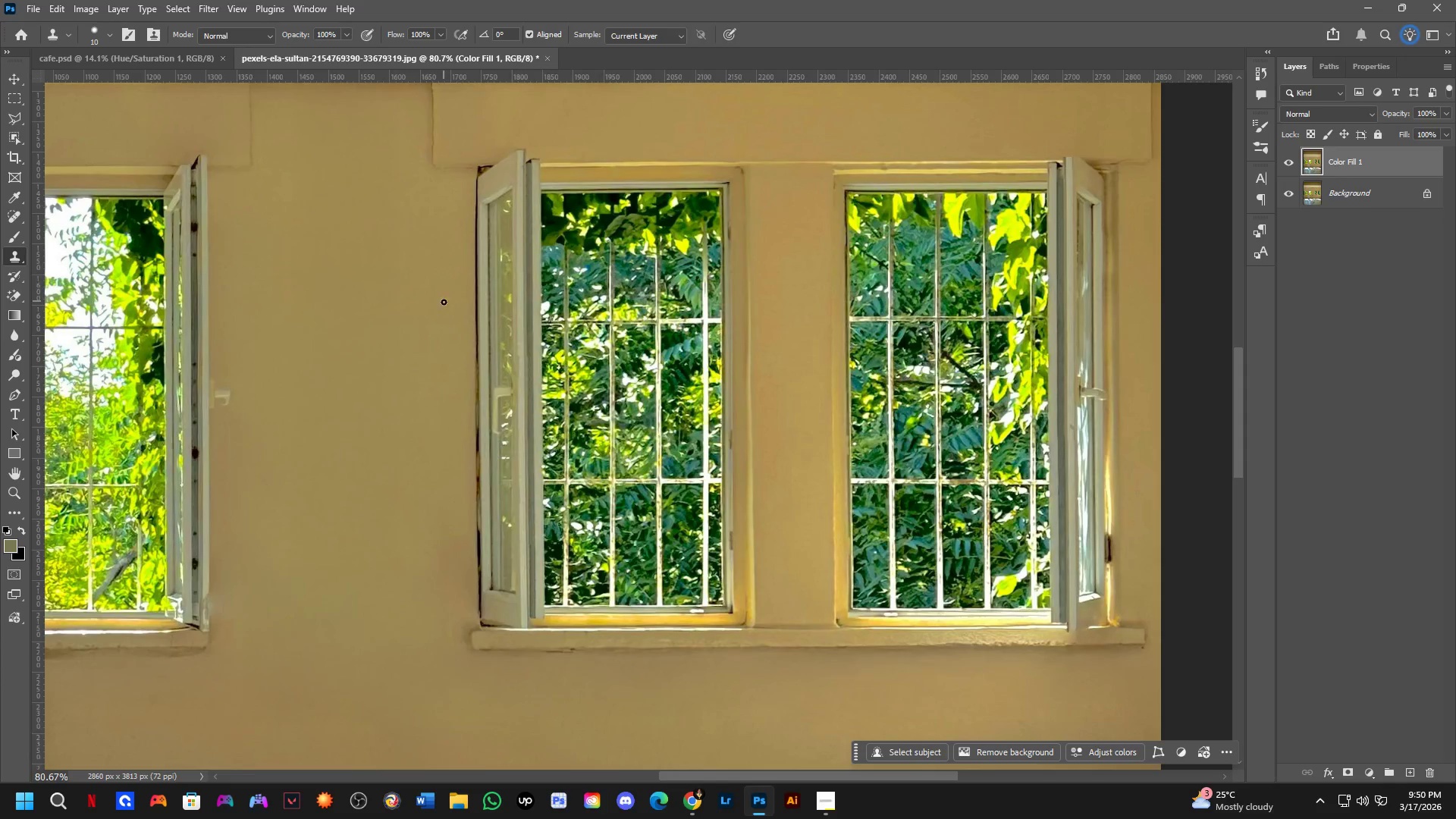 
key(M)
 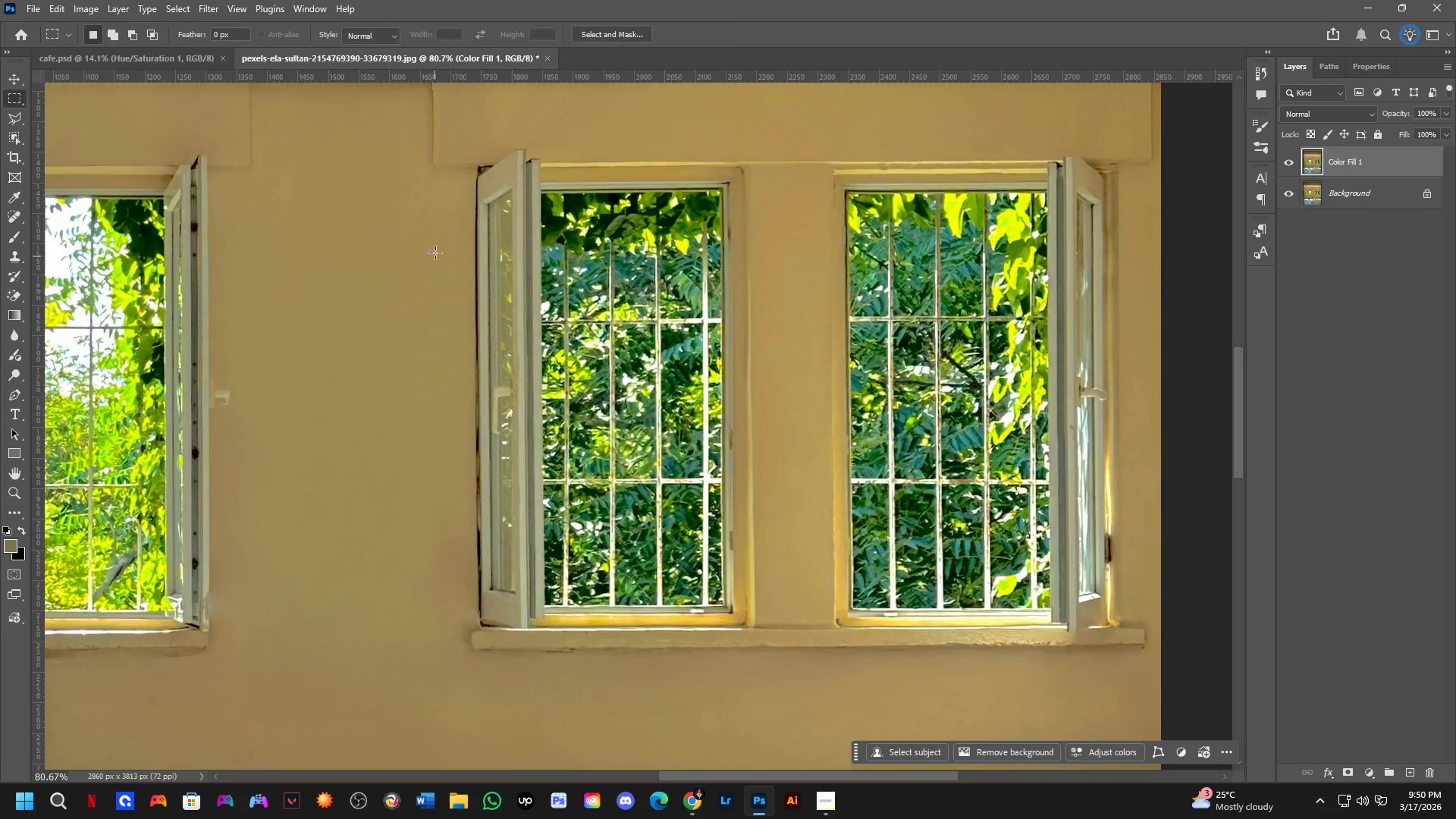 
scroll: coordinate [436, 251], scroll_direction: up, amount: 3.0
 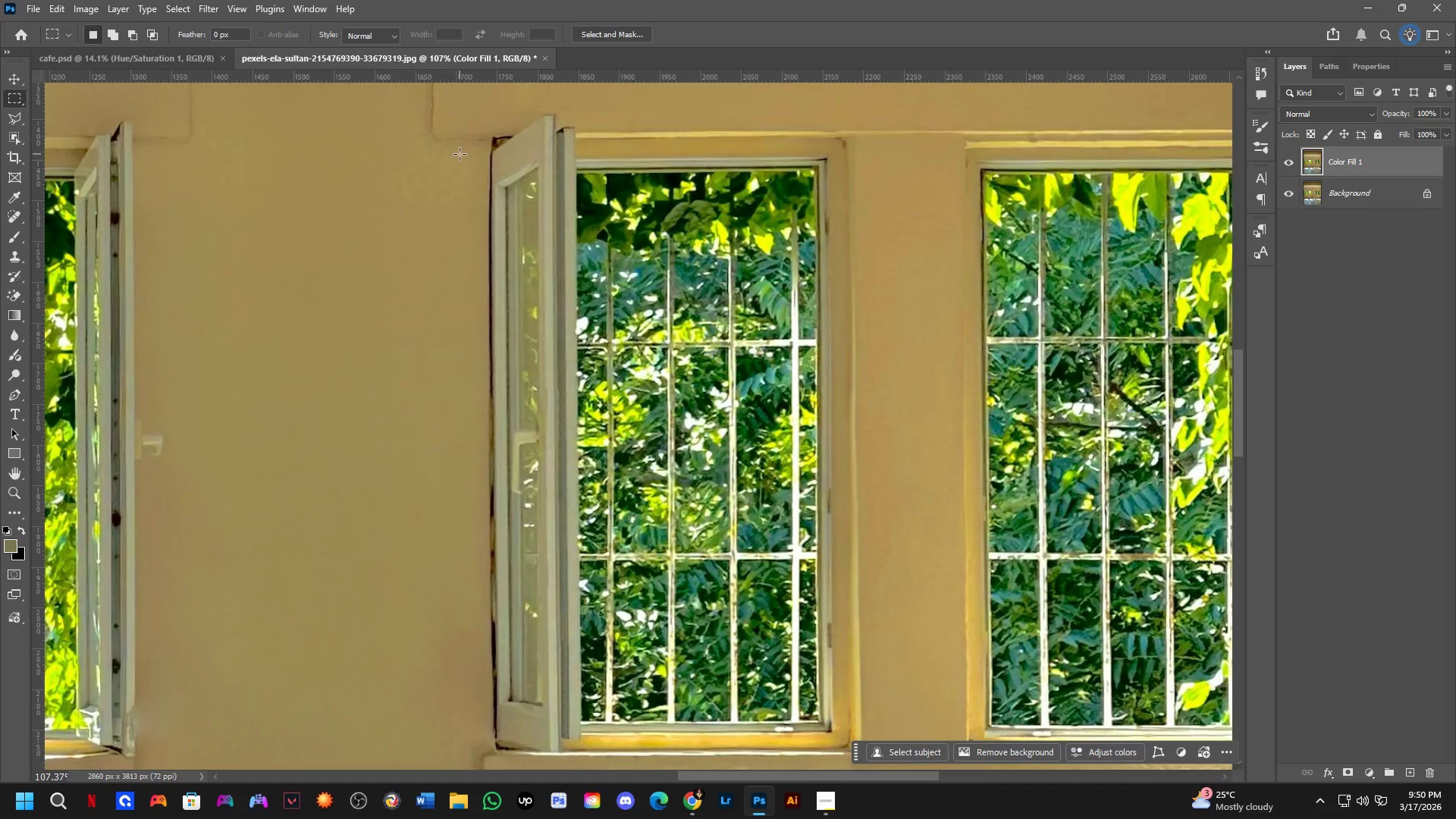 
left_click_drag(start_coordinate=[463, 150], to_coordinate=[498, 744])
 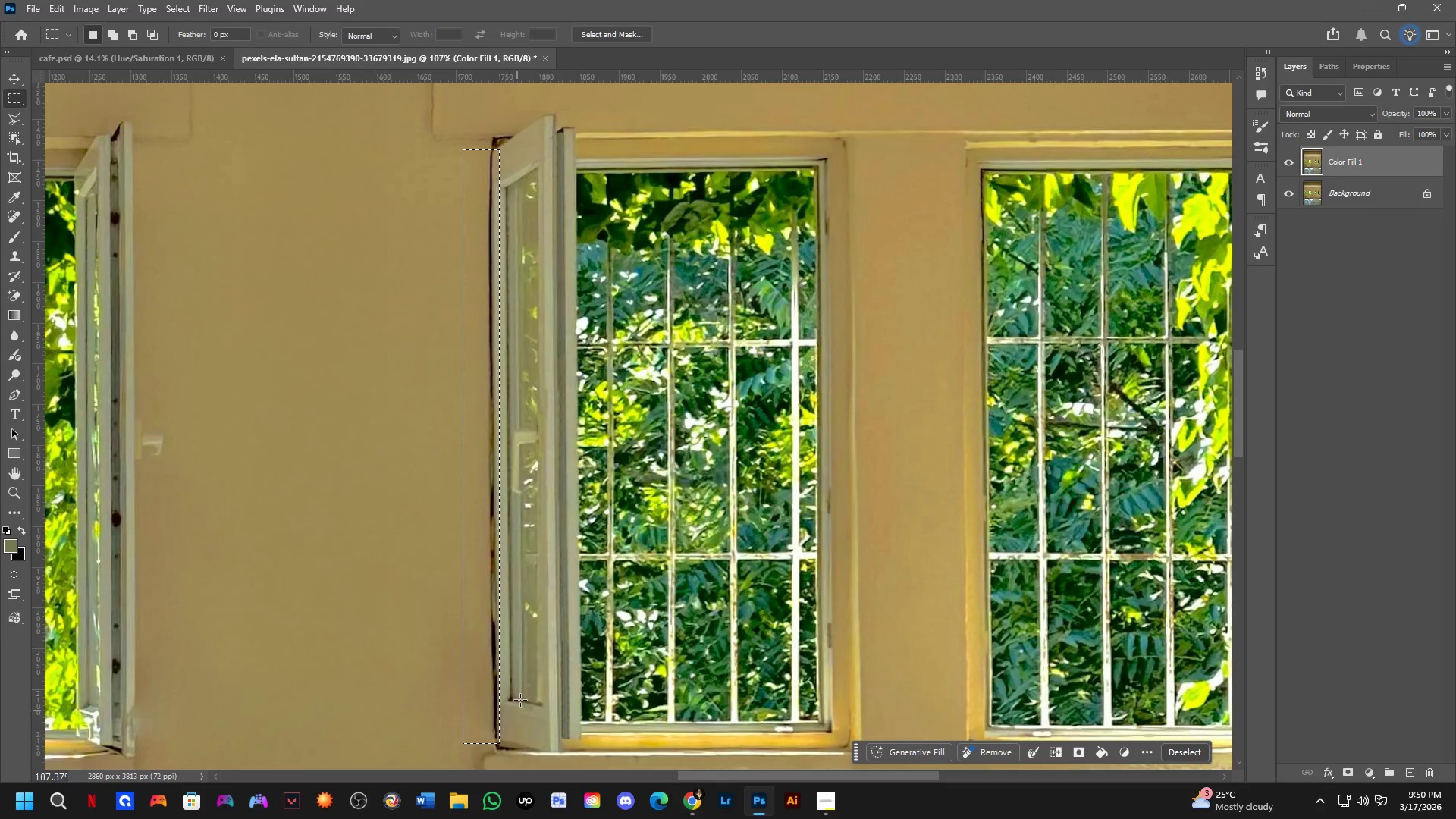 
hold_key(key=Space, duration=0.52)
 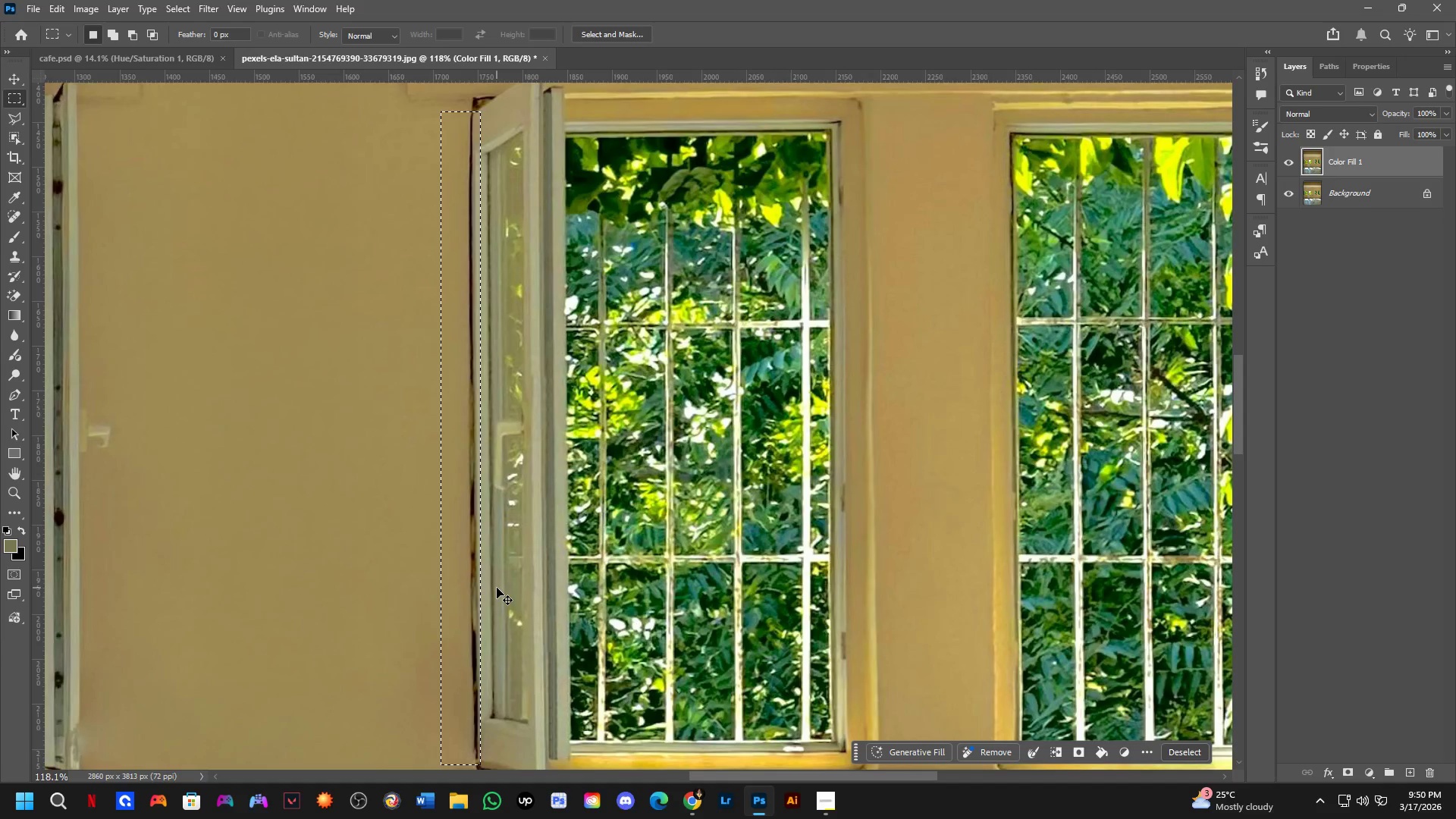 
left_click_drag(start_coordinate=[530, 643], to_coordinate=[513, 652])
 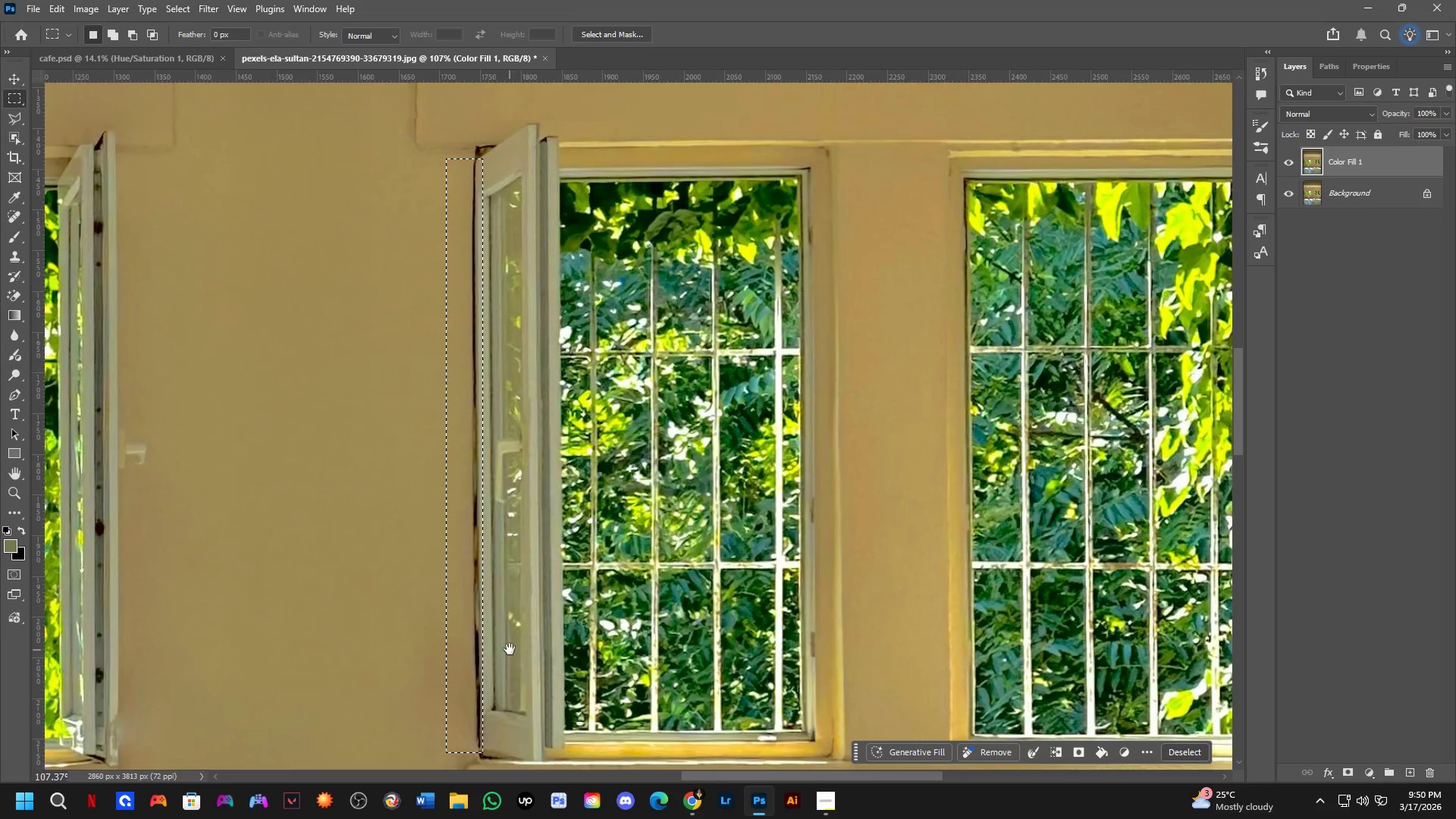 
scroll: coordinate [505, 637], scroll_direction: up, amount: 1.0
 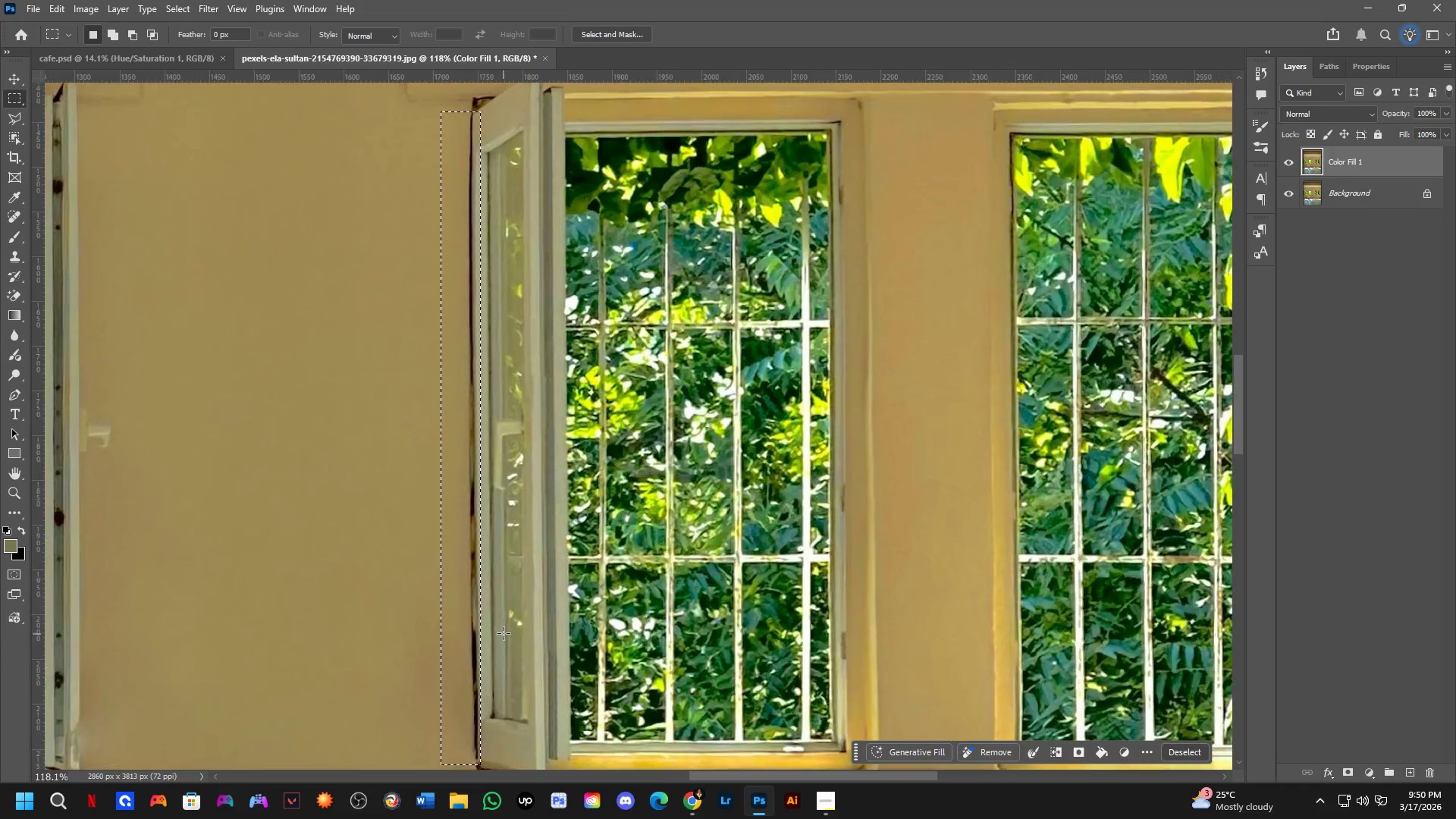 
key(Control+J)
 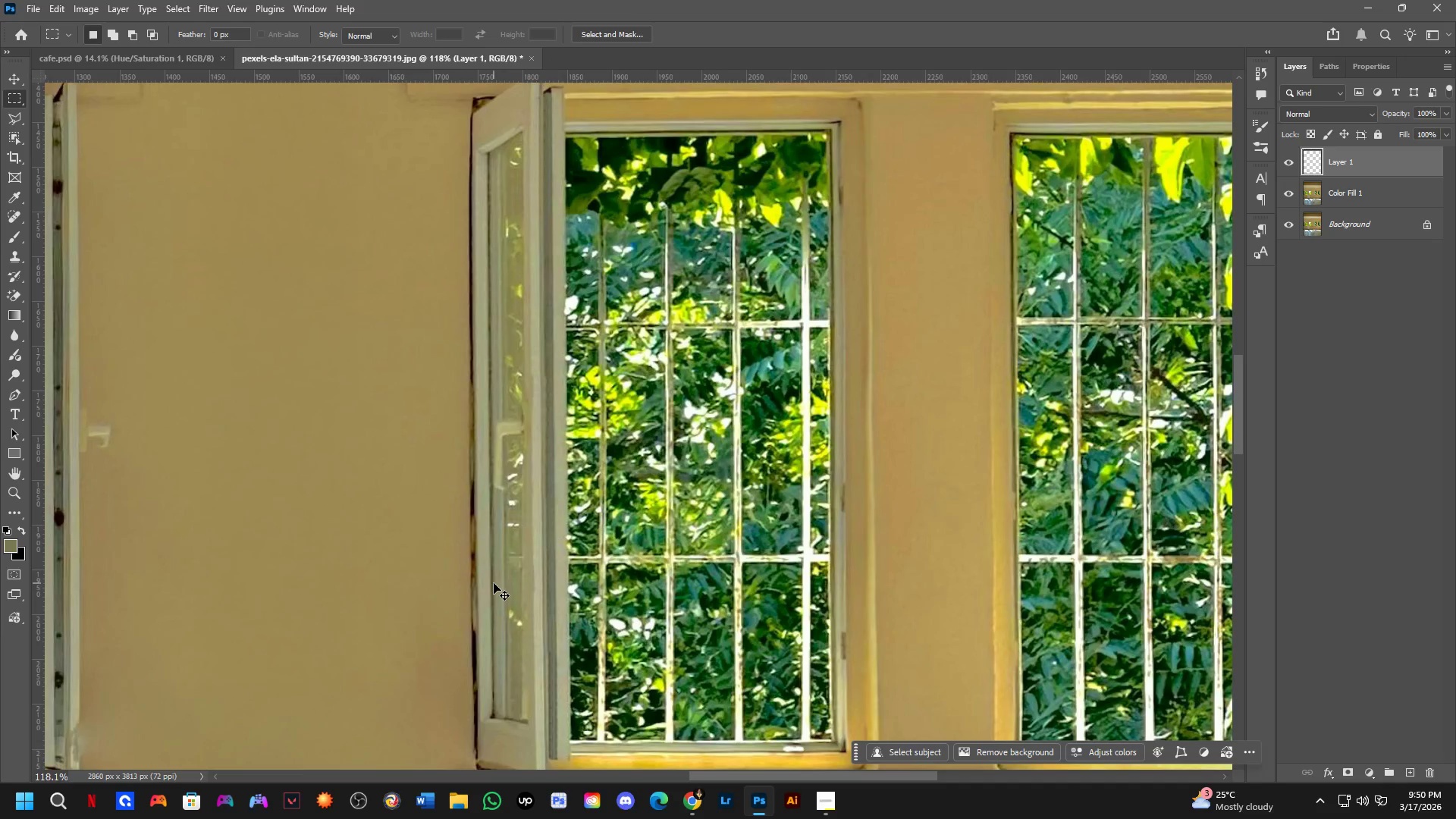 
key(Control+T)
 